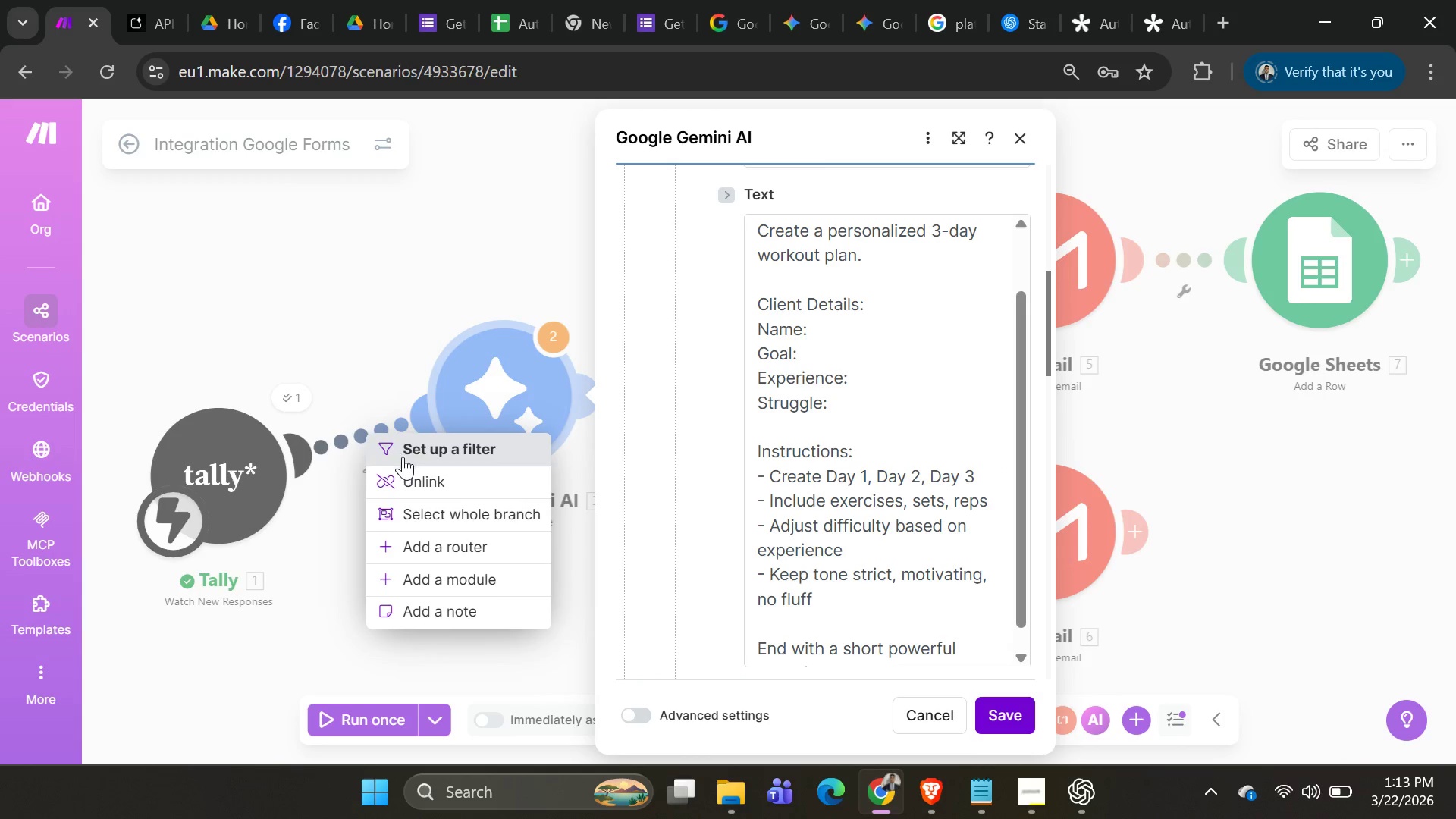 
left_click([403, 468])
 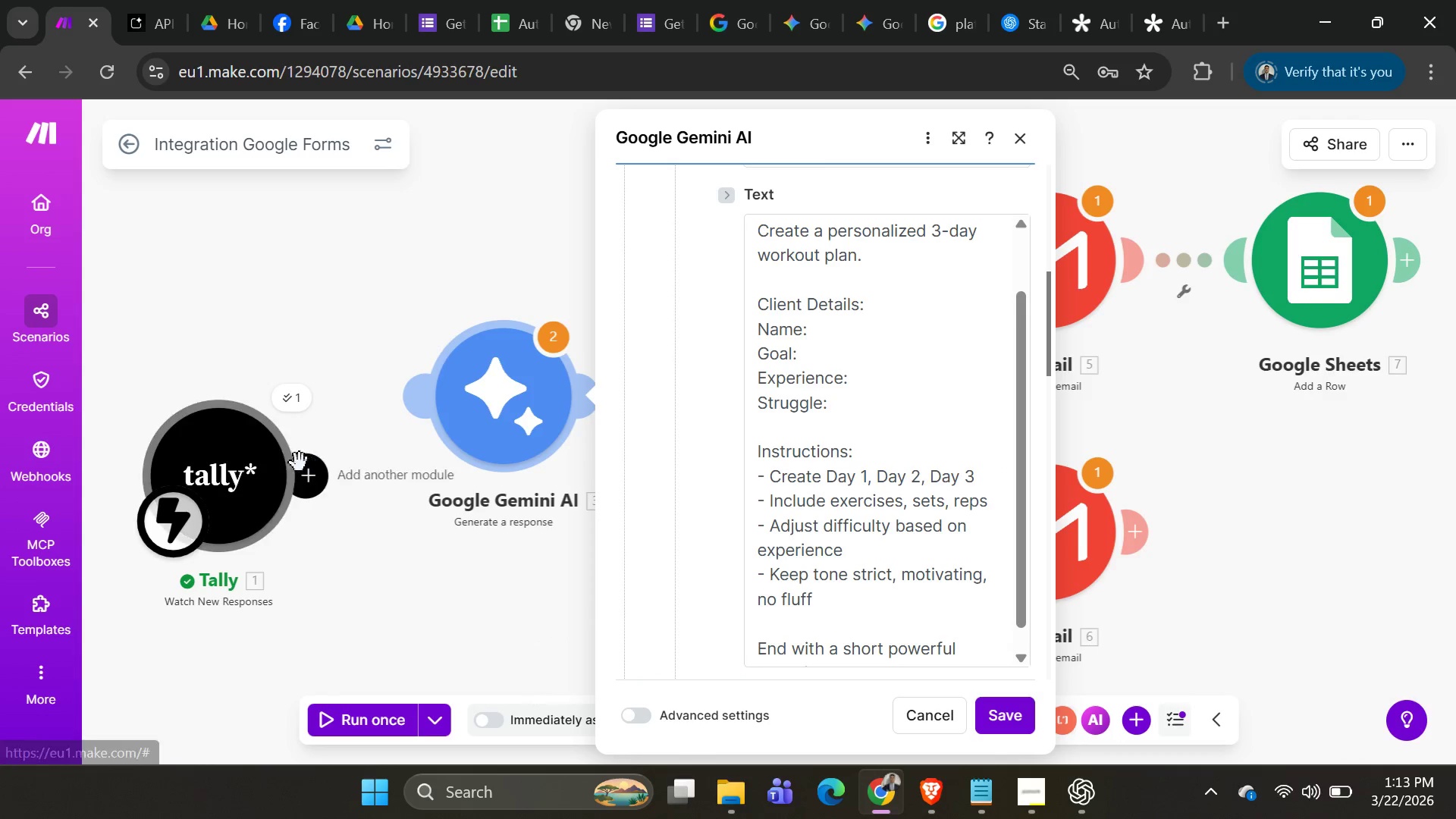 
right_click([266, 462])
 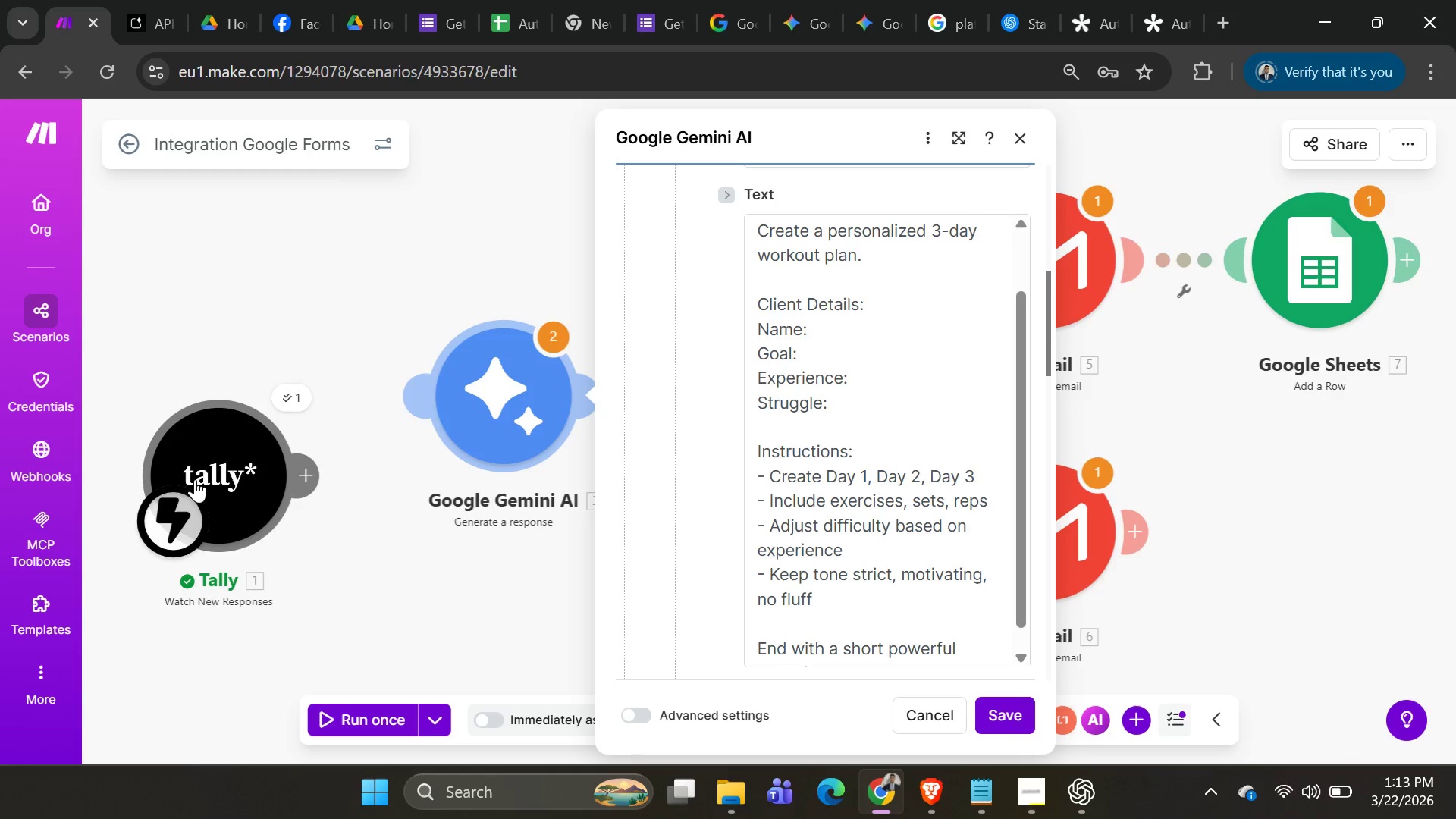 
left_click([198, 463])
 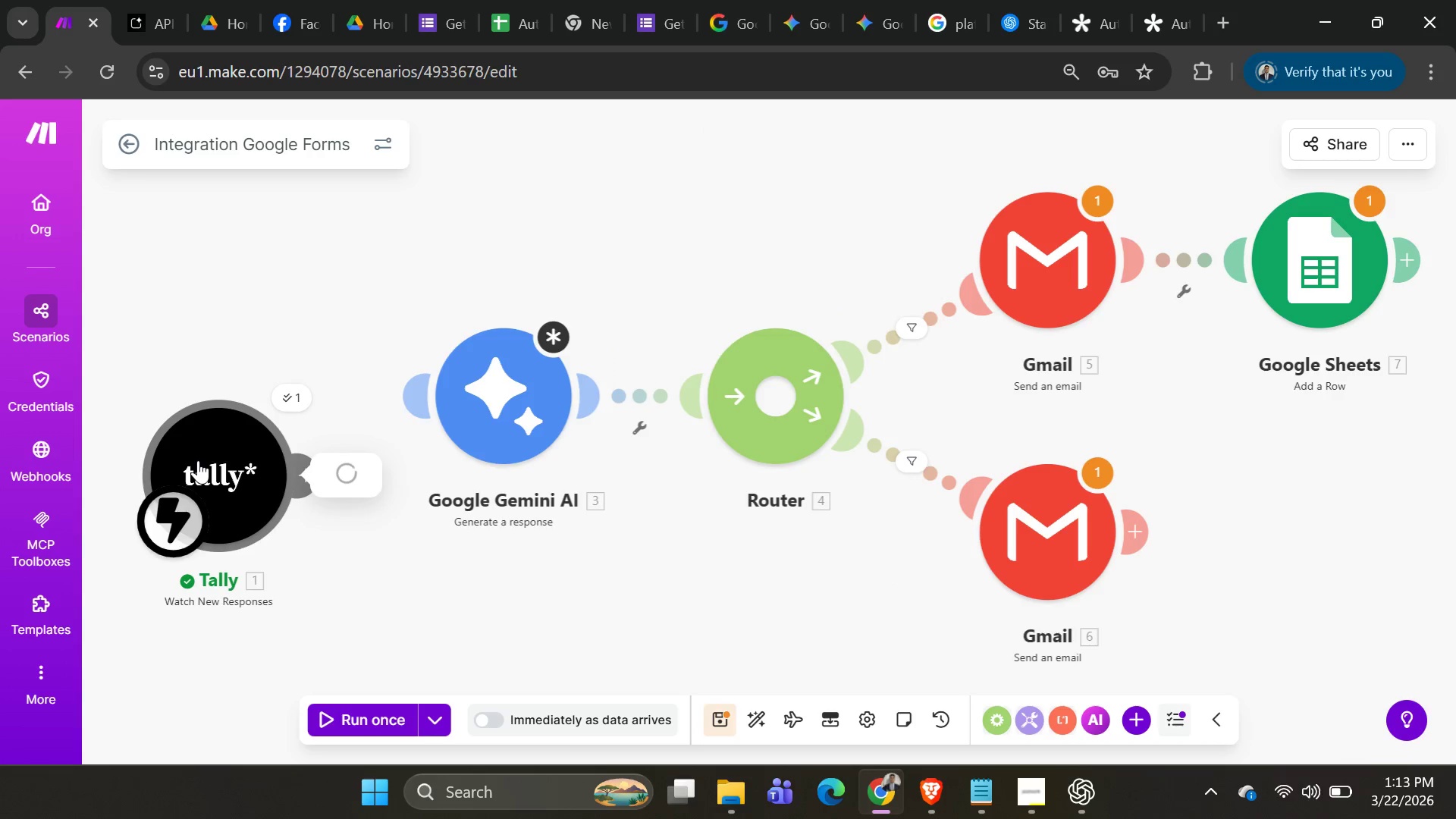 
right_click([199, 457])
 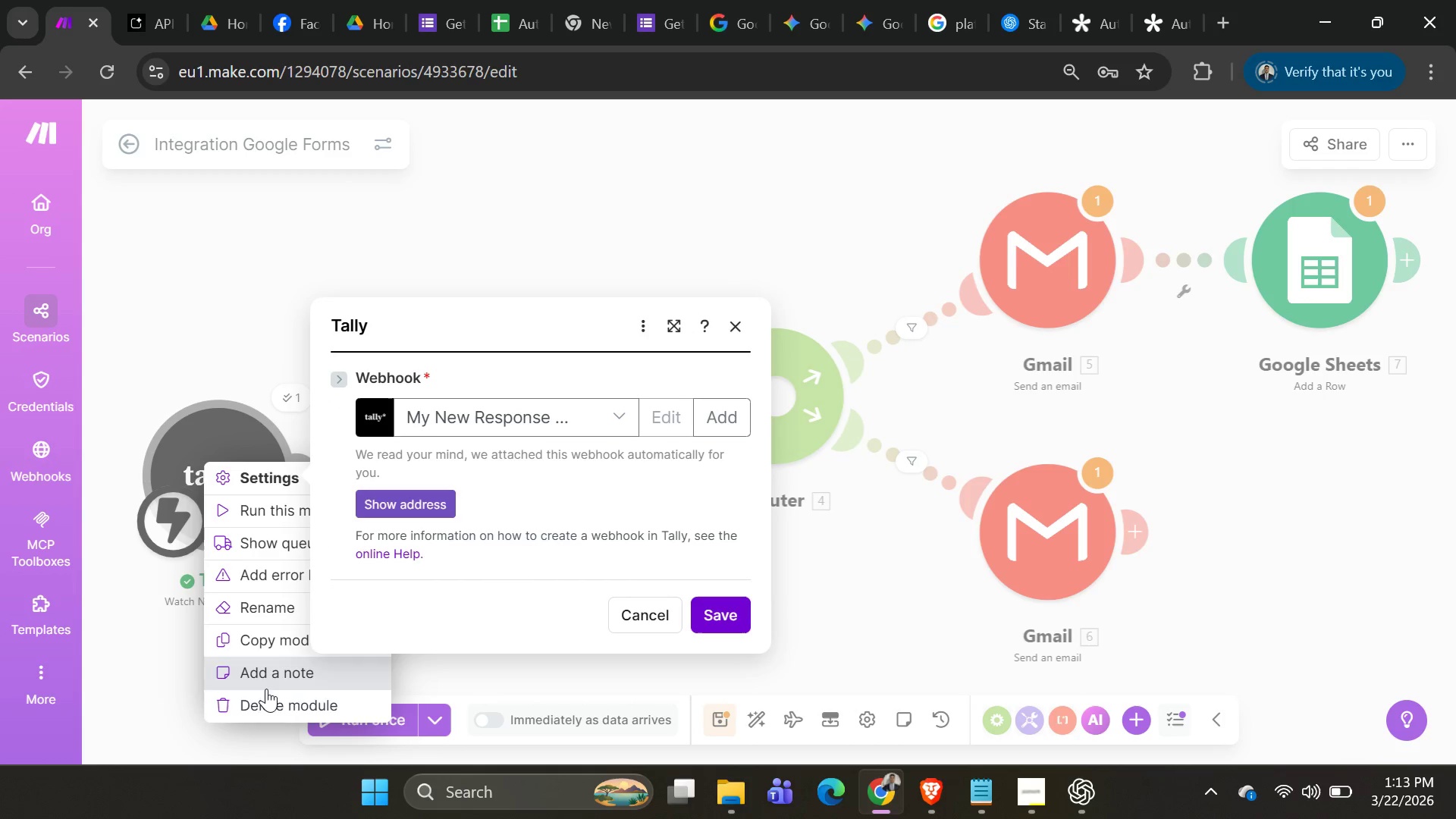 
left_click([266, 697])
 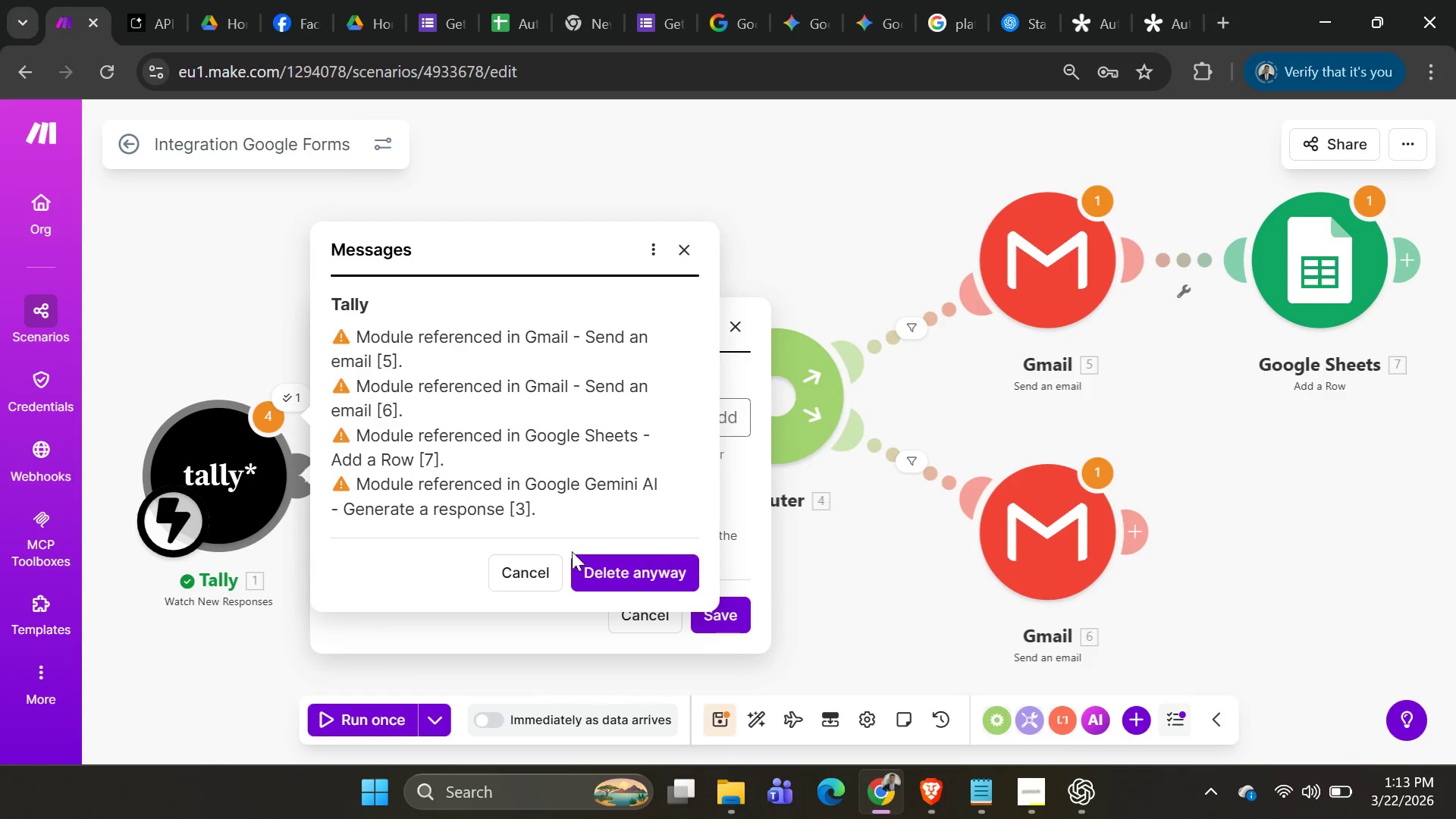 
left_click([601, 579])
 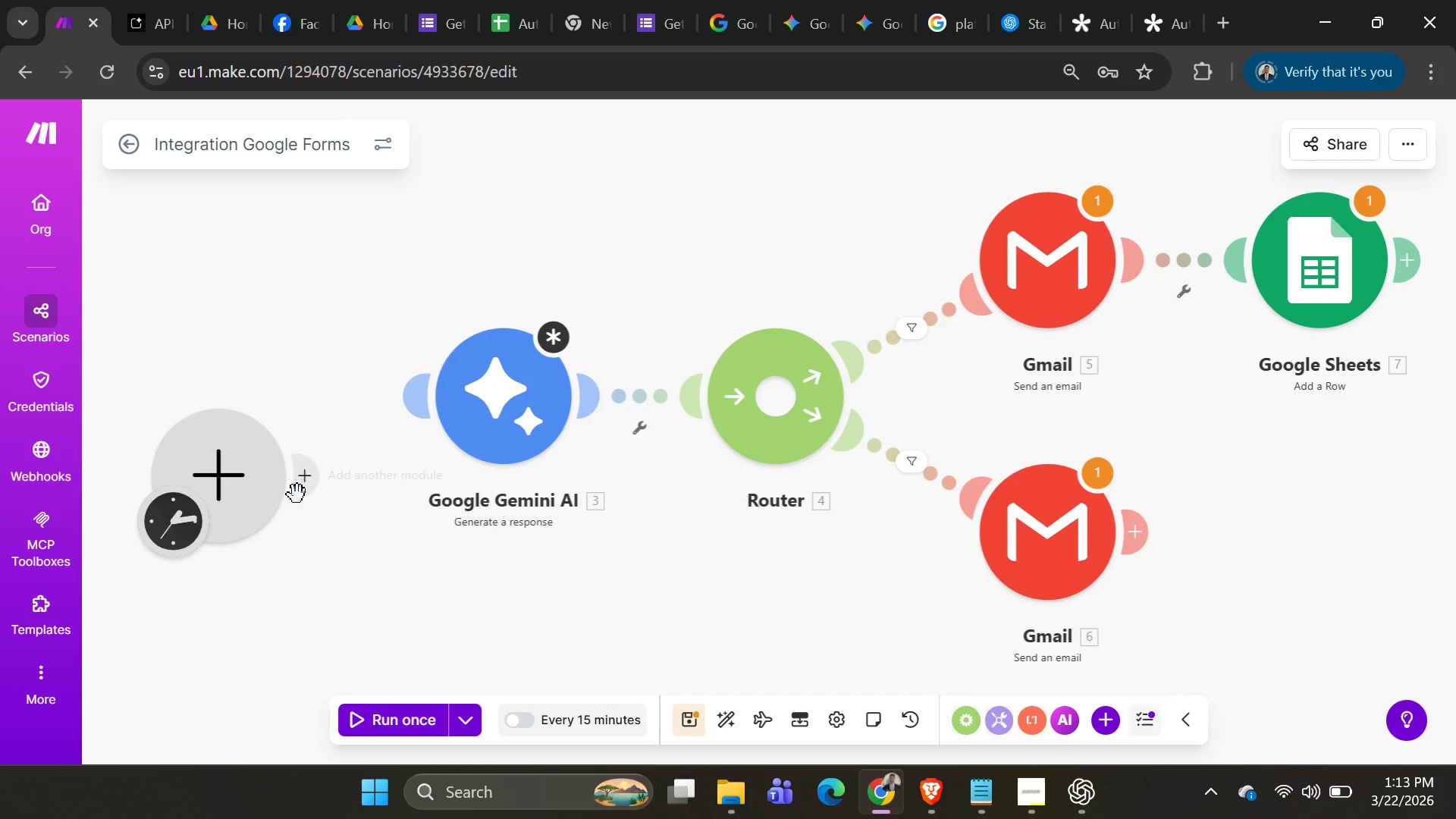 
left_click([212, 464])
 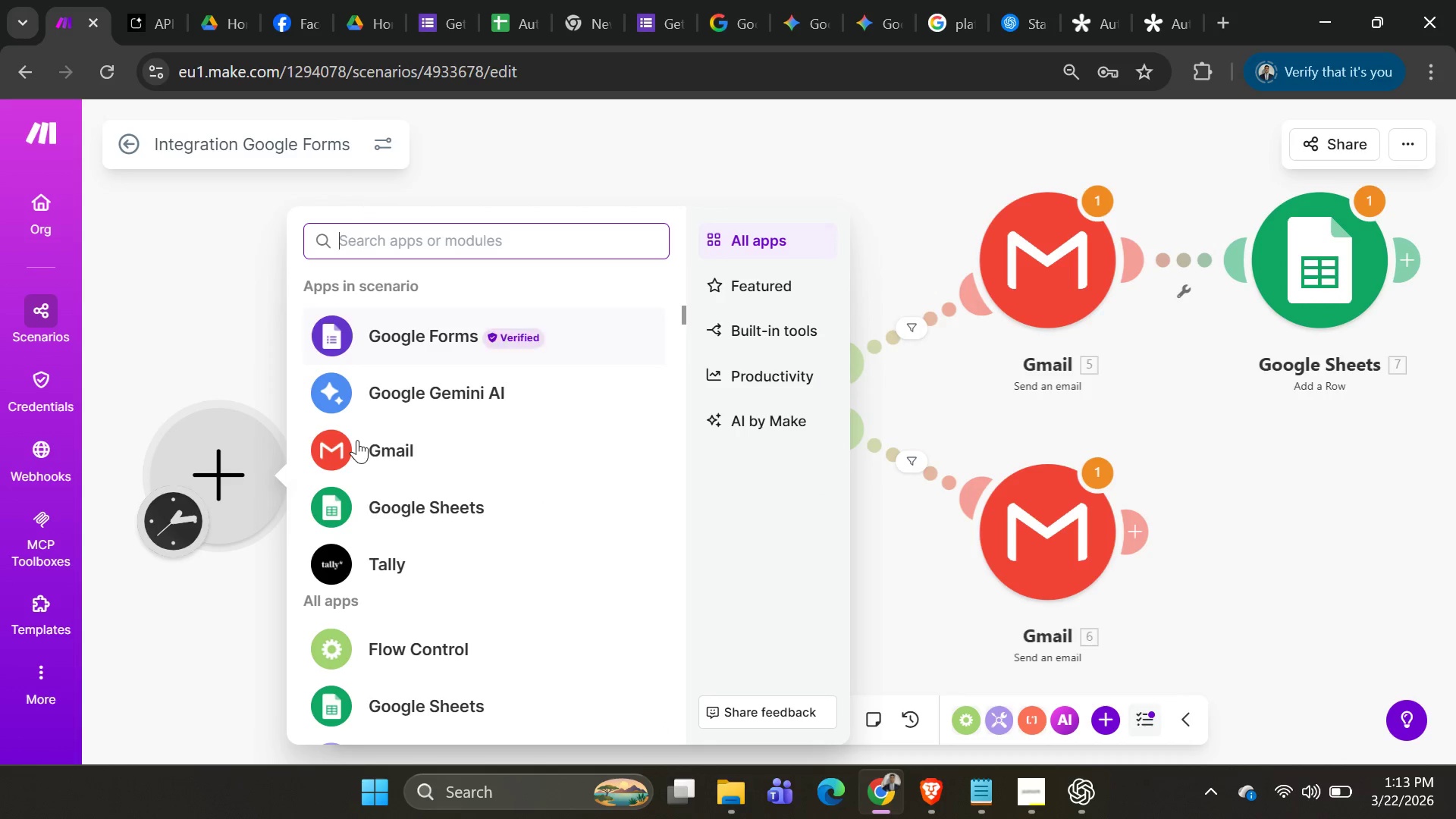 
left_click([376, 558])
 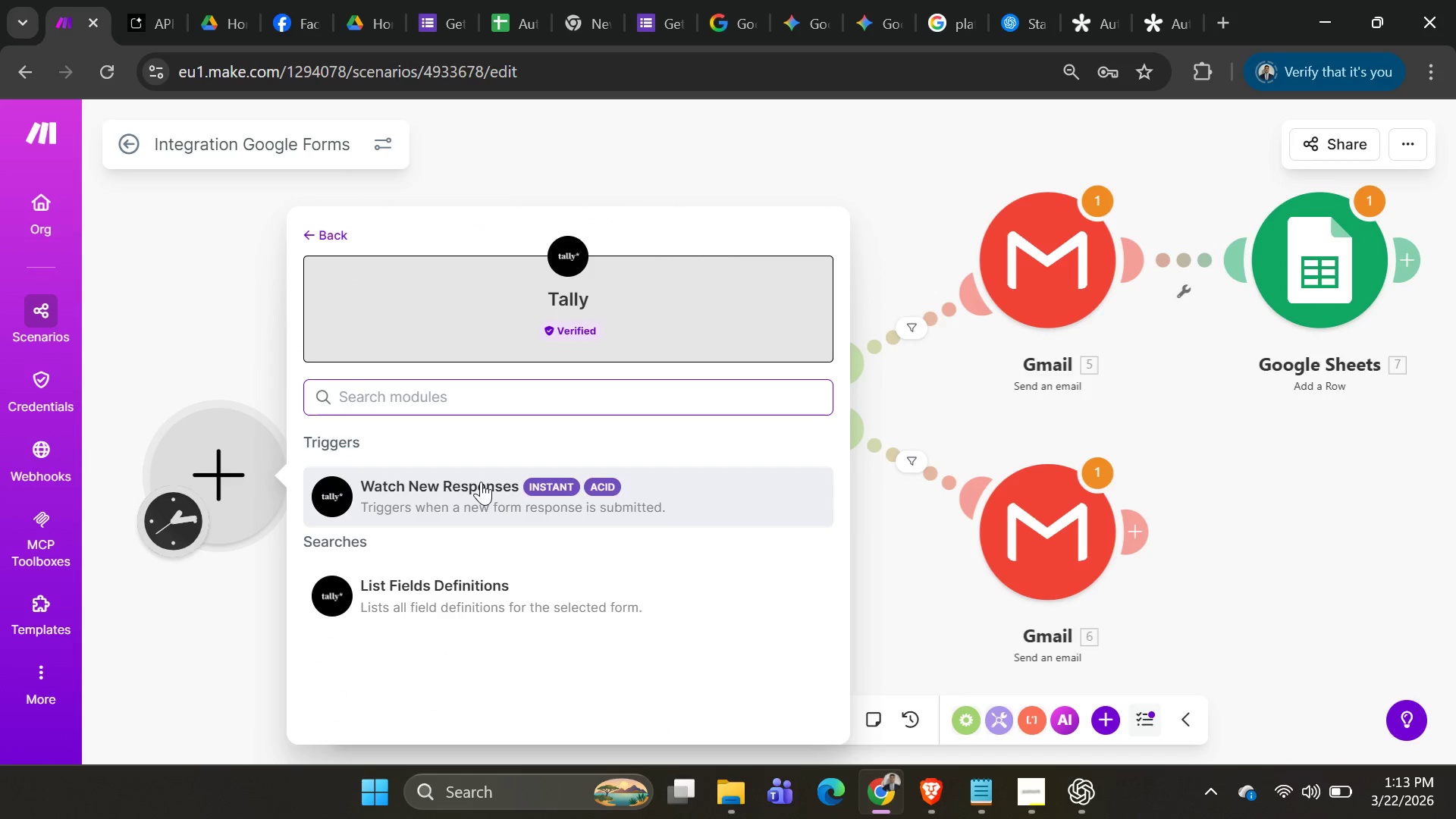 
left_click([480, 482])
 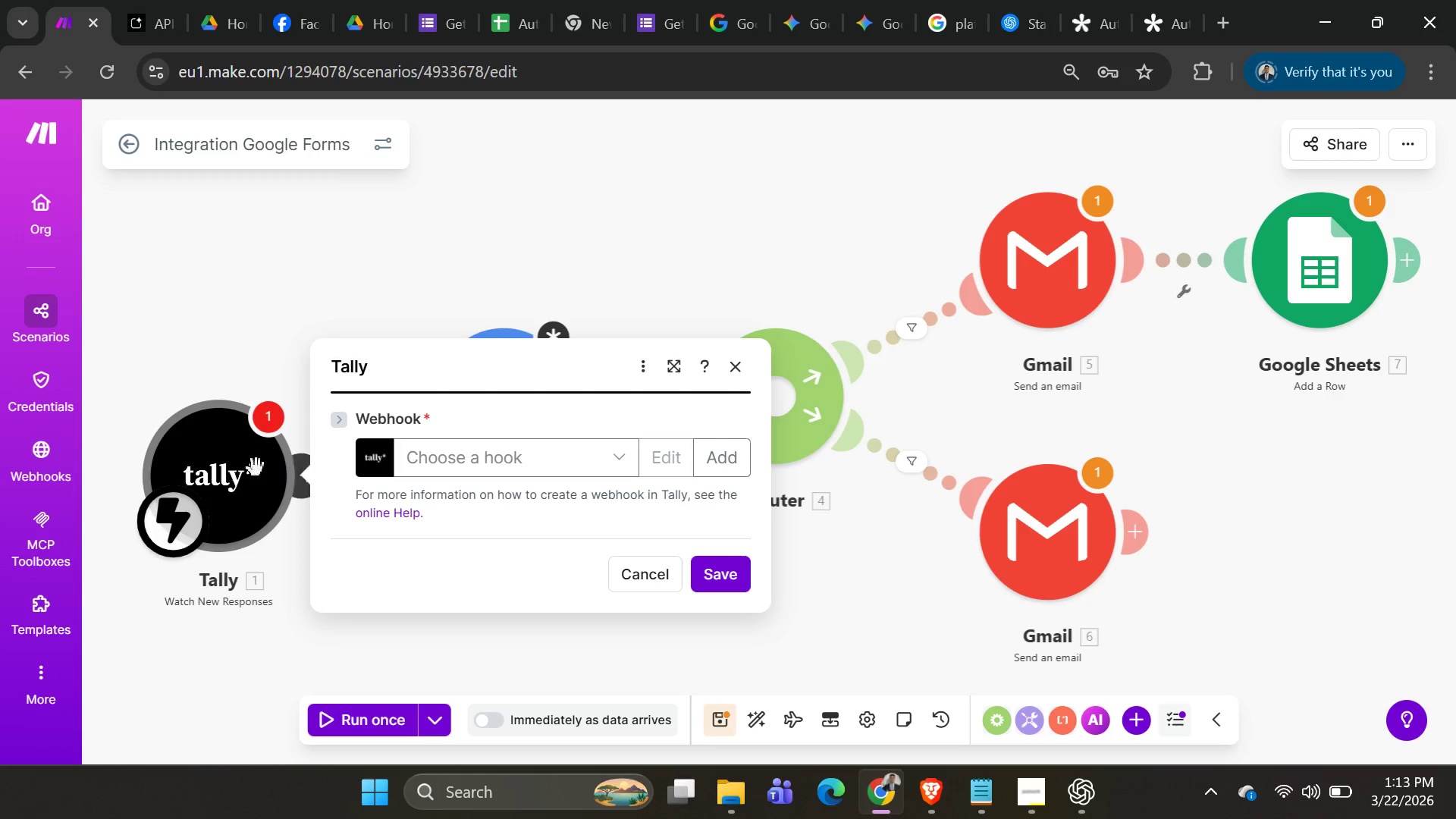 
left_click_drag(start_coordinate=[215, 471], to_coordinate=[215, 218])
 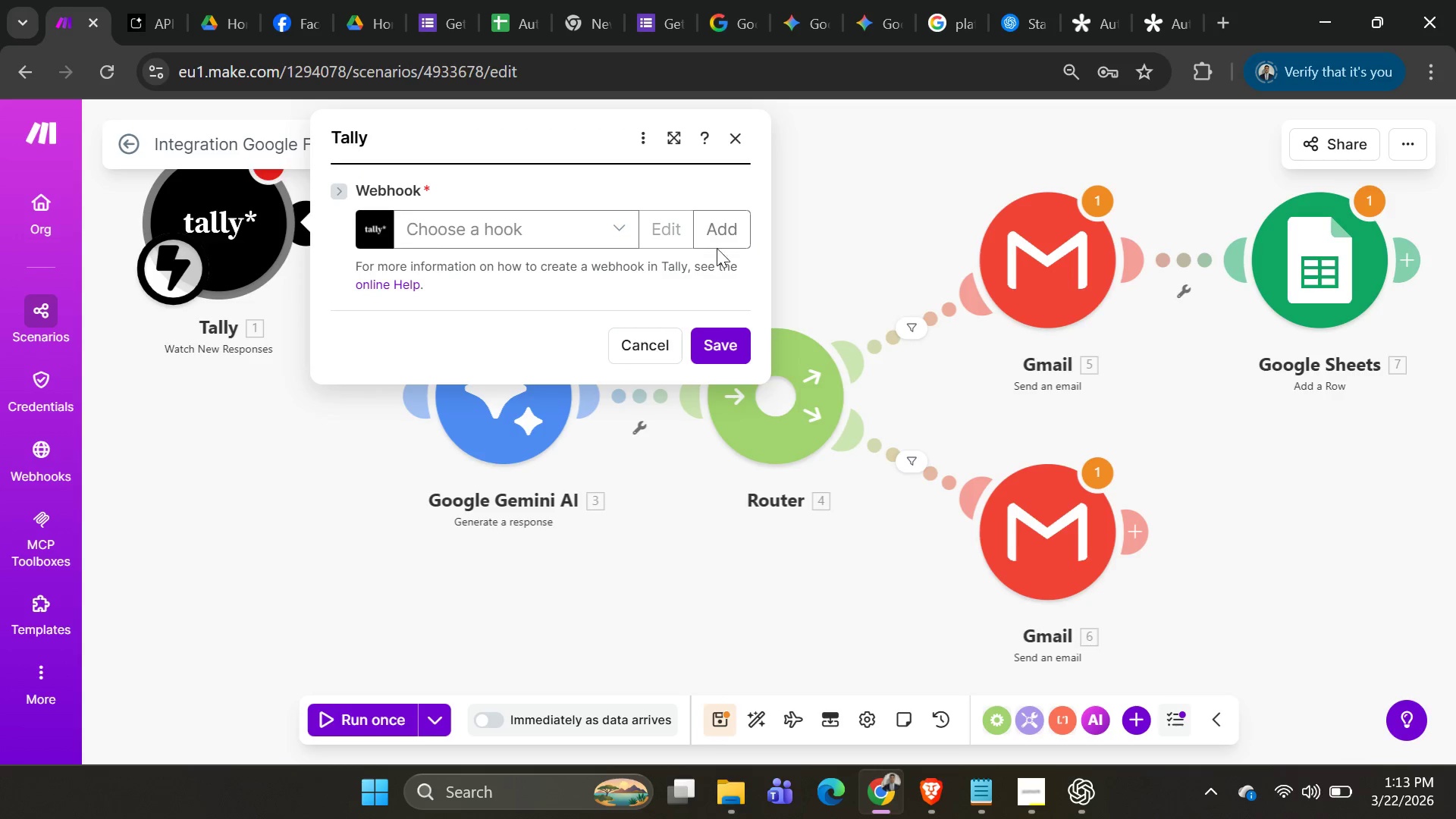 
left_click([731, 240])
 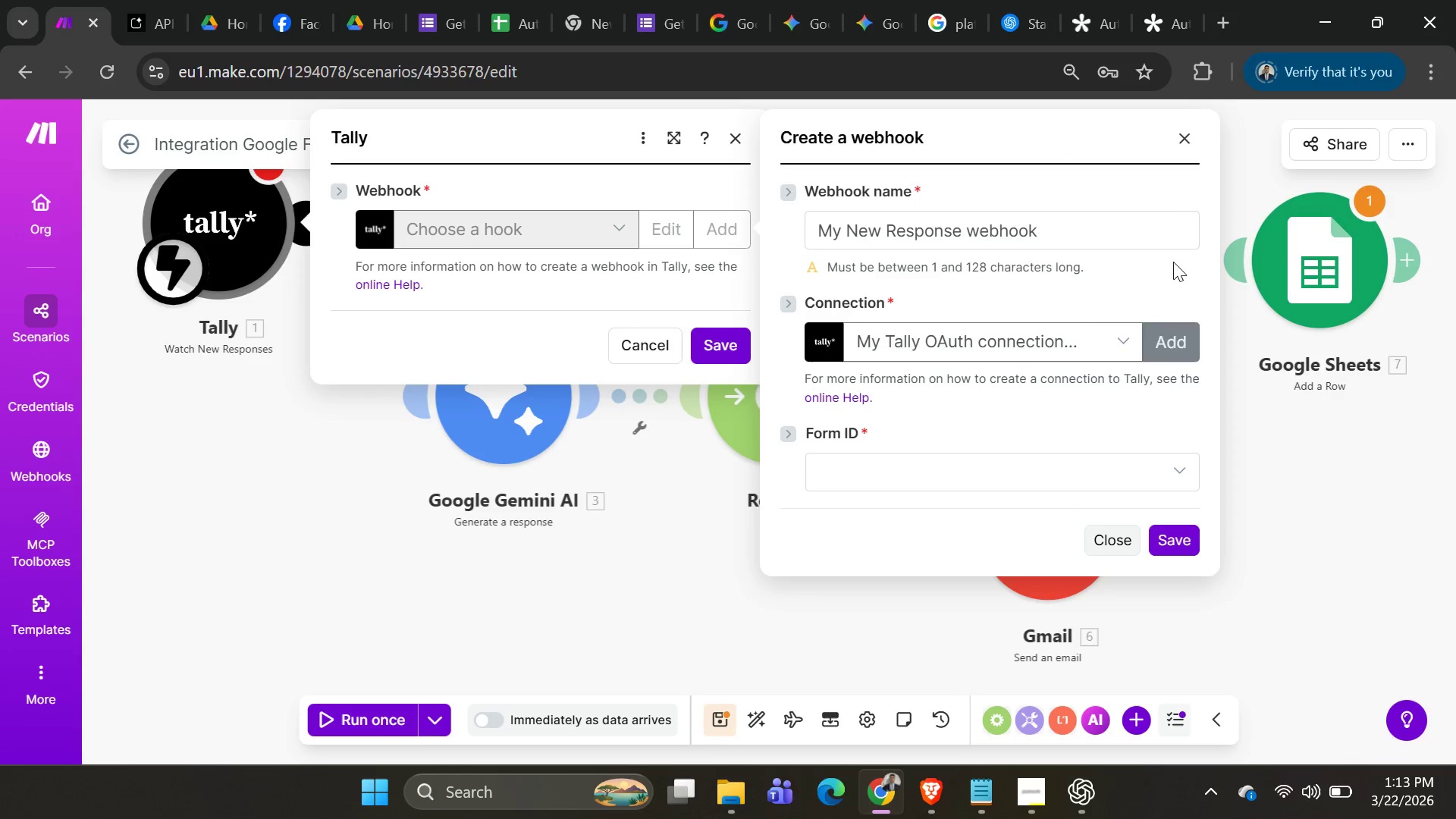 
wait(8.34)
 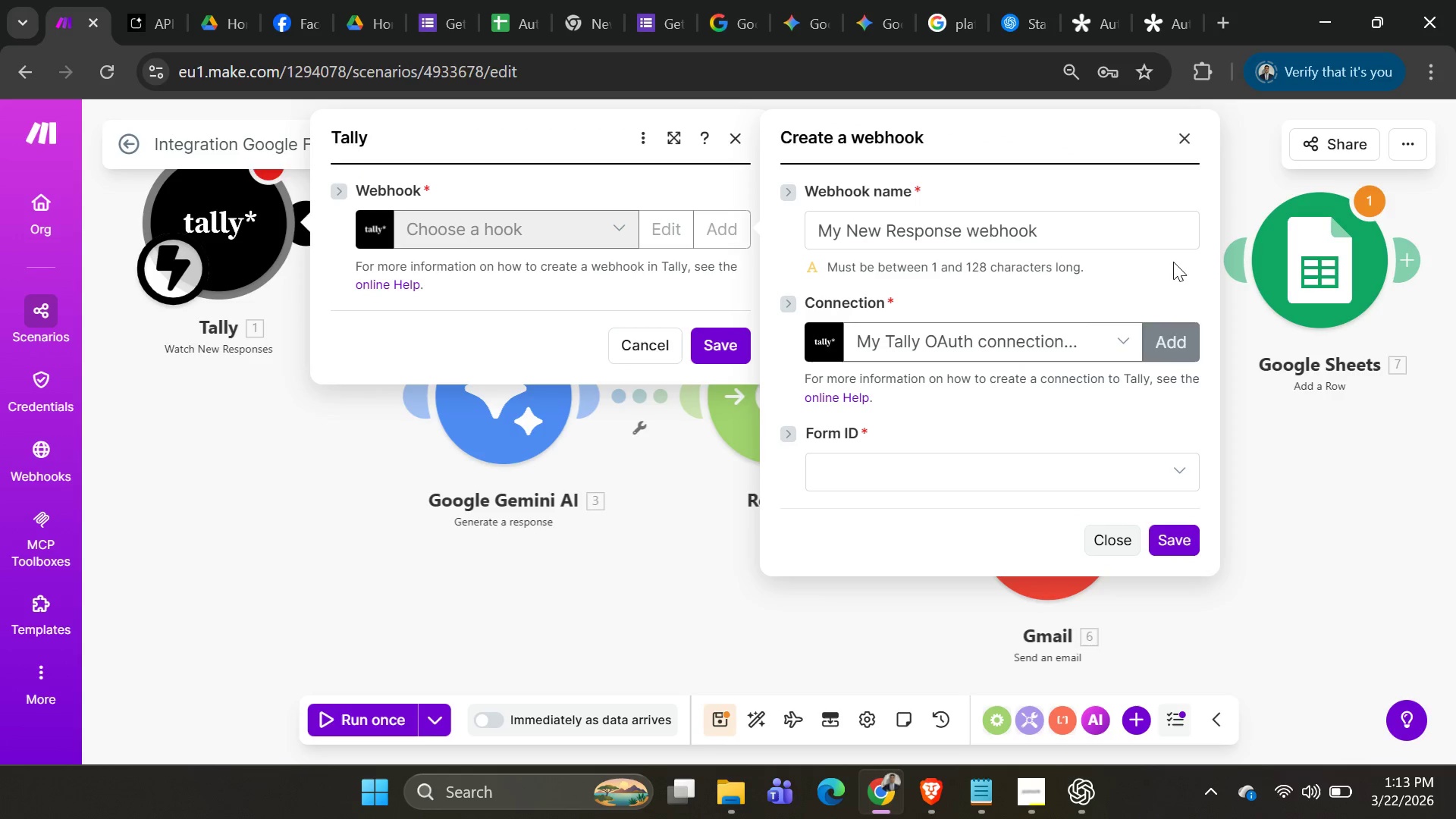 
left_click([1113, 472])
 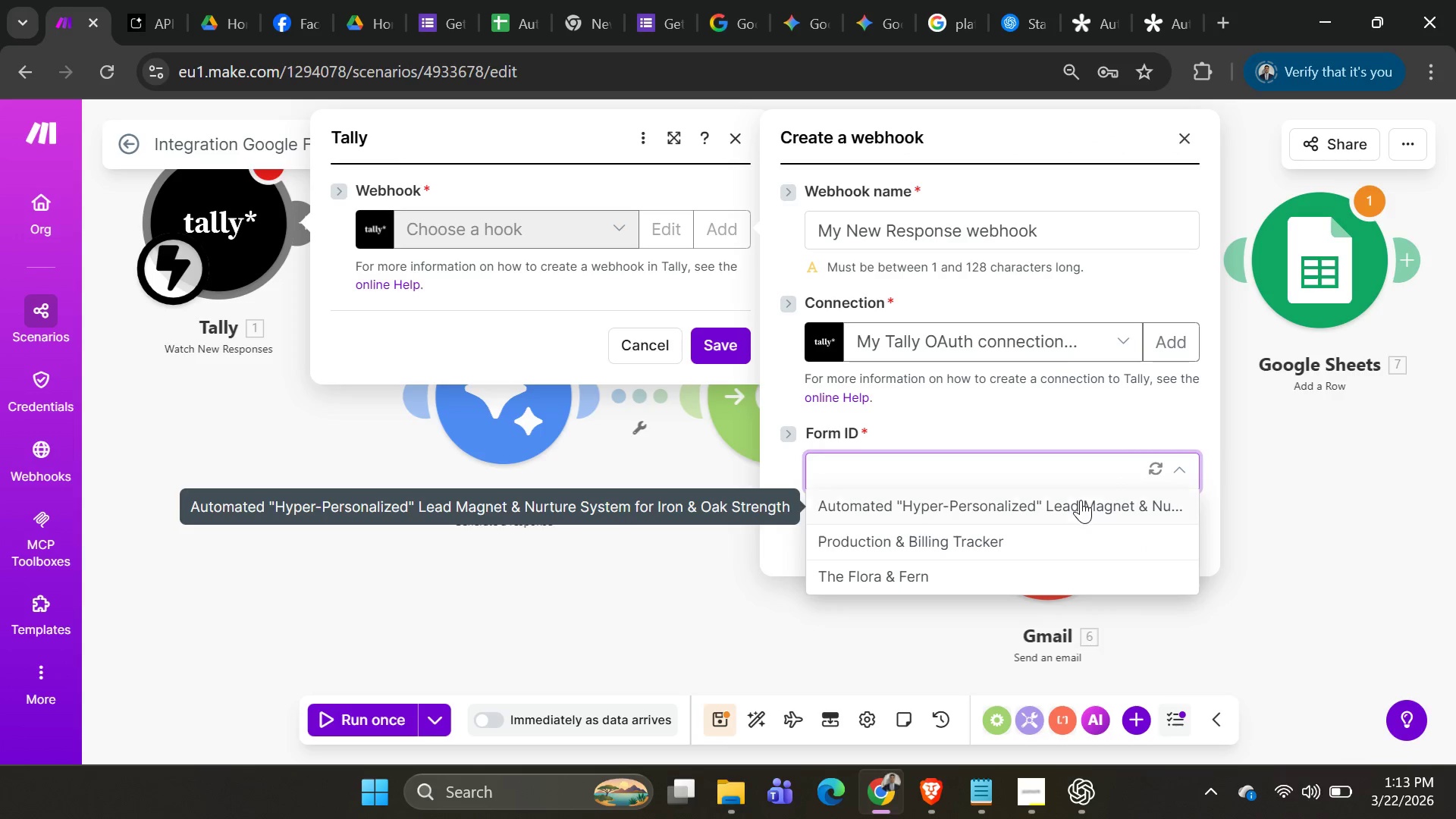 
left_click([1078, 503])
 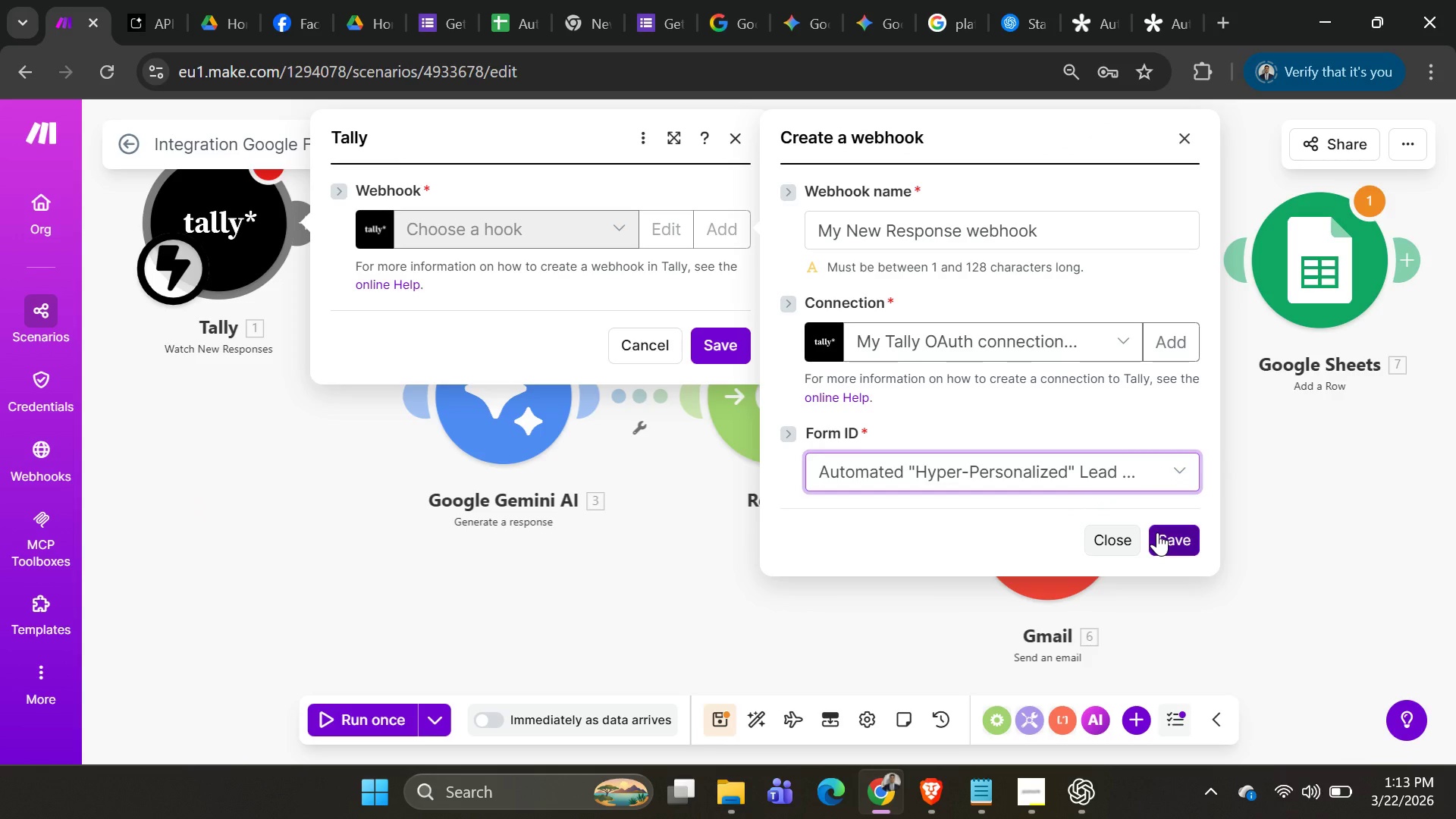 
wait(5.19)
 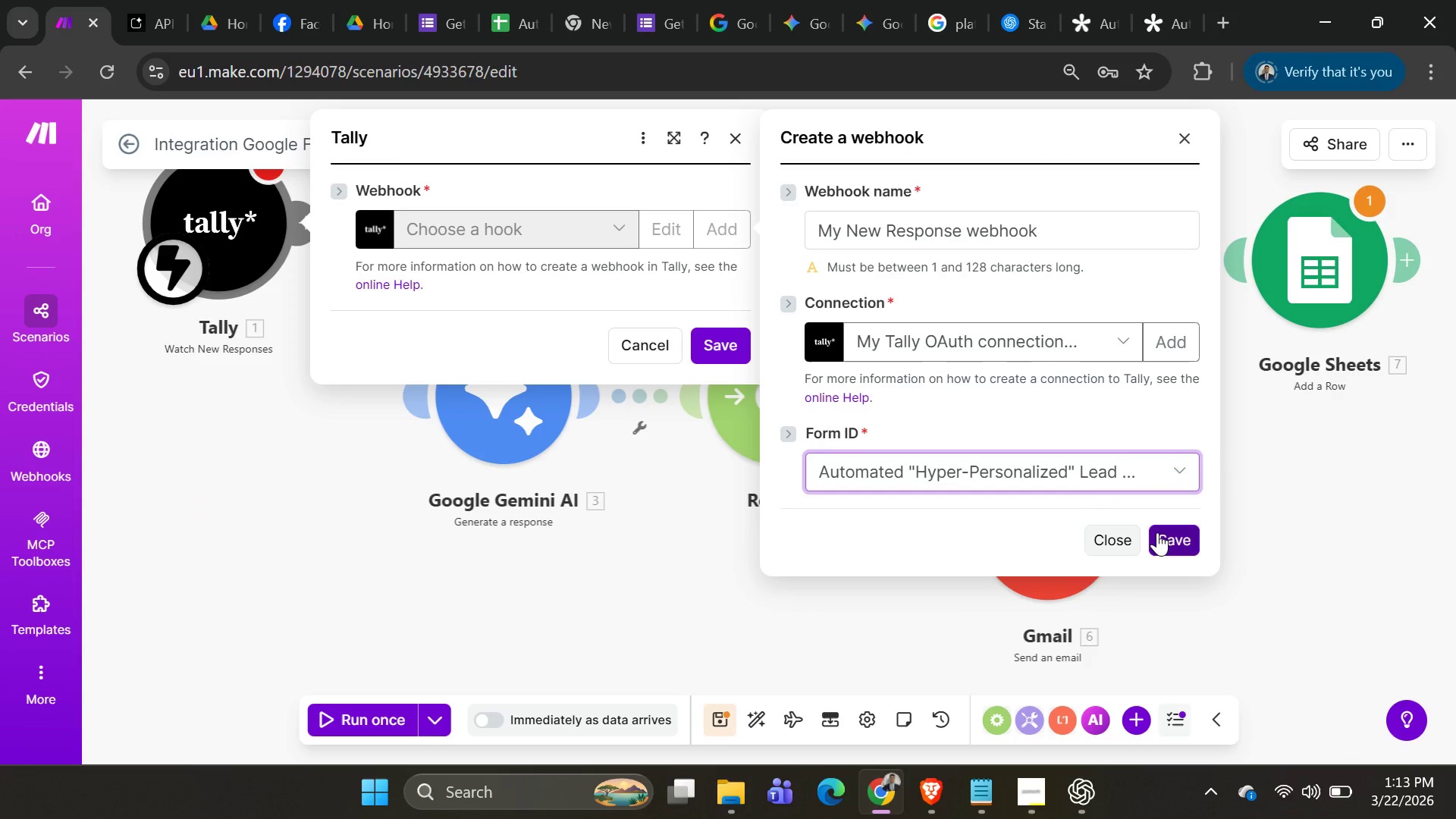 
left_click([1156, 537])
 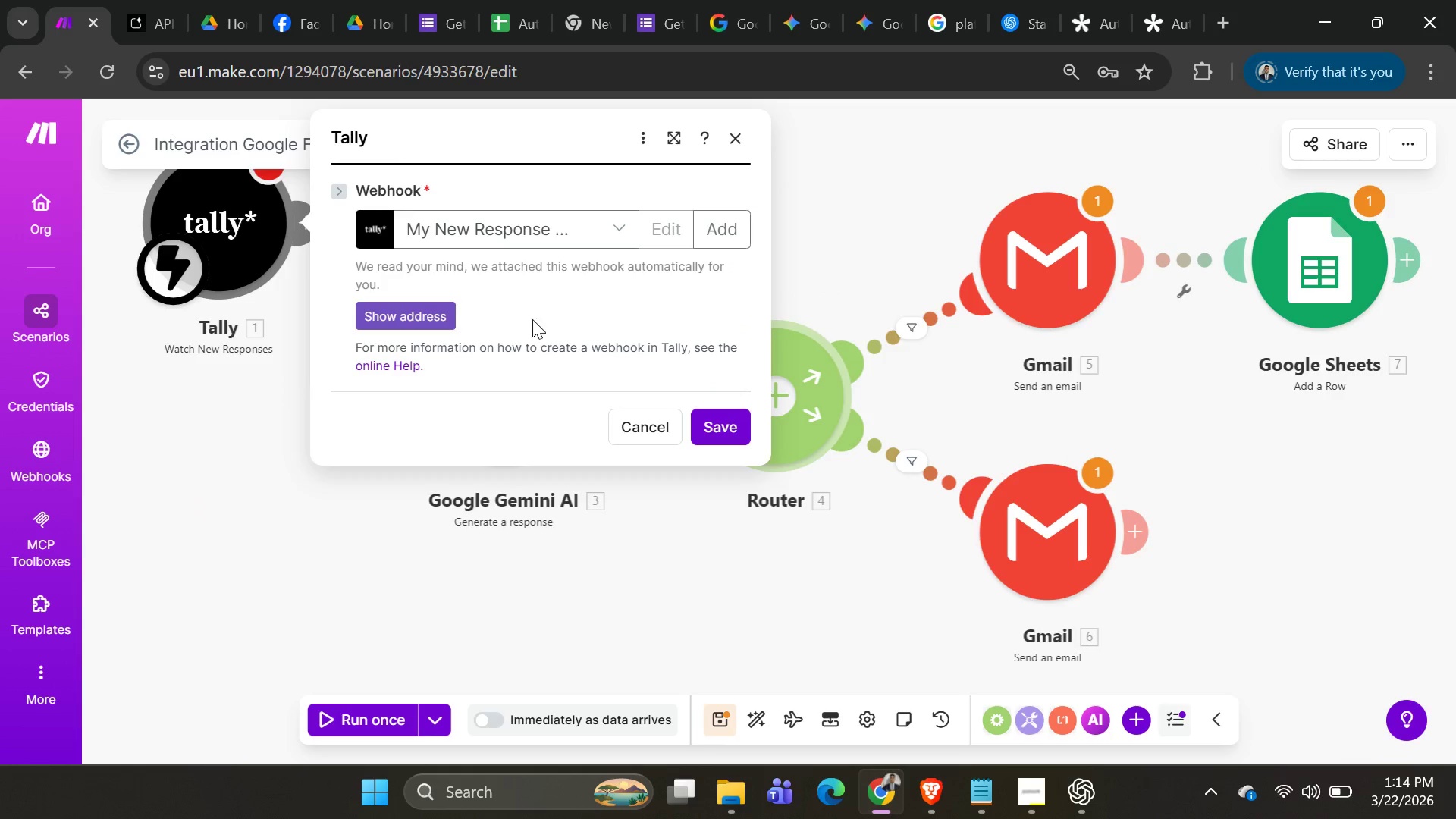 
left_click([742, 445])
 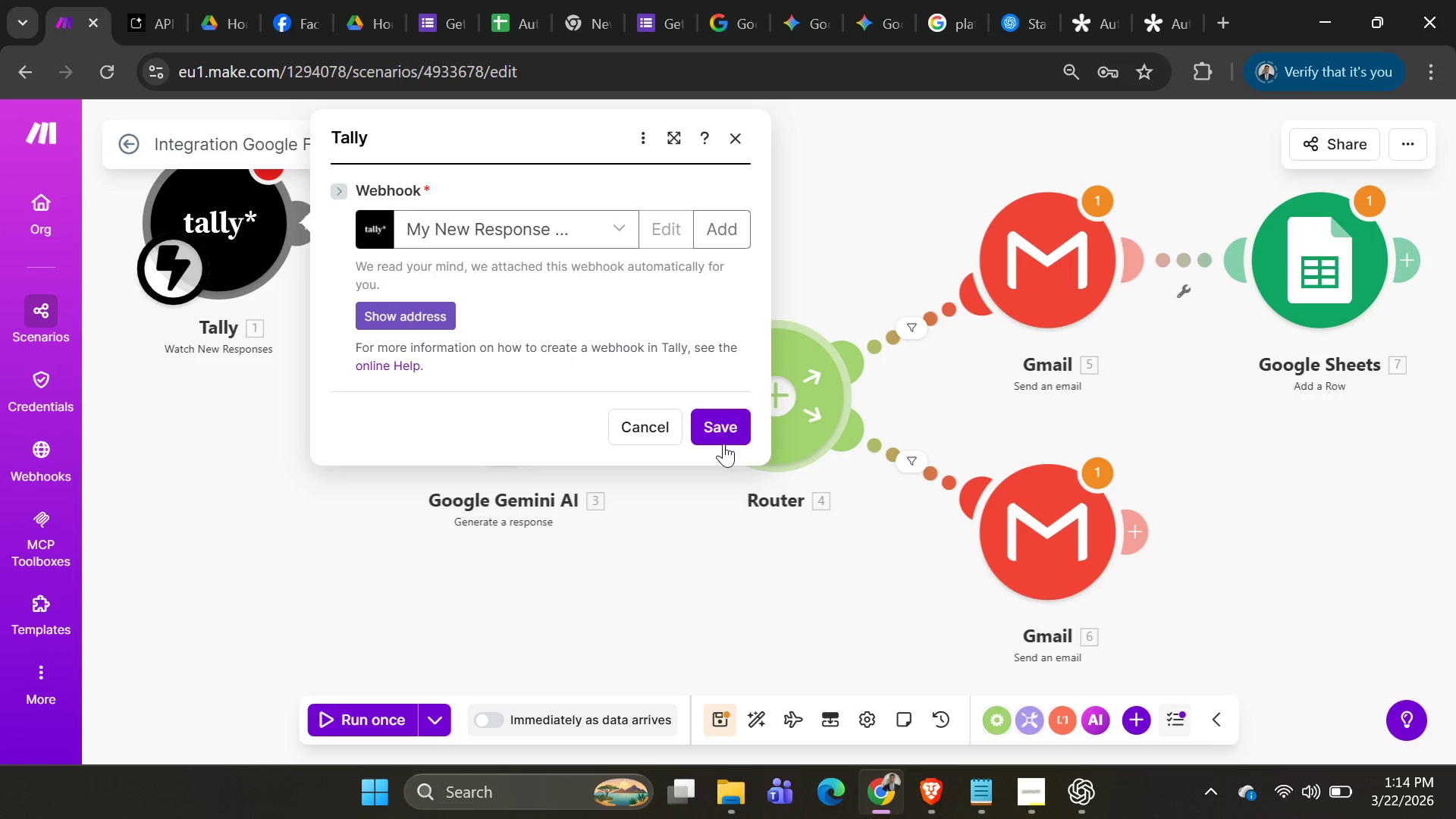 
left_click([723, 444])
 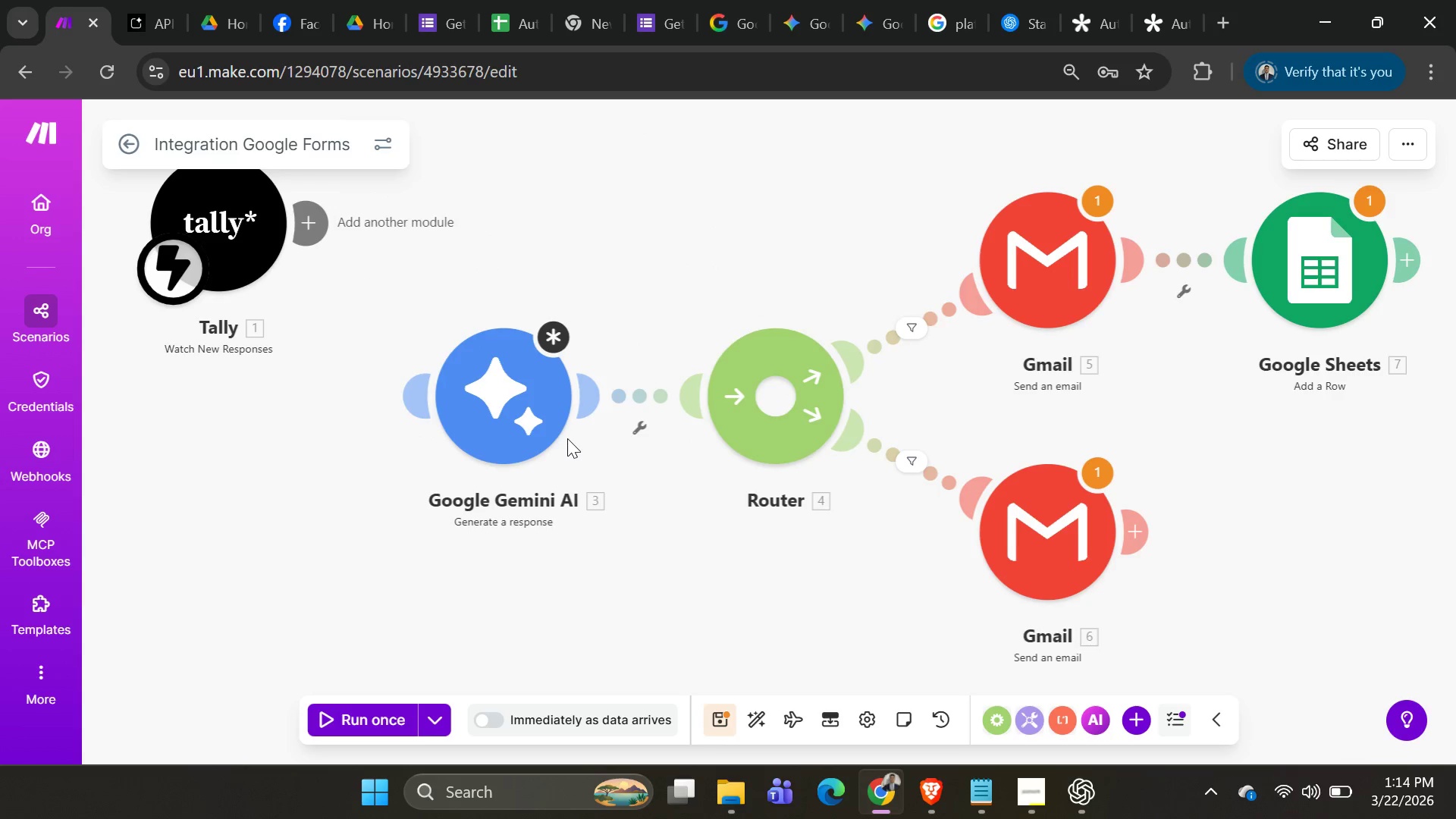 
wait(8.2)
 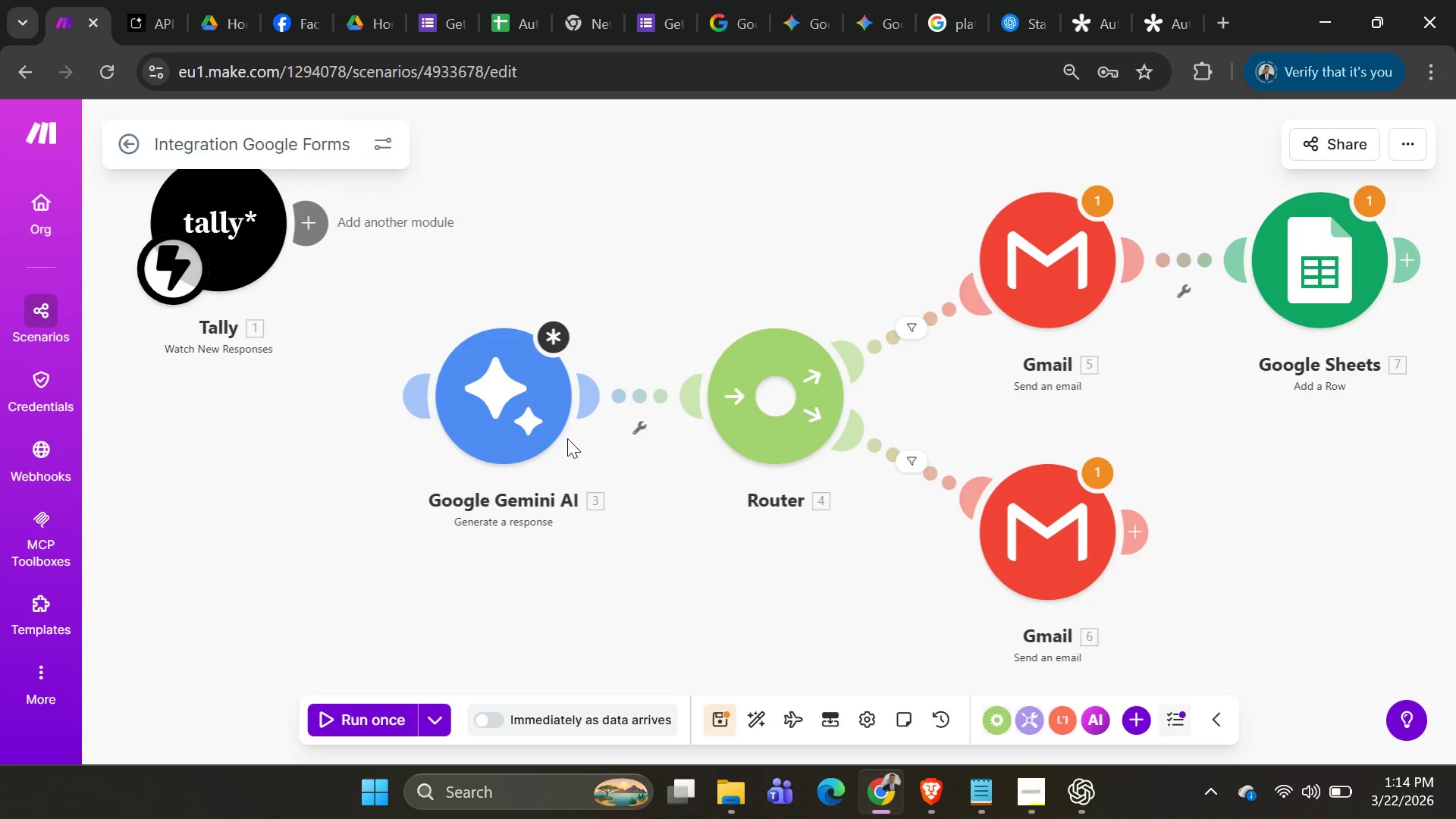 
left_click([1145, 20])
 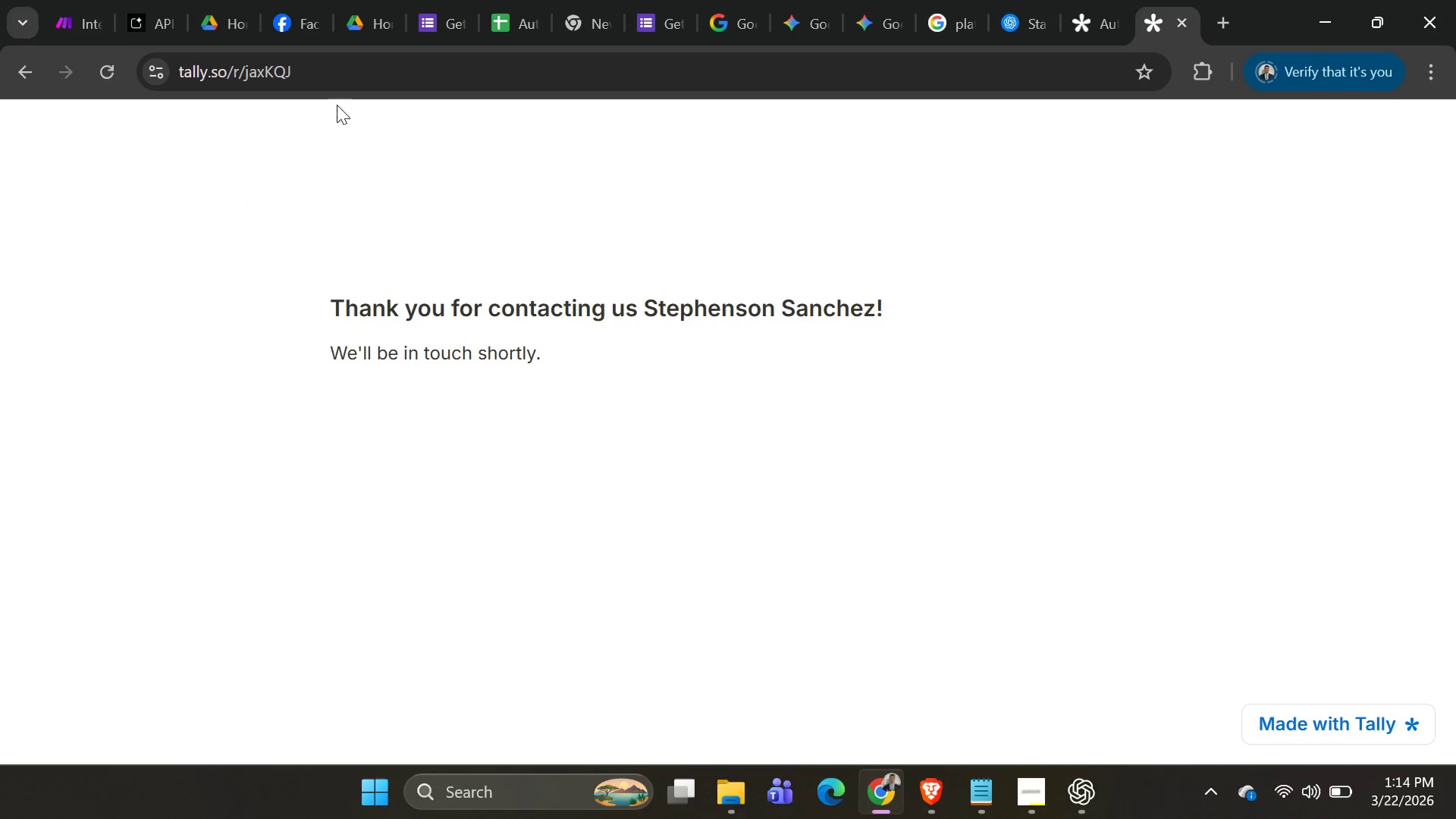 
left_click([111, 61])
 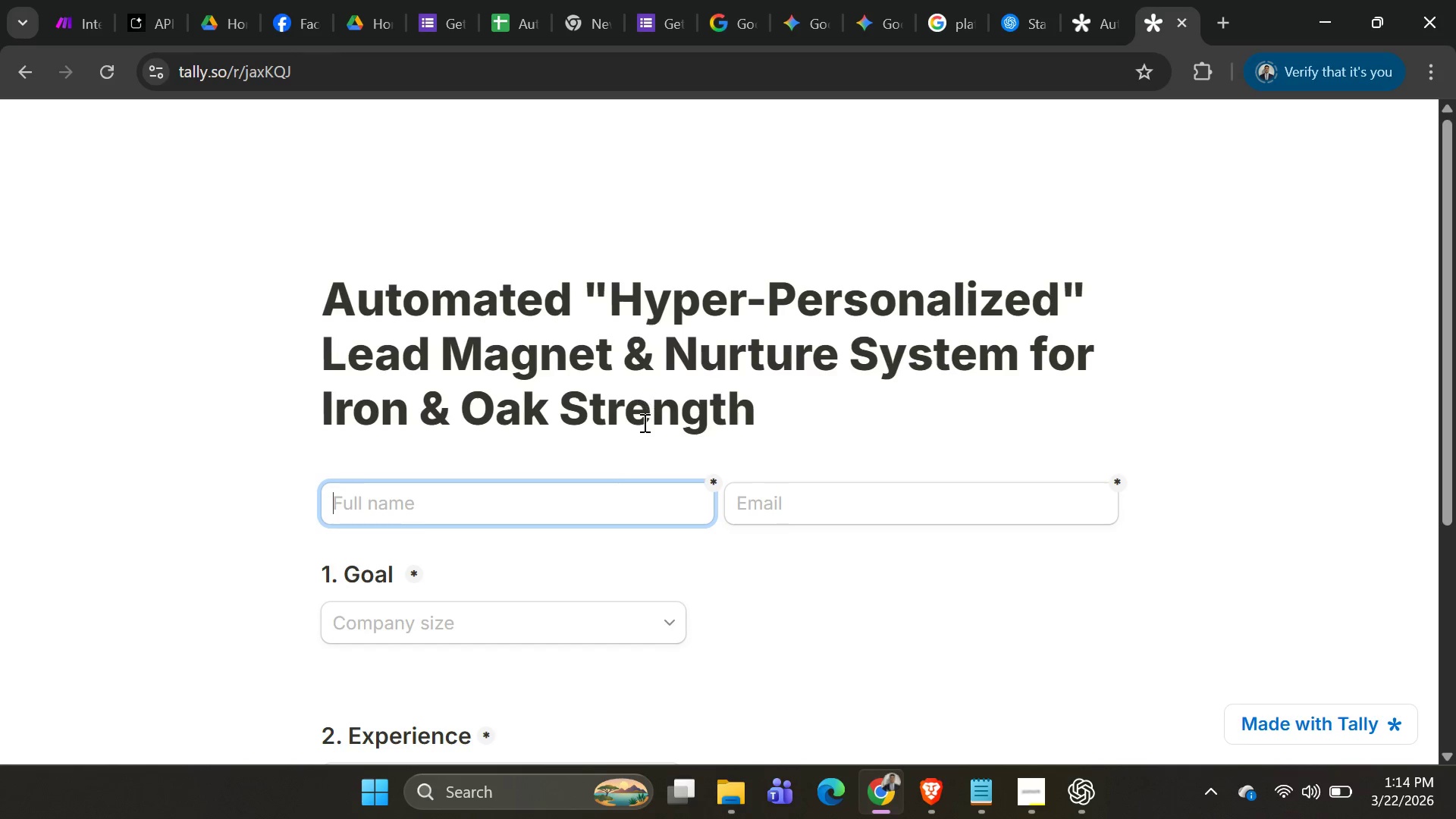 
left_click([592, 499])
 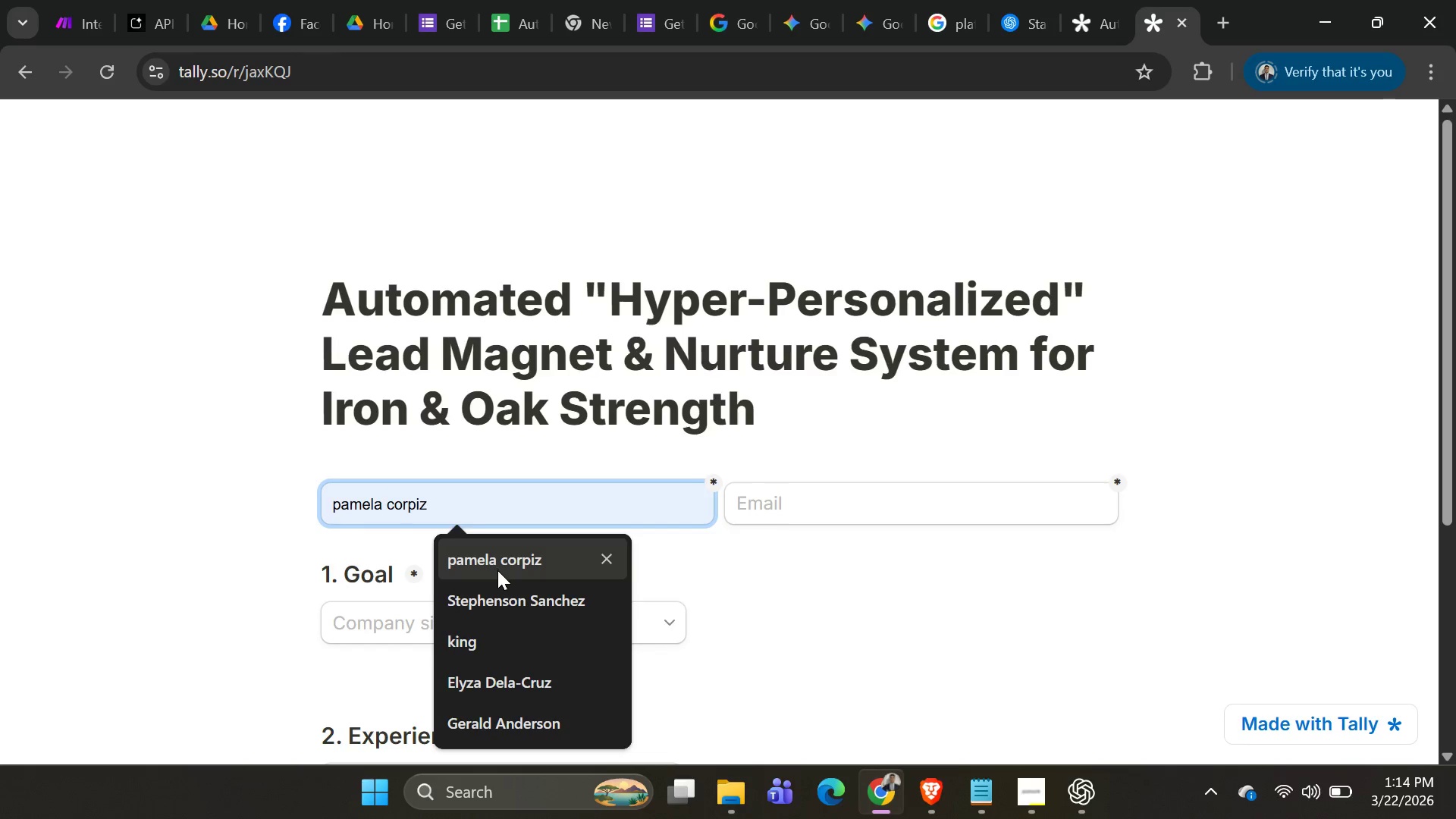 
left_click([497, 607])
 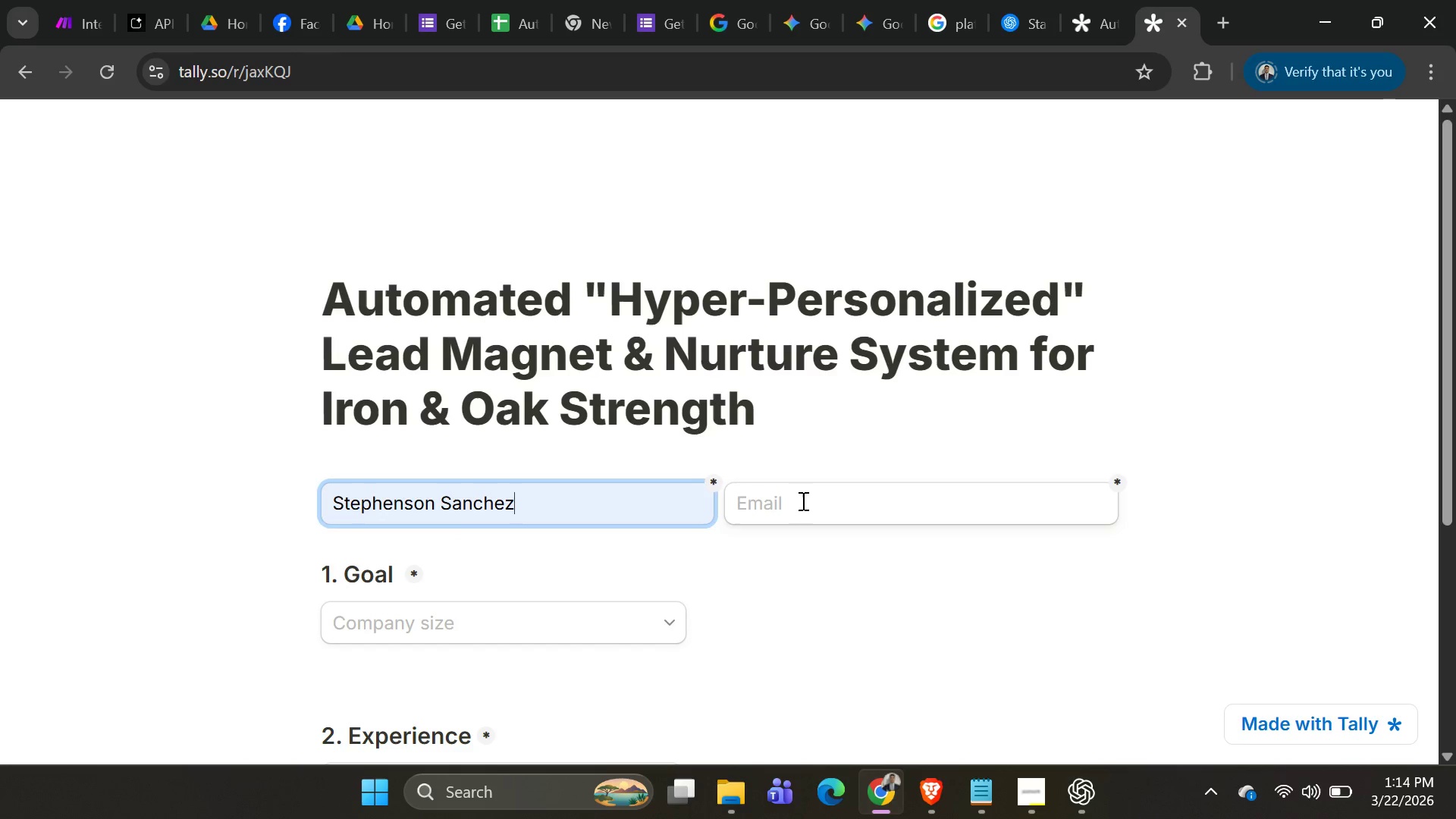 
left_click([805, 499])
 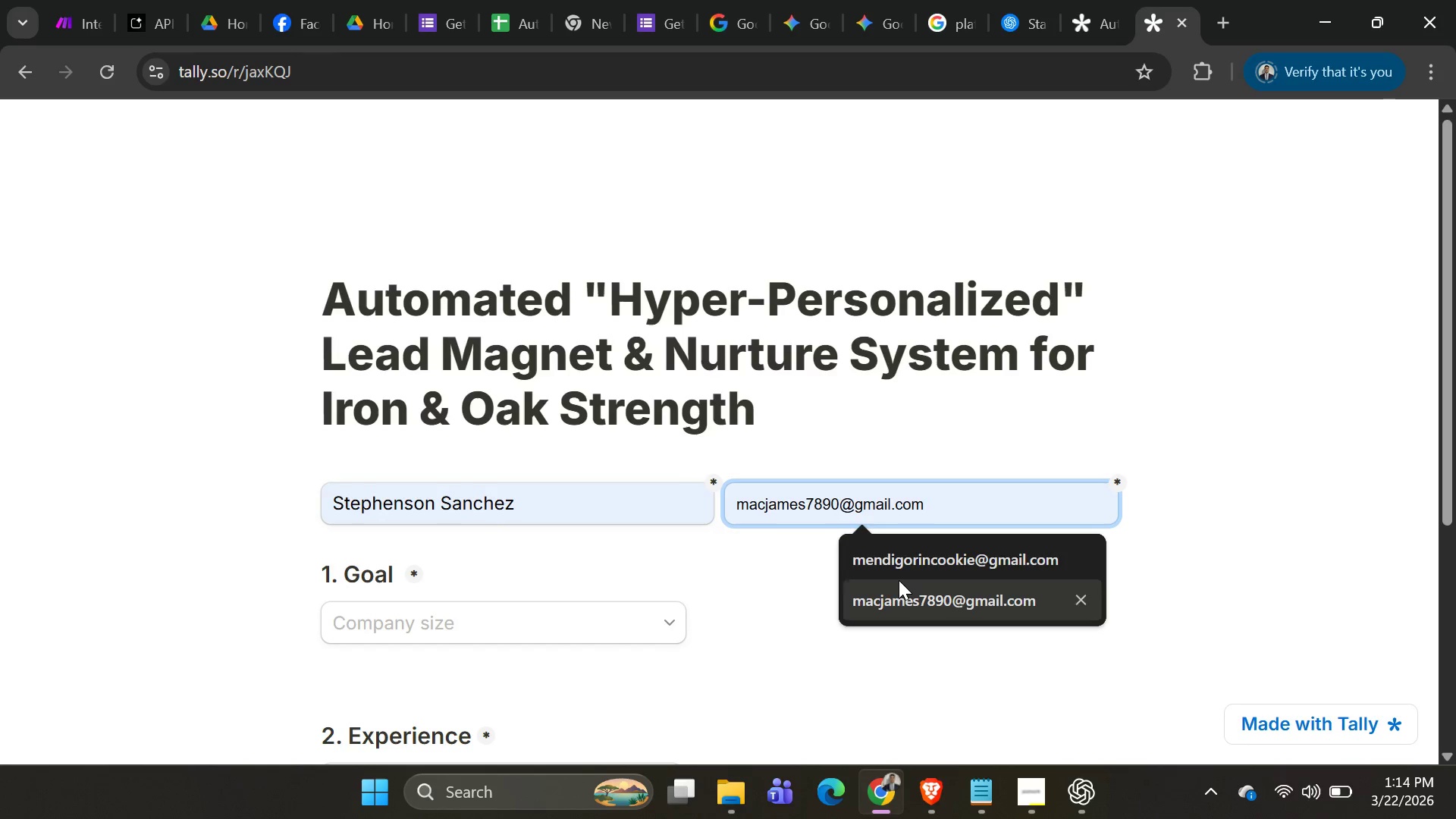 
left_click([899, 572])
 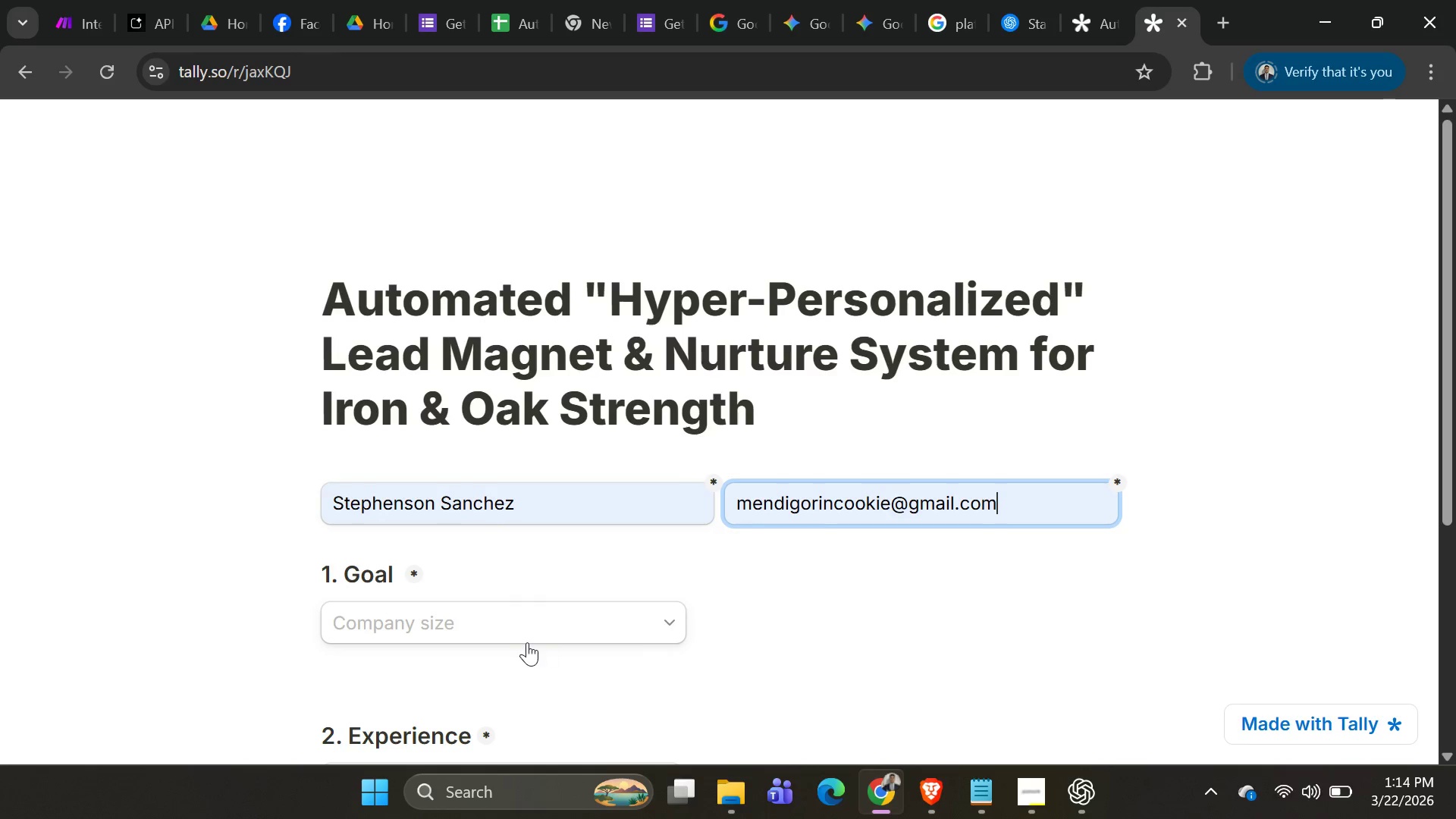 
left_click([516, 642])
 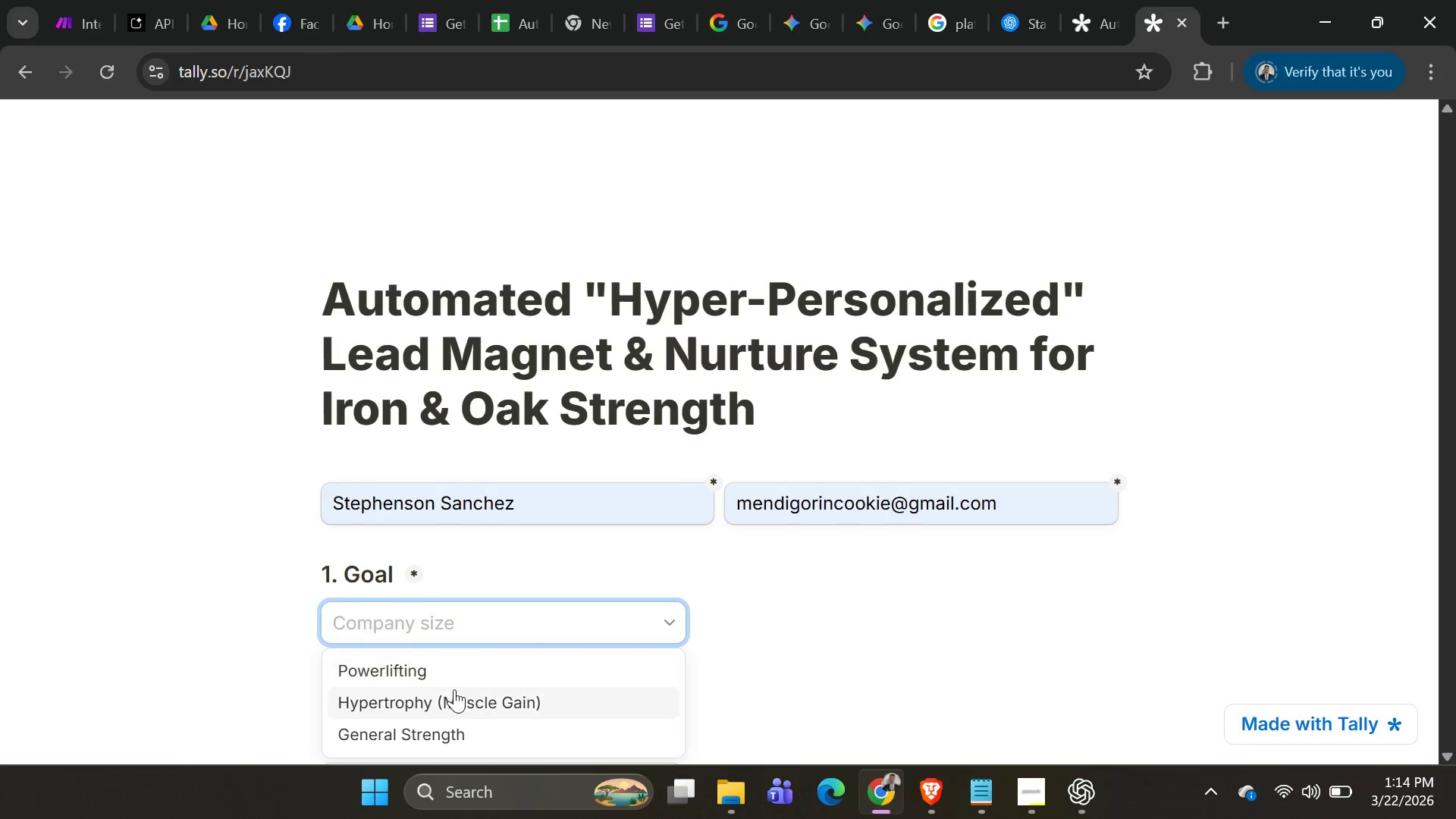 
left_click([441, 670])
 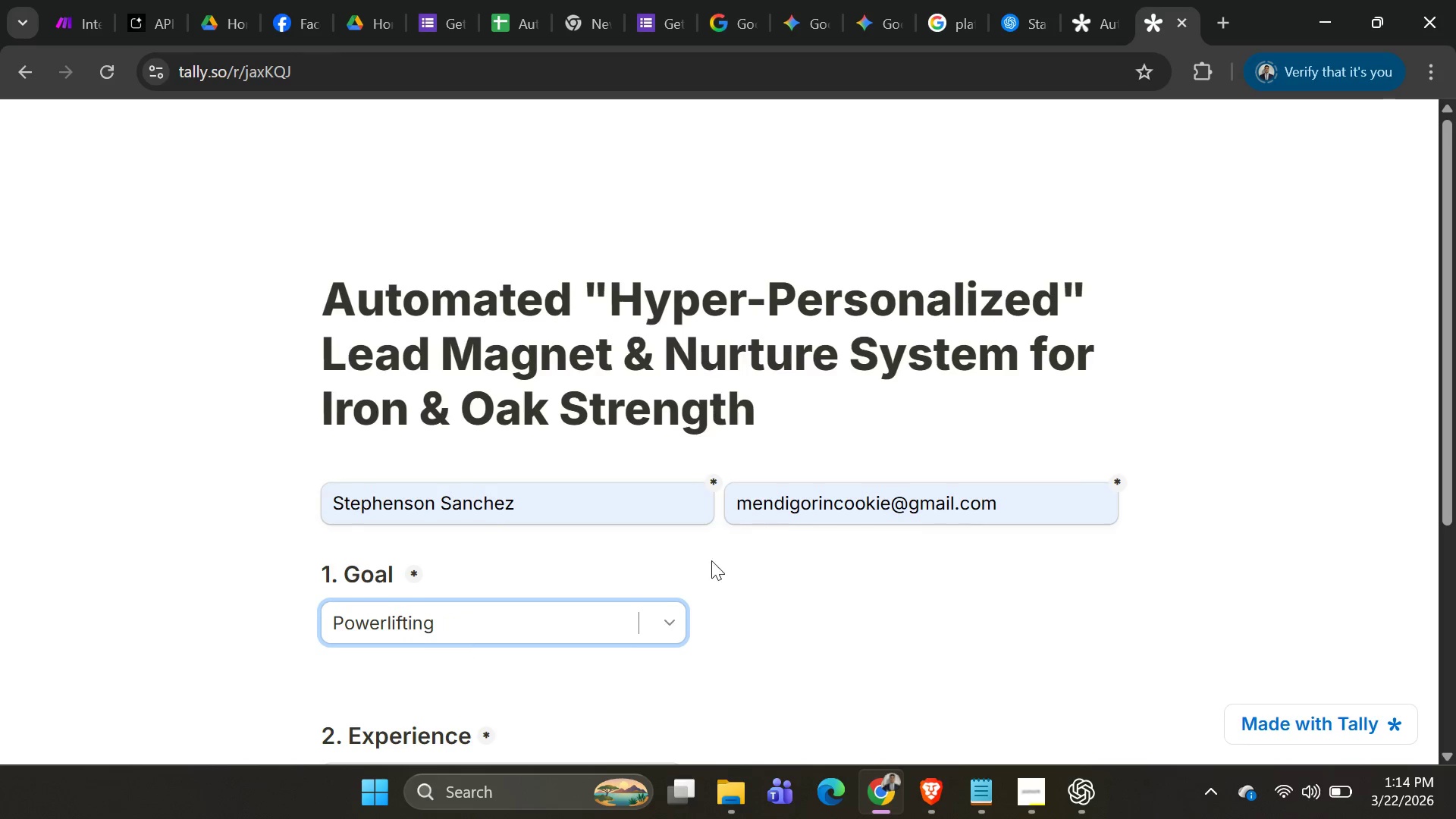 
scroll: coordinate [821, 559], scroll_direction: down, amount: 2.0
 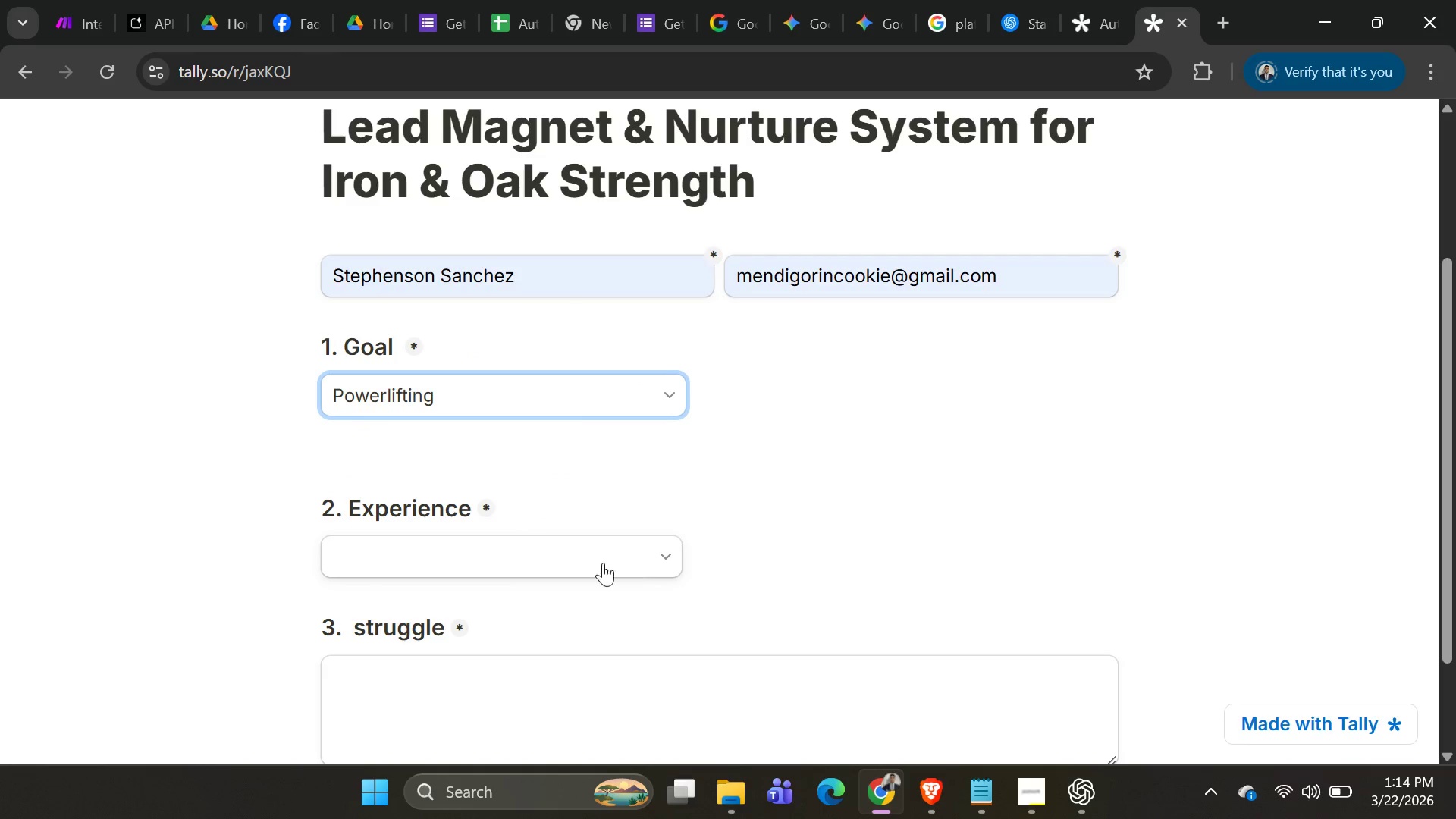 
left_click([588, 563])
 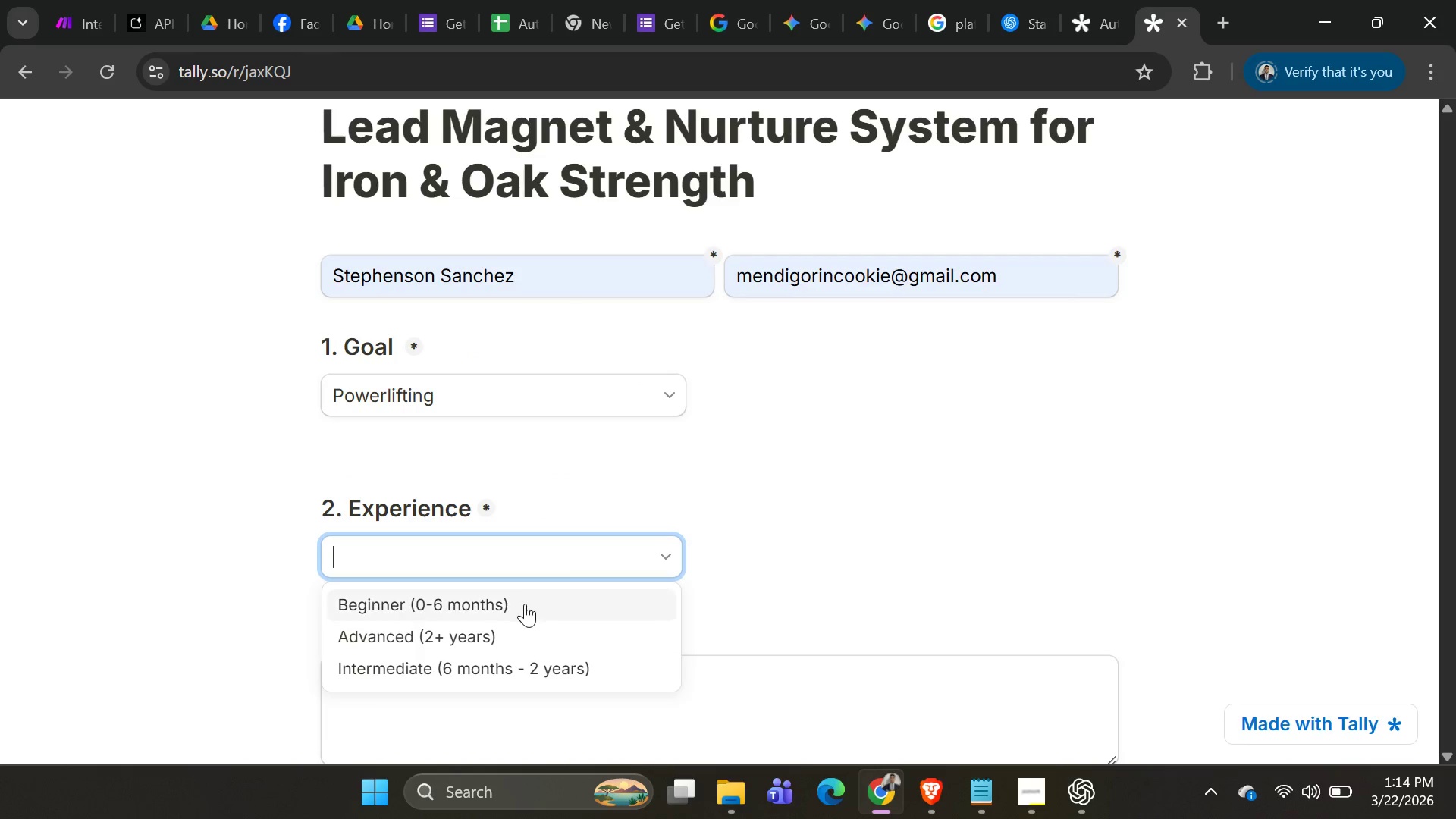 
left_click([525, 604])
 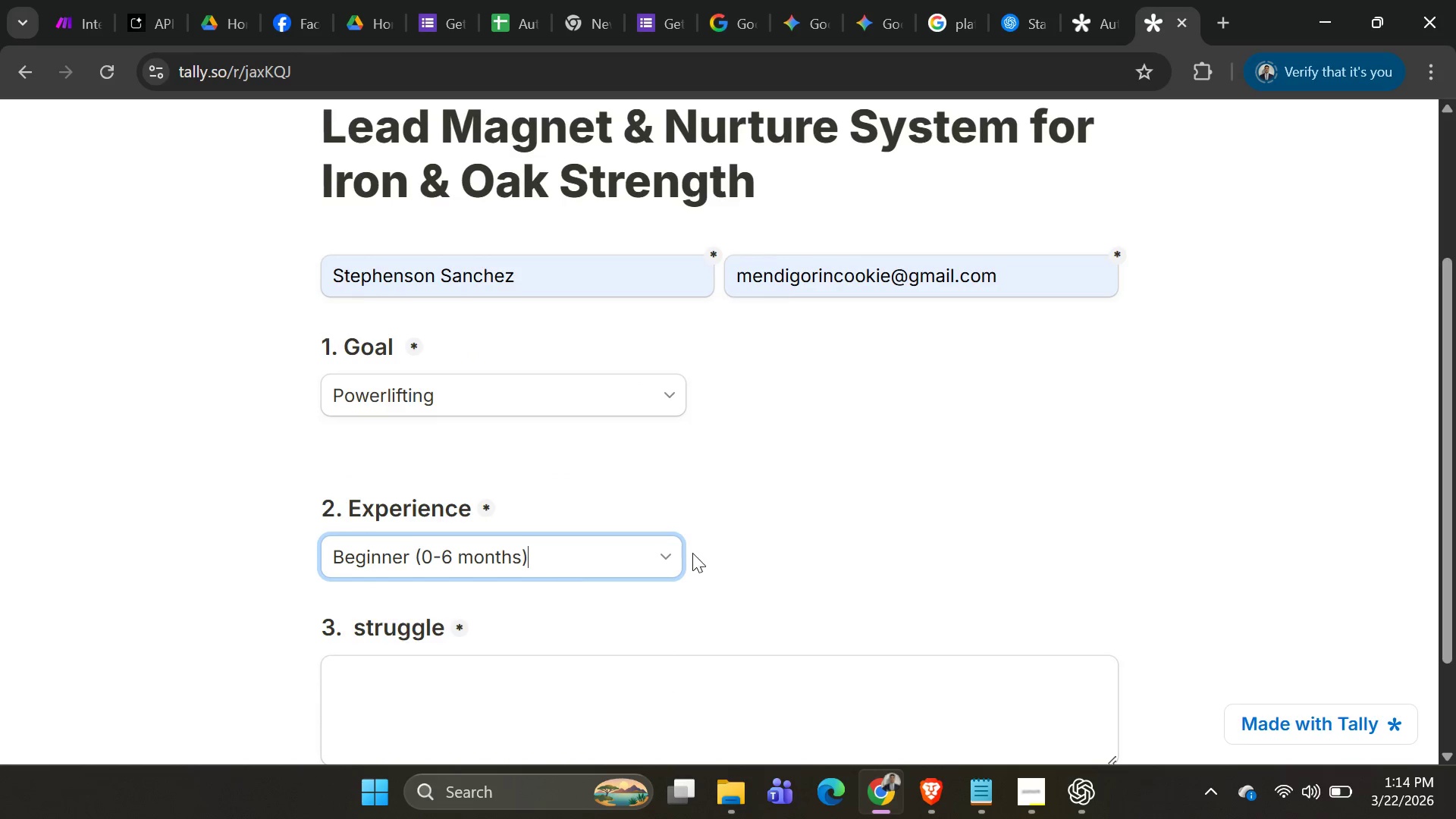 
right_click([609, 555])
 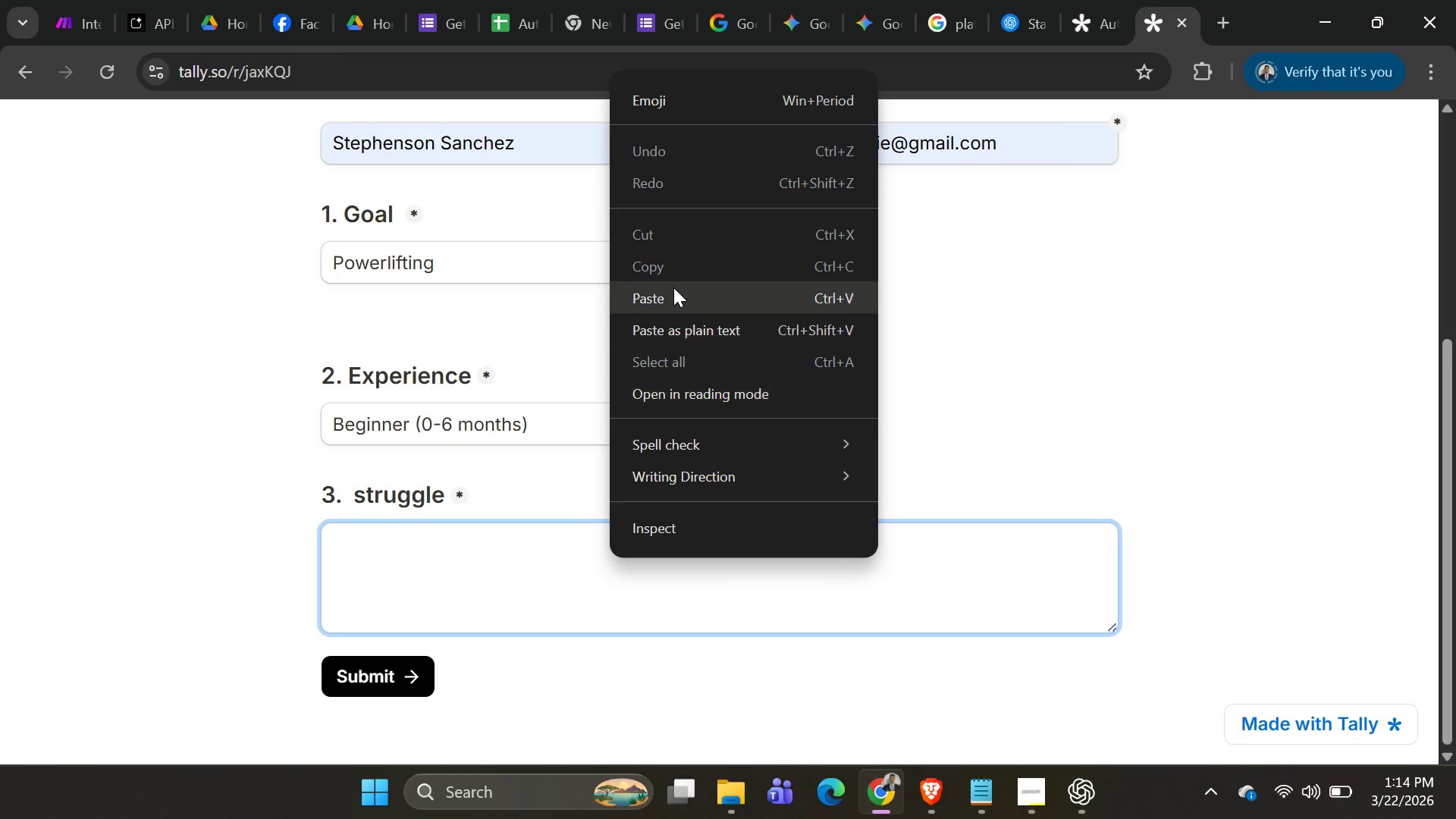 
scroll: coordinate [693, 553], scroll_direction: down, amount: 2.0
 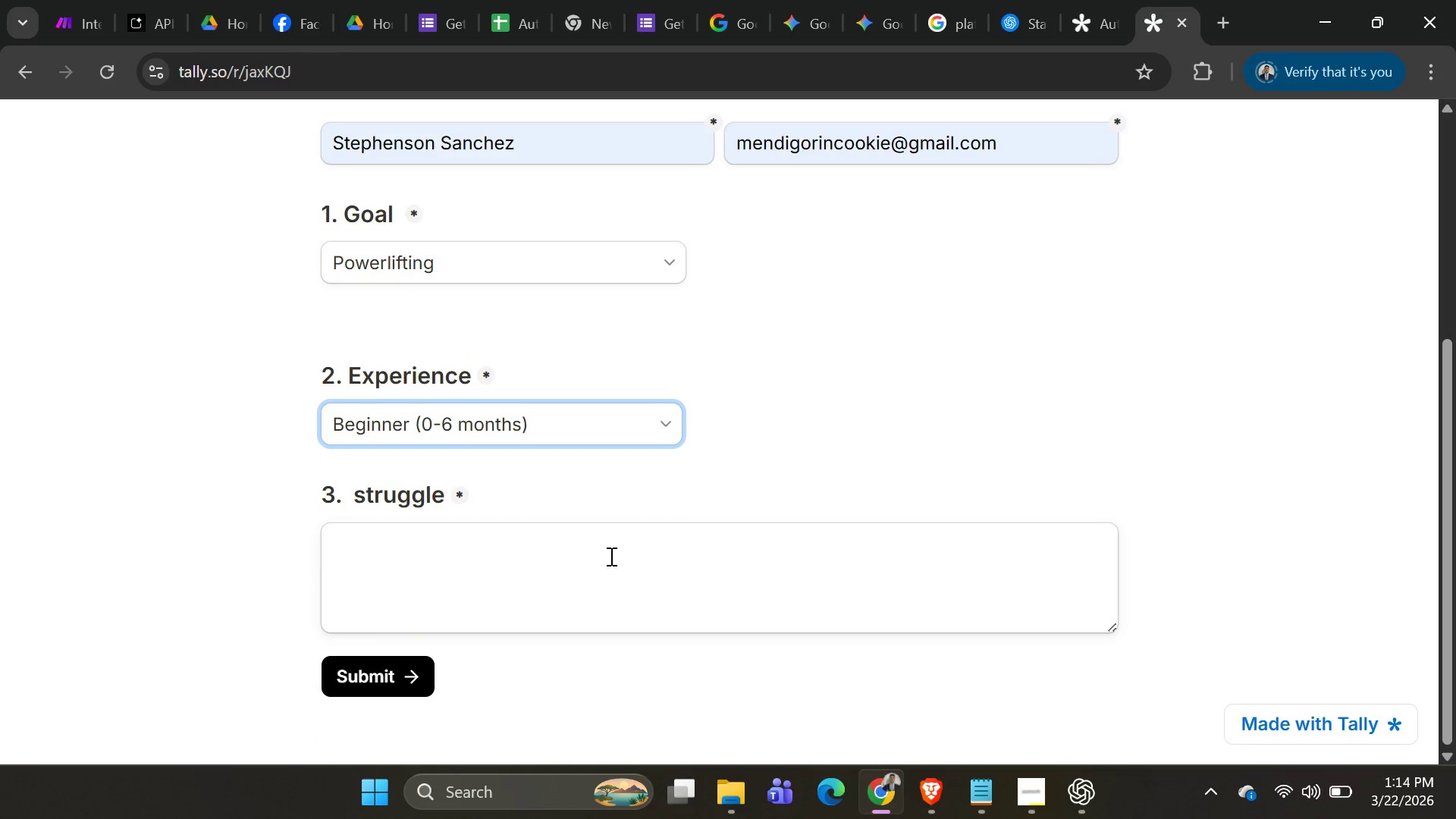 
left_click([673, 287])
 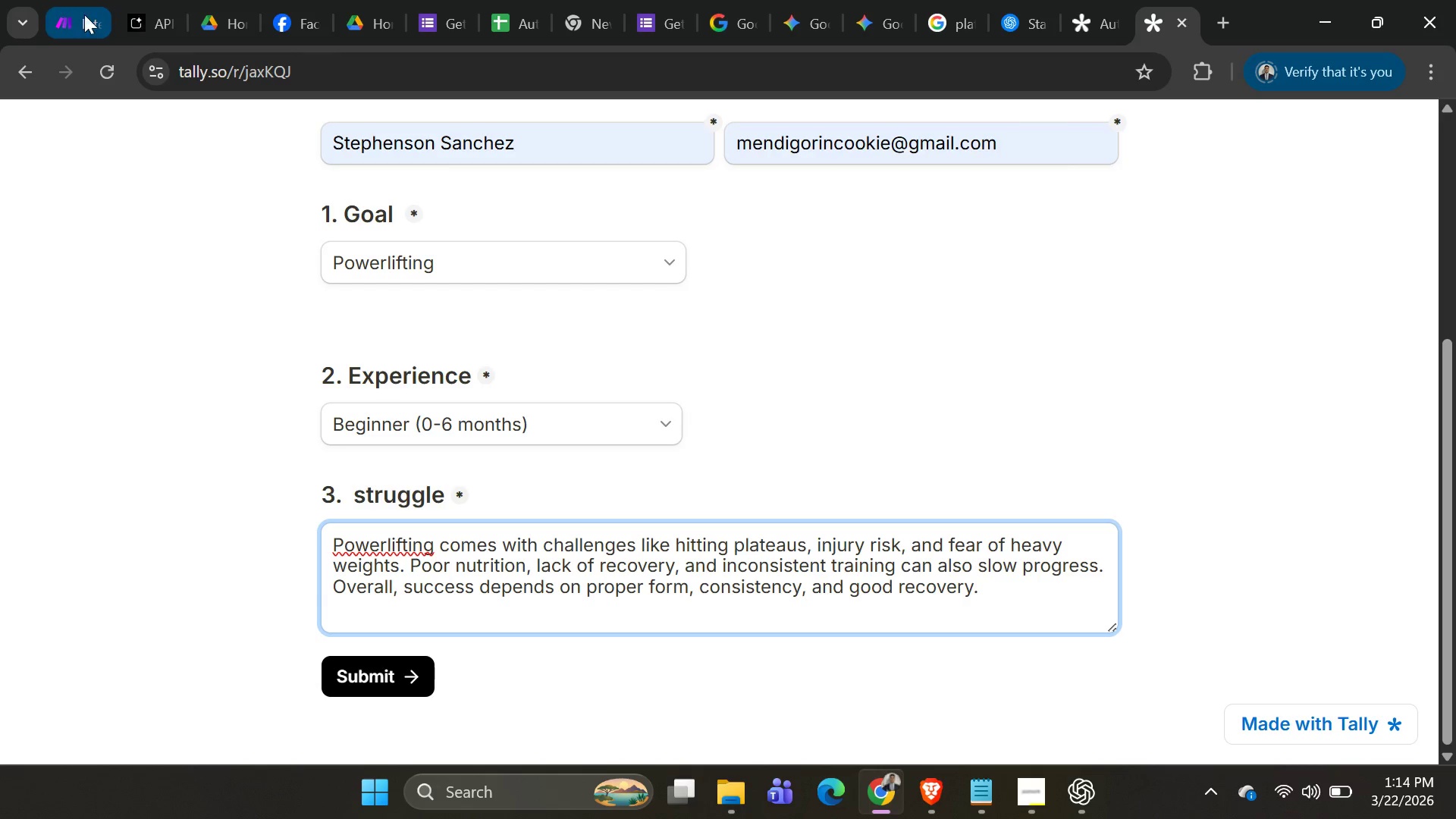 
left_click([52, 25])
 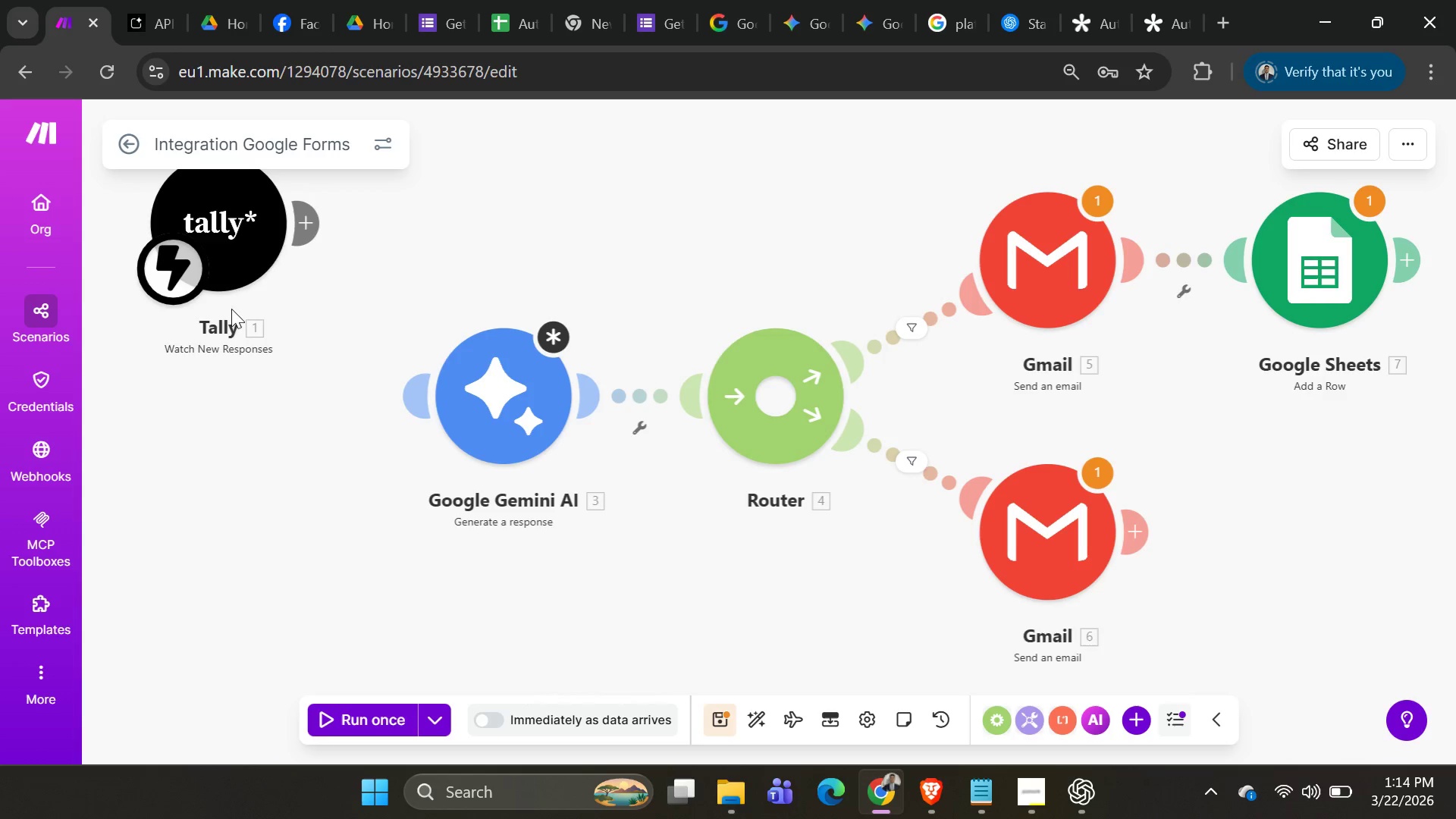 
left_click([225, 247])
 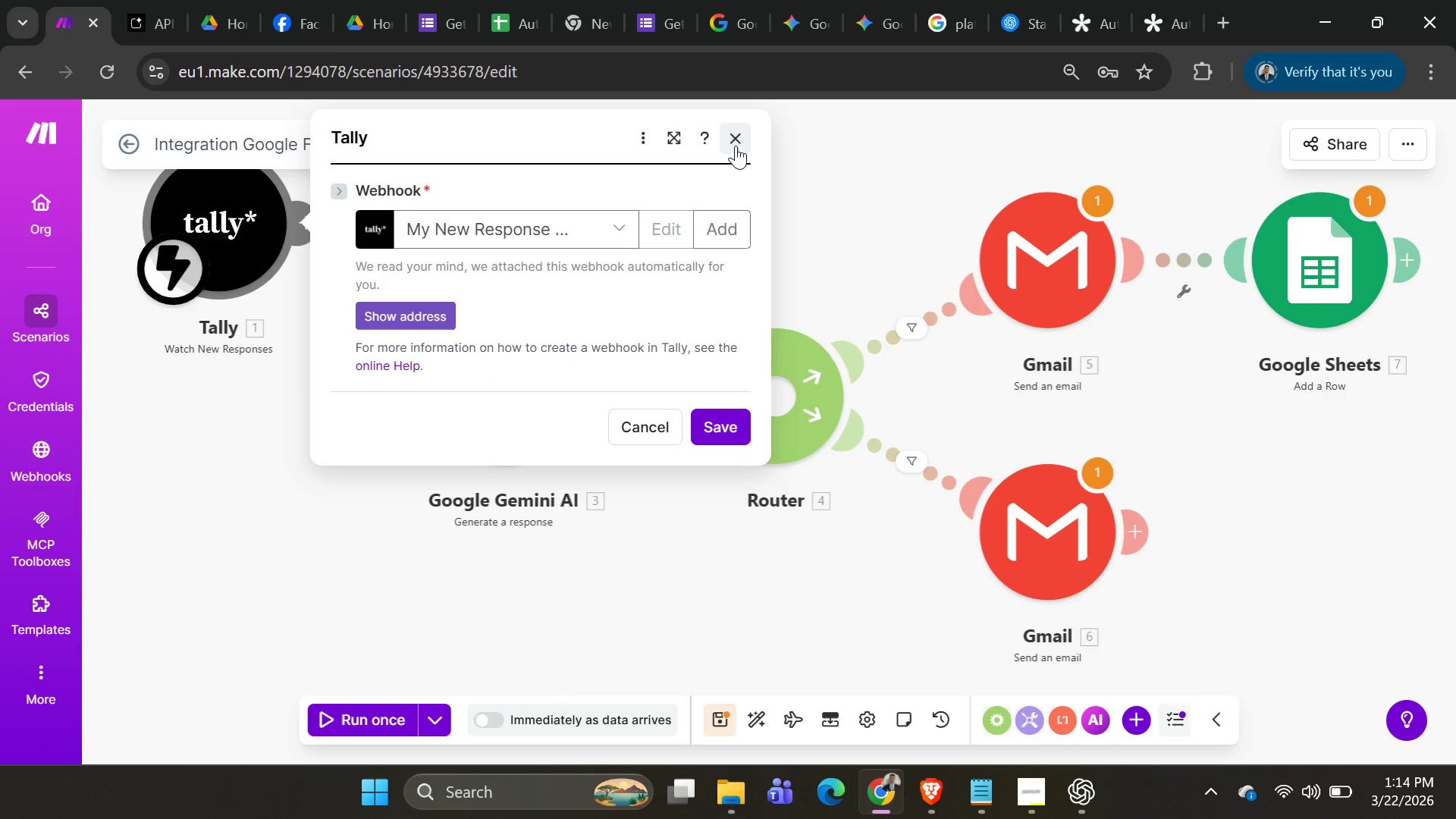 
left_click([701, 419])
 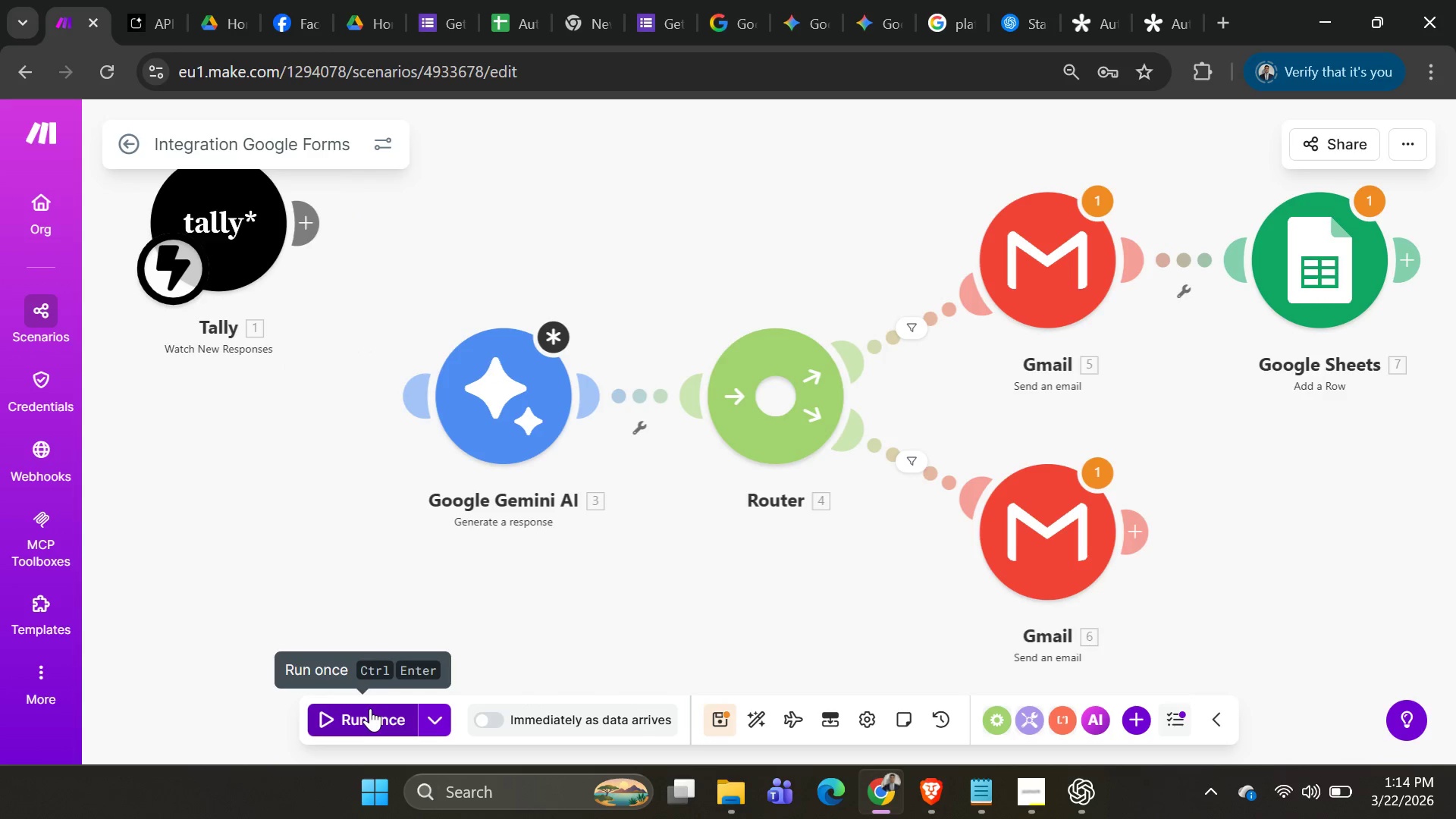 
left_click([370, 708])
 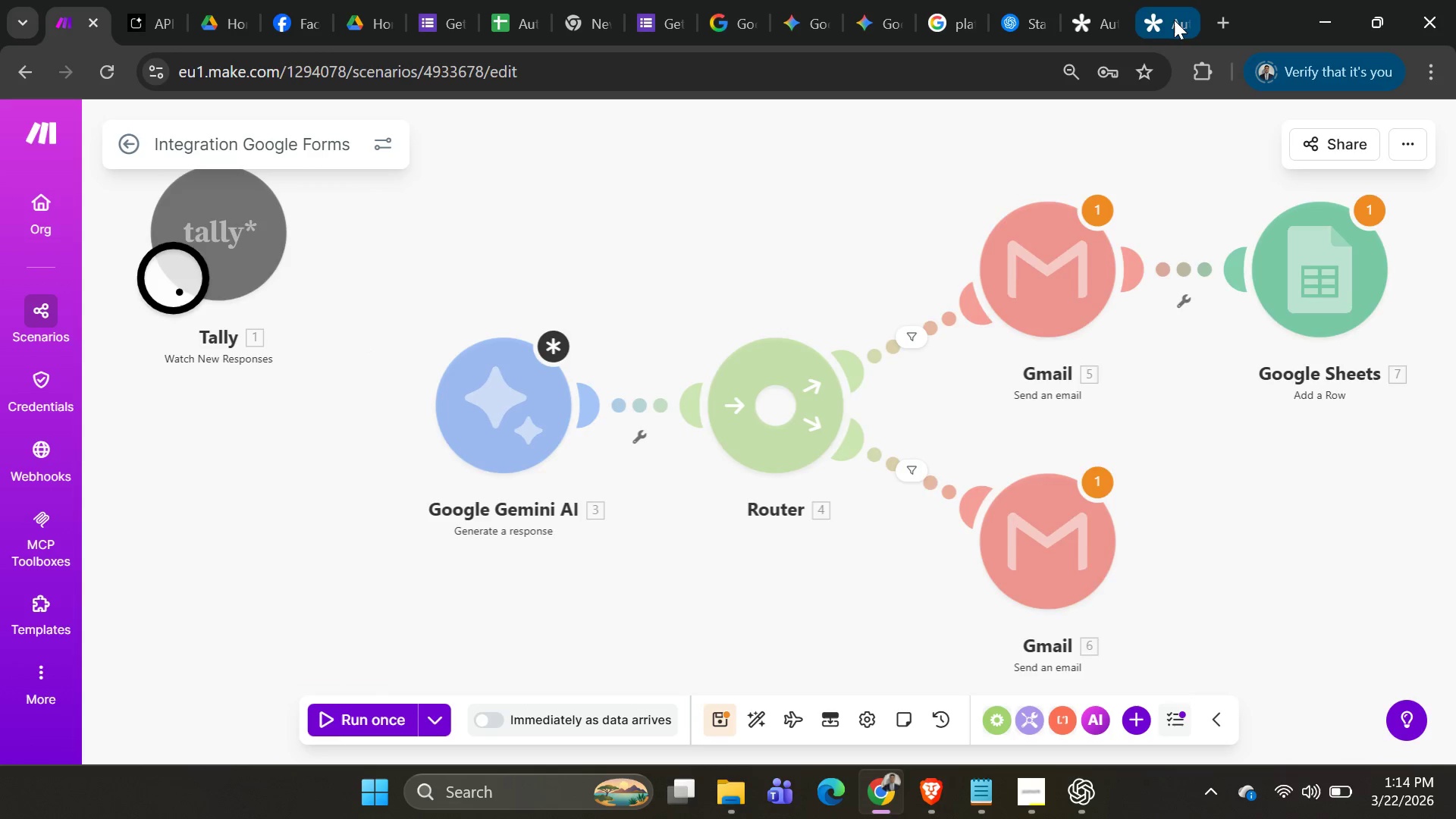 
left_click([1165, 20])
 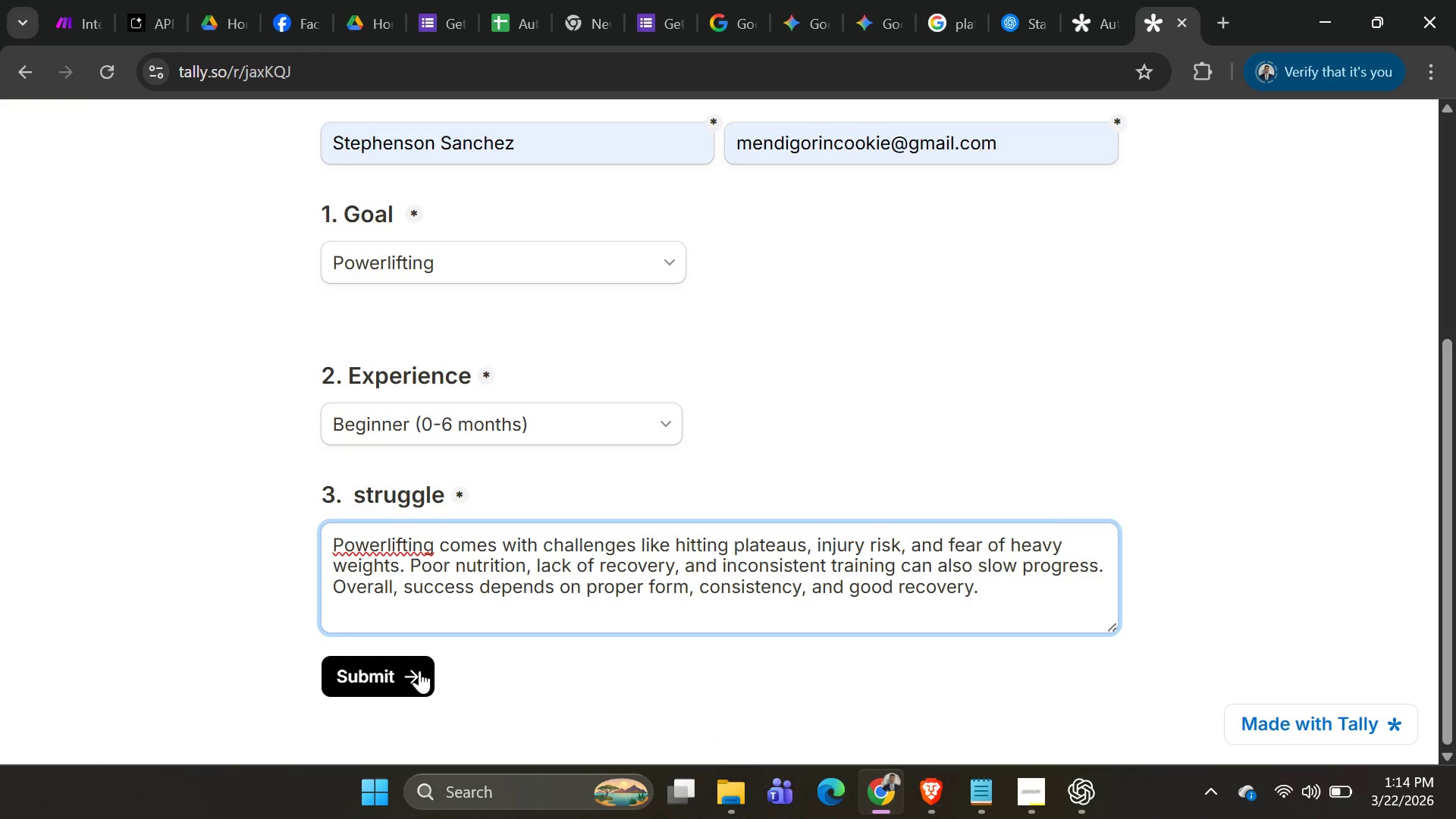 
left_click([401, 678])
 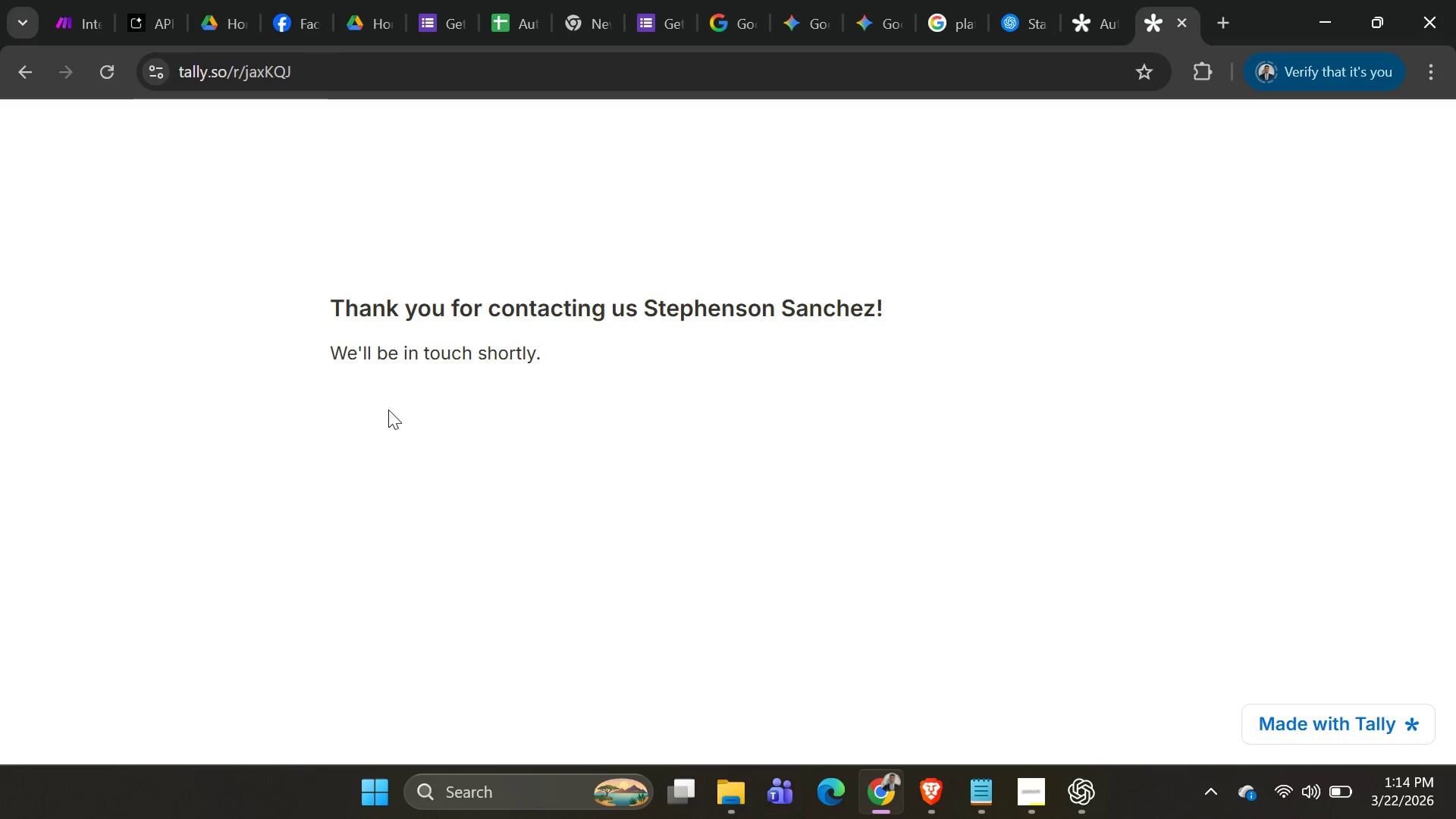 
wait(5.56)
 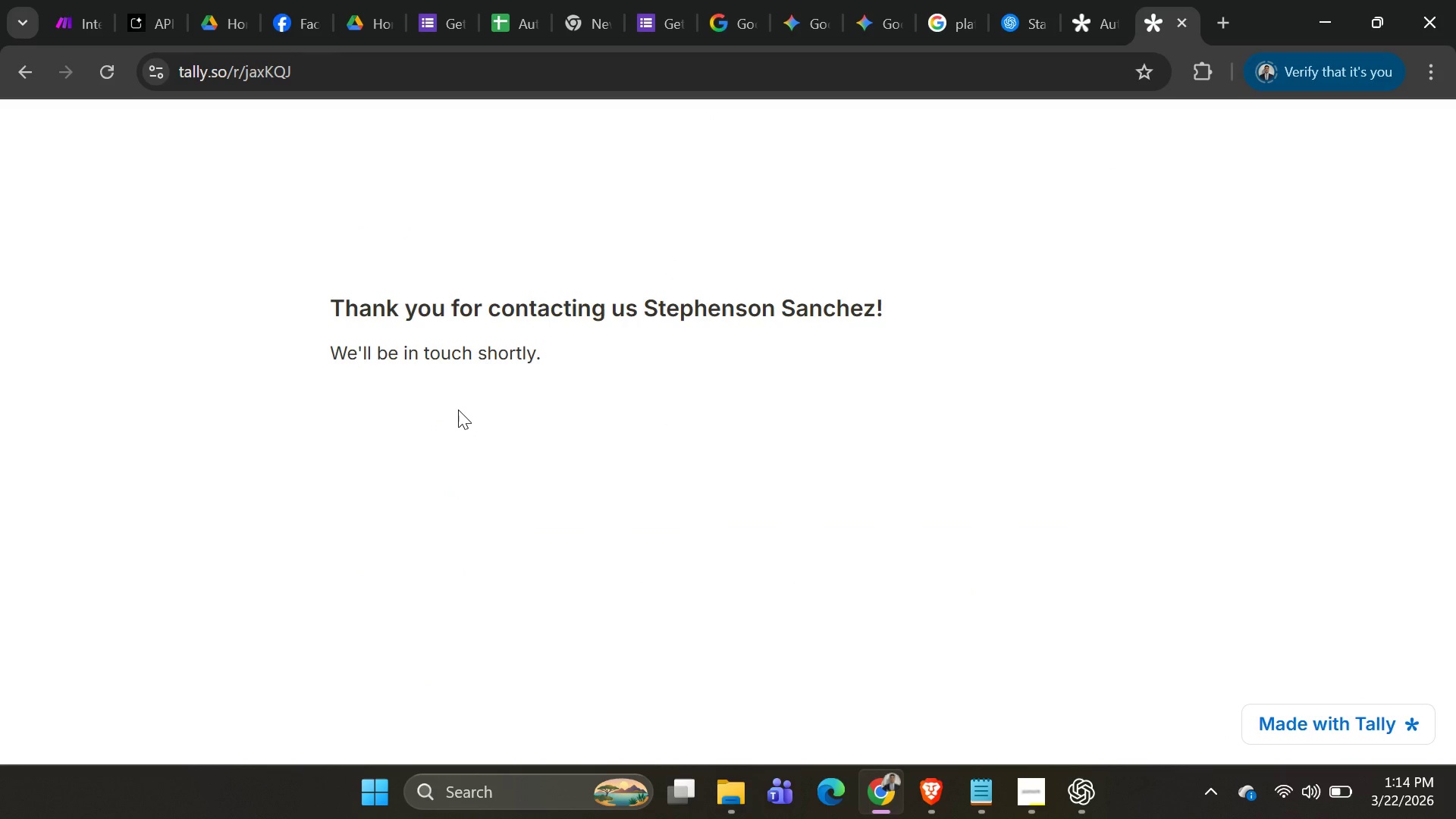 
left_click([61, 19])
 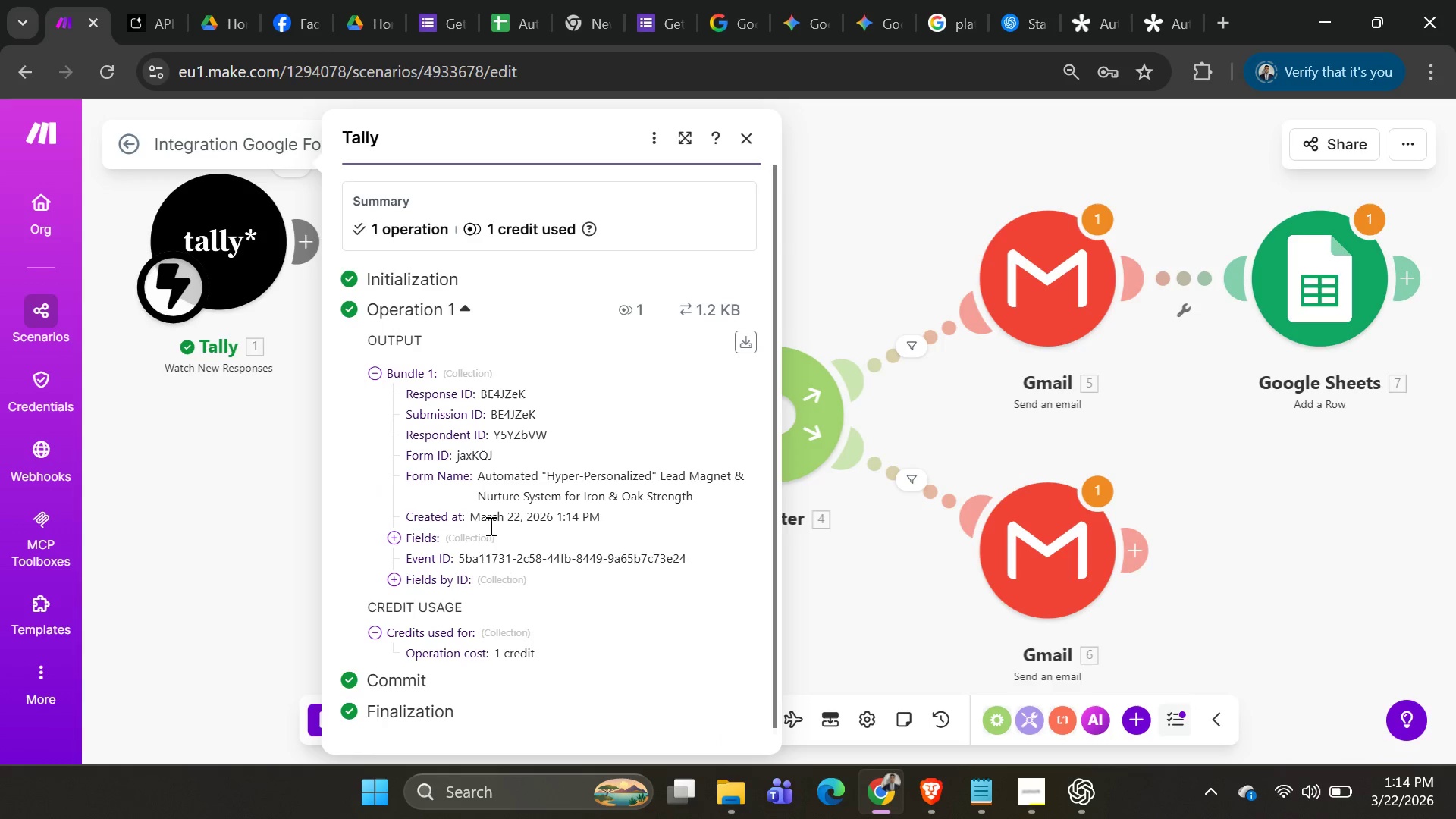 
scroll: coordinate [580, 543], scroll_direction: down, amount: 5.0
 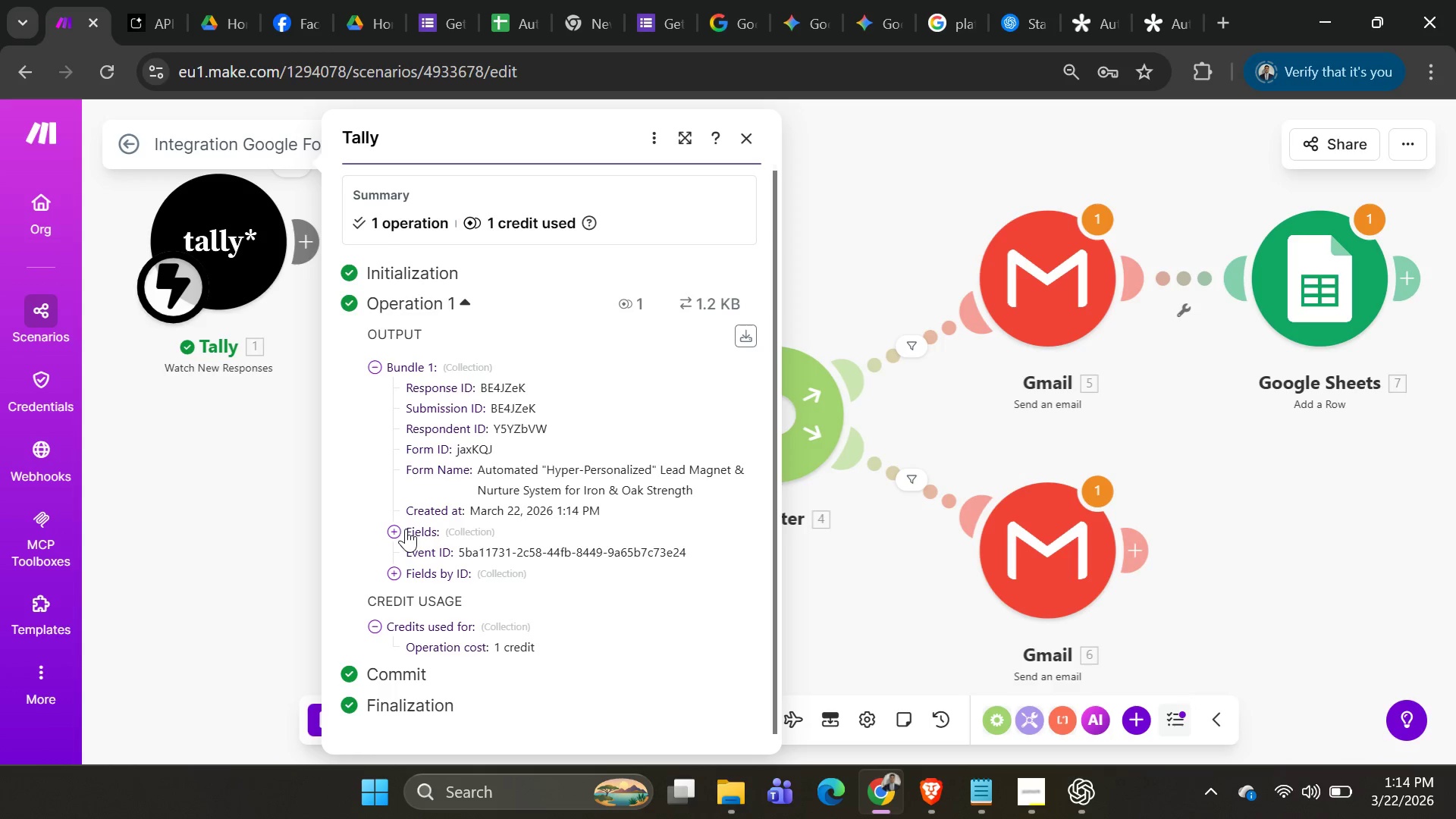 
left_click([400, 530])
 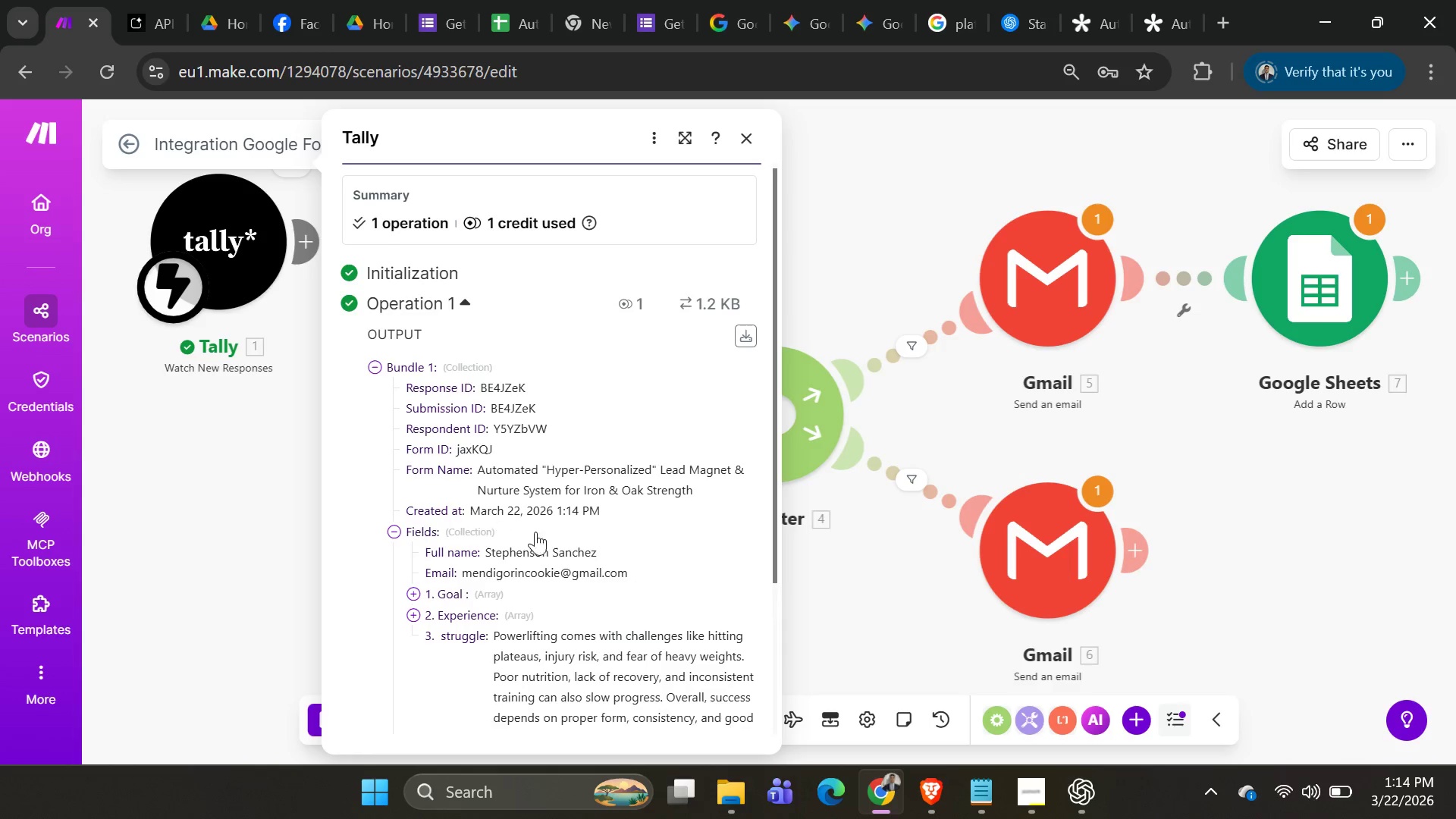 
scroll: coordinate [560, 551], scroll_direction: down, amount: 2.0
 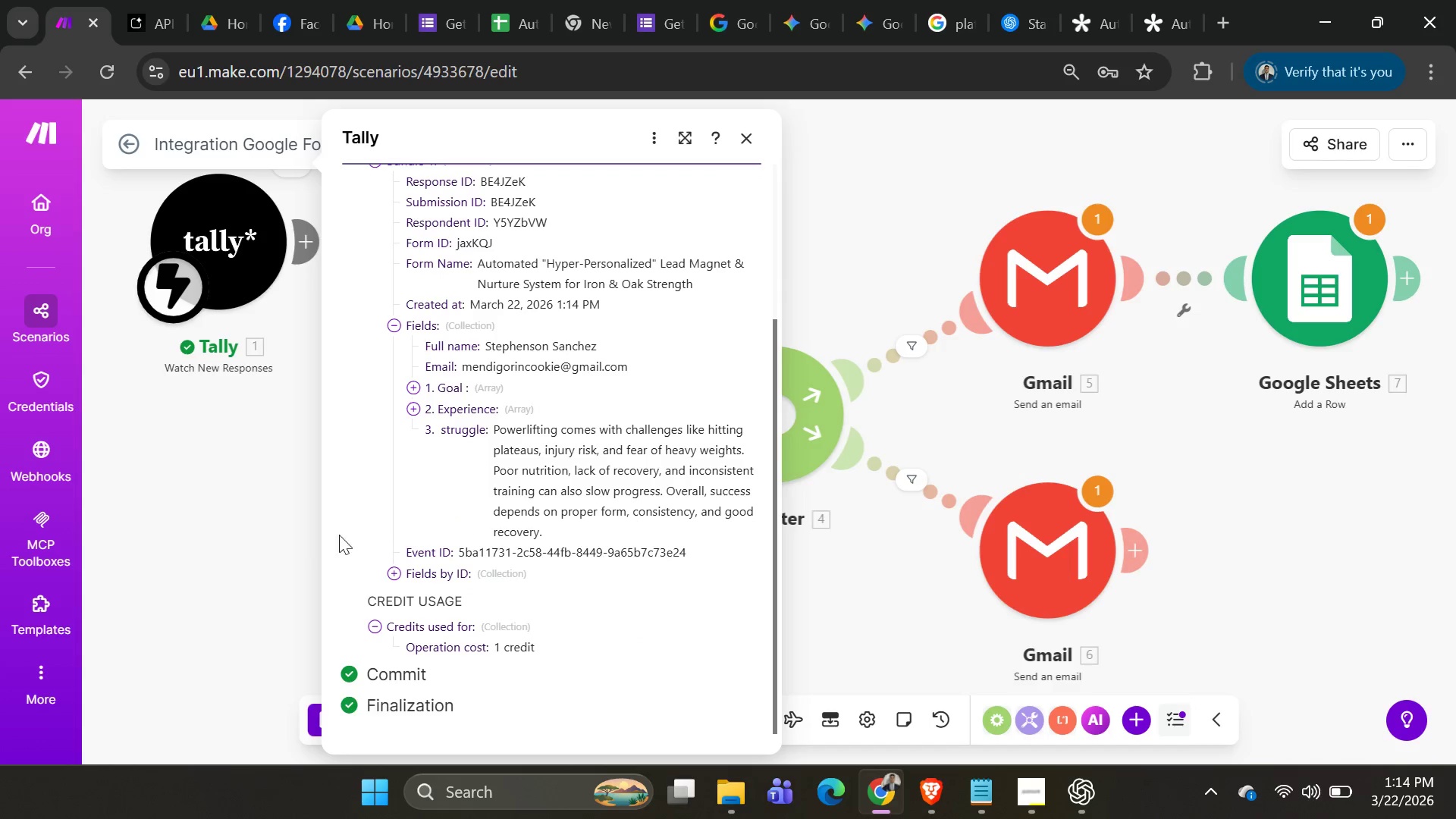 
left_click([229, 535])
 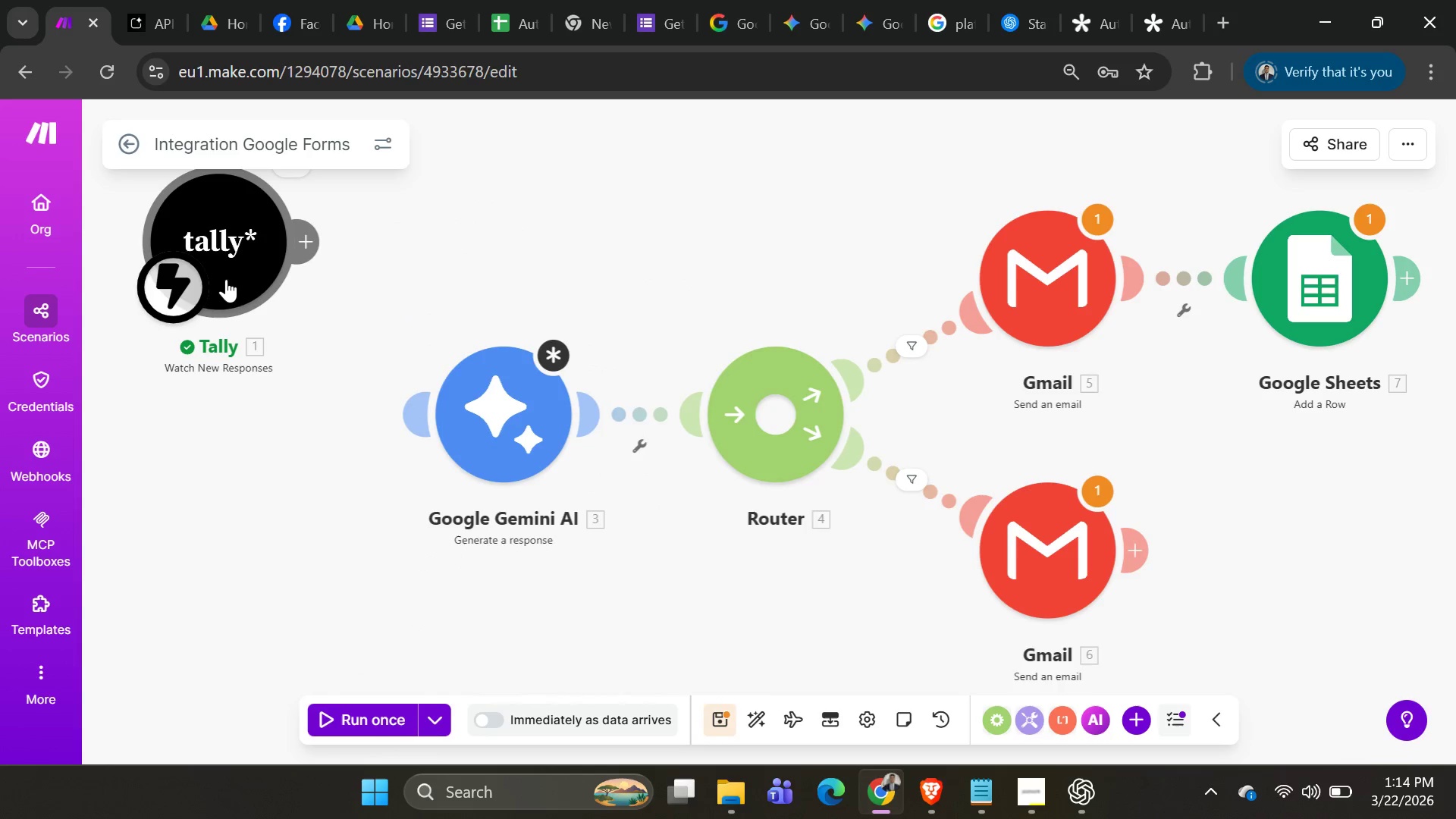 
left_click_drag(start_coordinate=[222, 243], to_coordinate=[210, 503])
 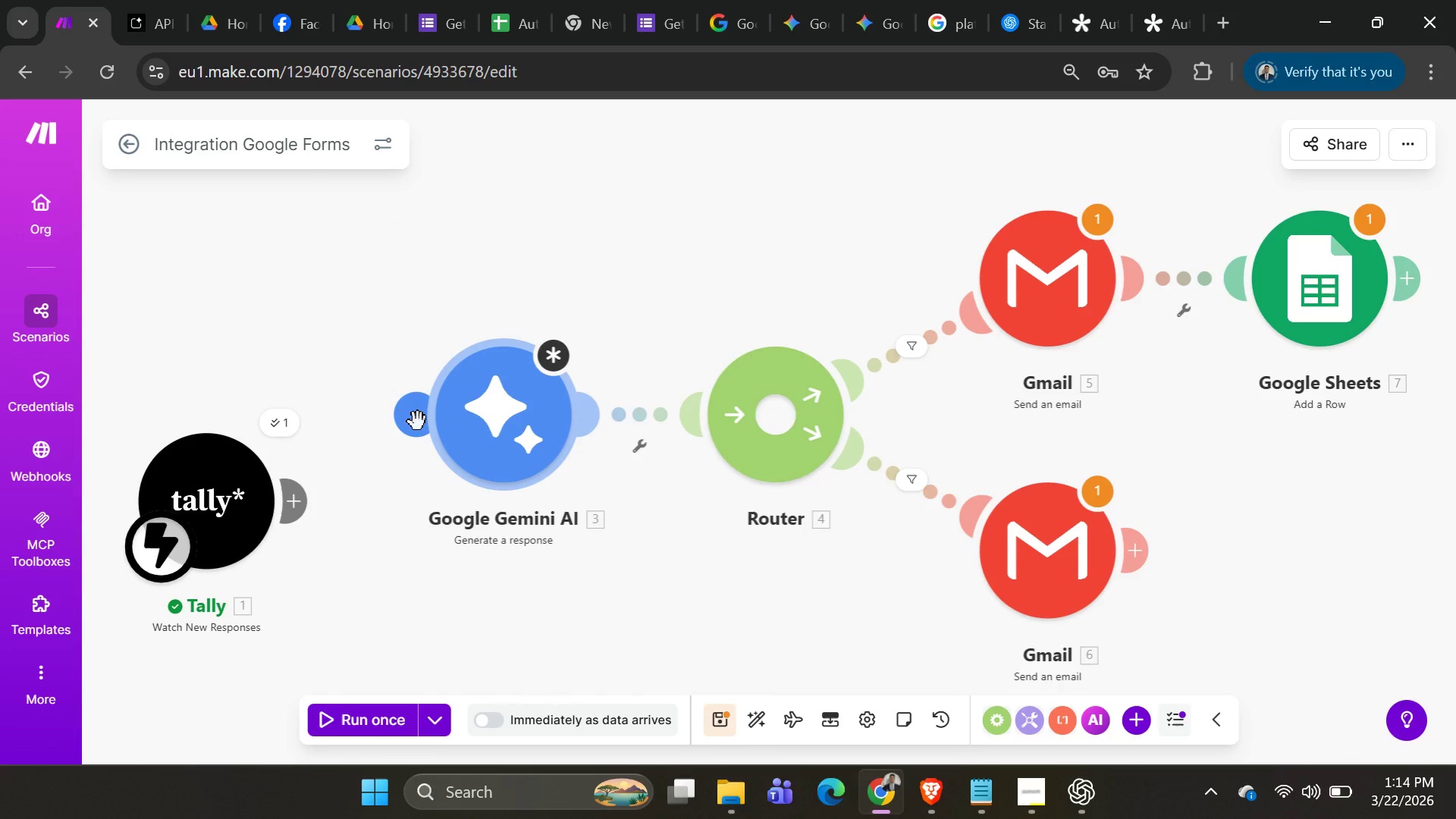 
wait(5.41)
 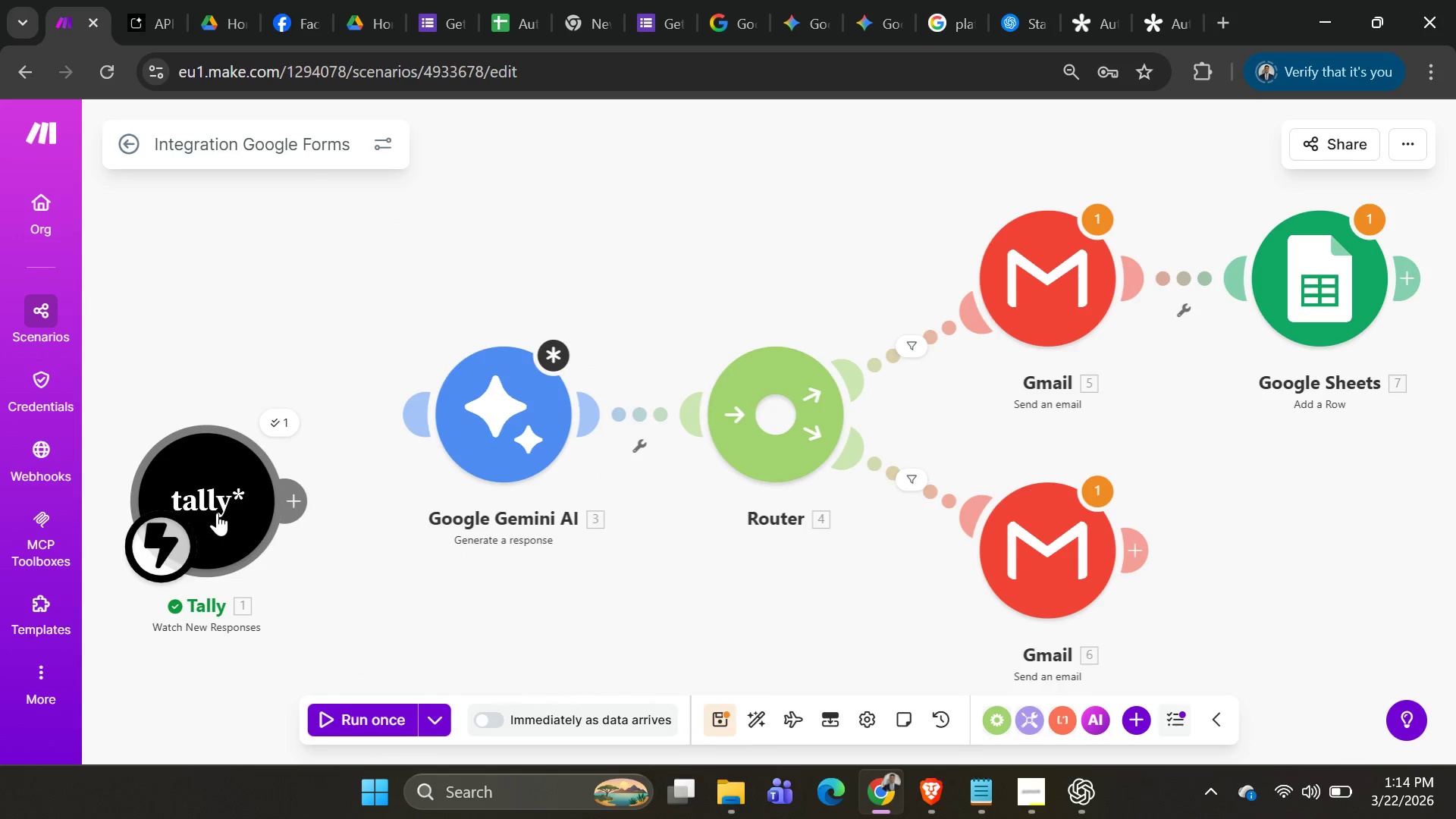 
left_click_drag(start_coordinate=[410, 426], to_coordinate=[278, 535])
 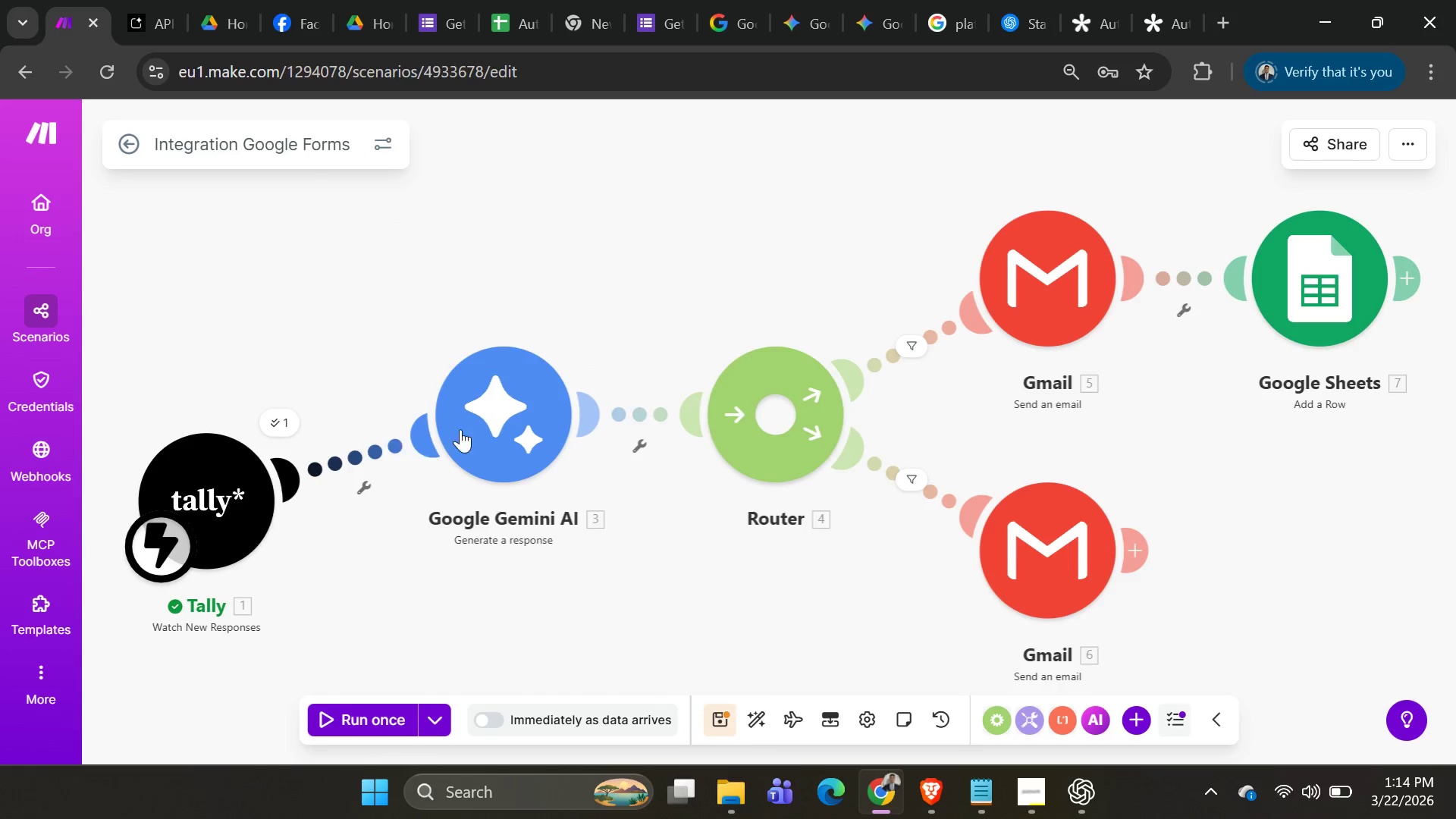 
left_click([474, 420])
 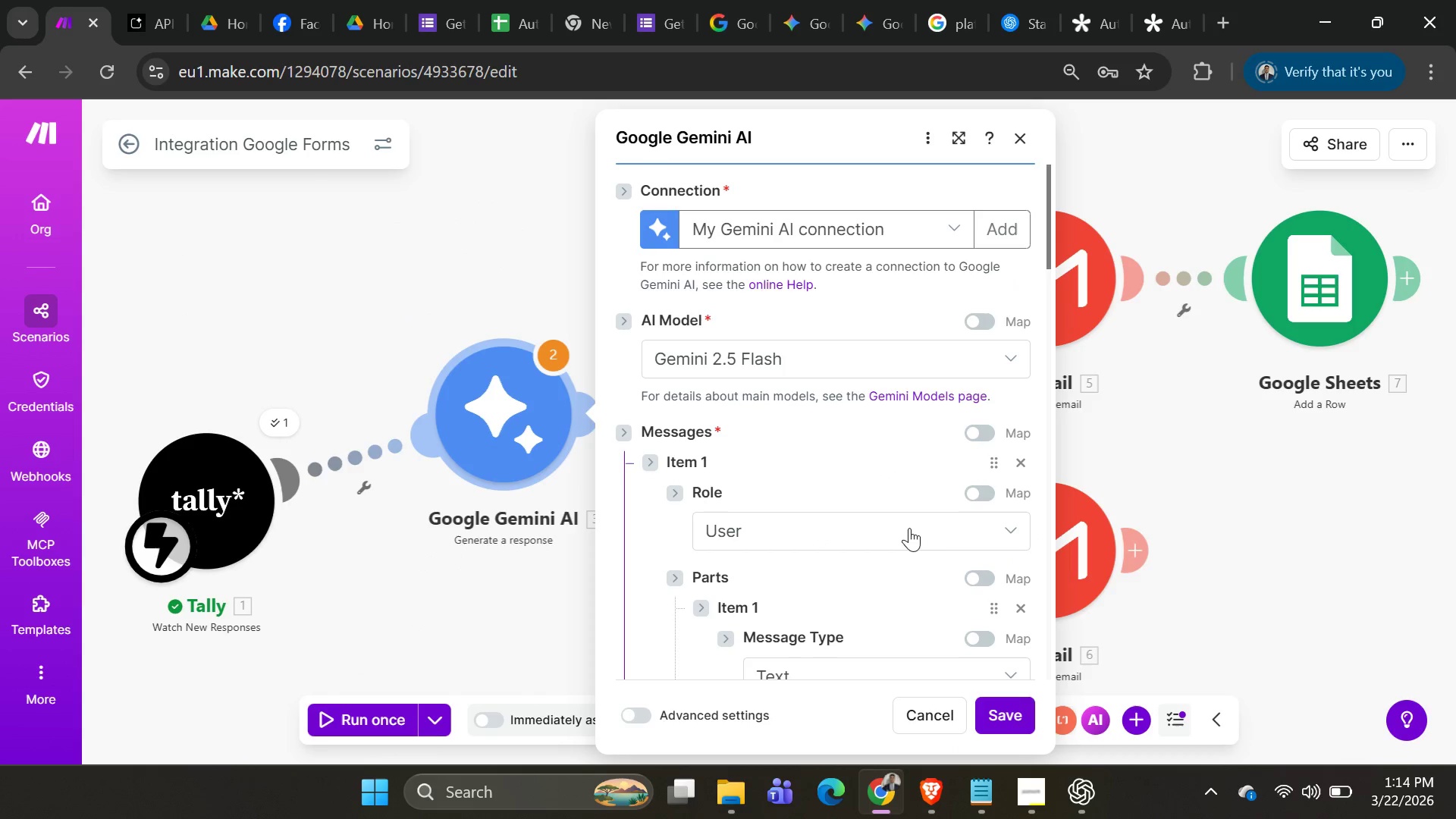 
scroll: coordinate [859, 565], scroll_direction: down, amount: 9.0
 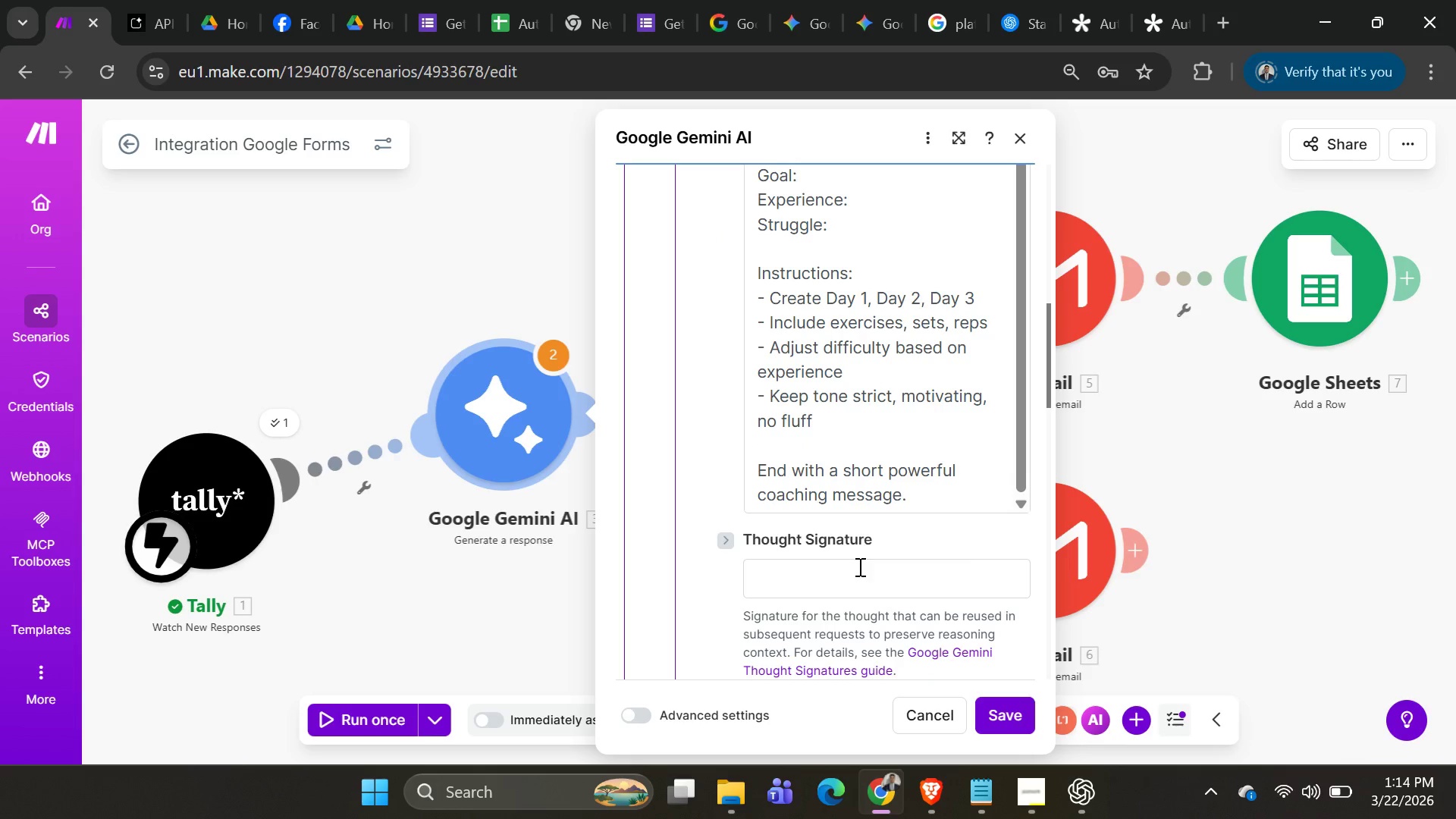 
scroll: coordinate [859, 561], scroll_direction: up, amount: 1.0
 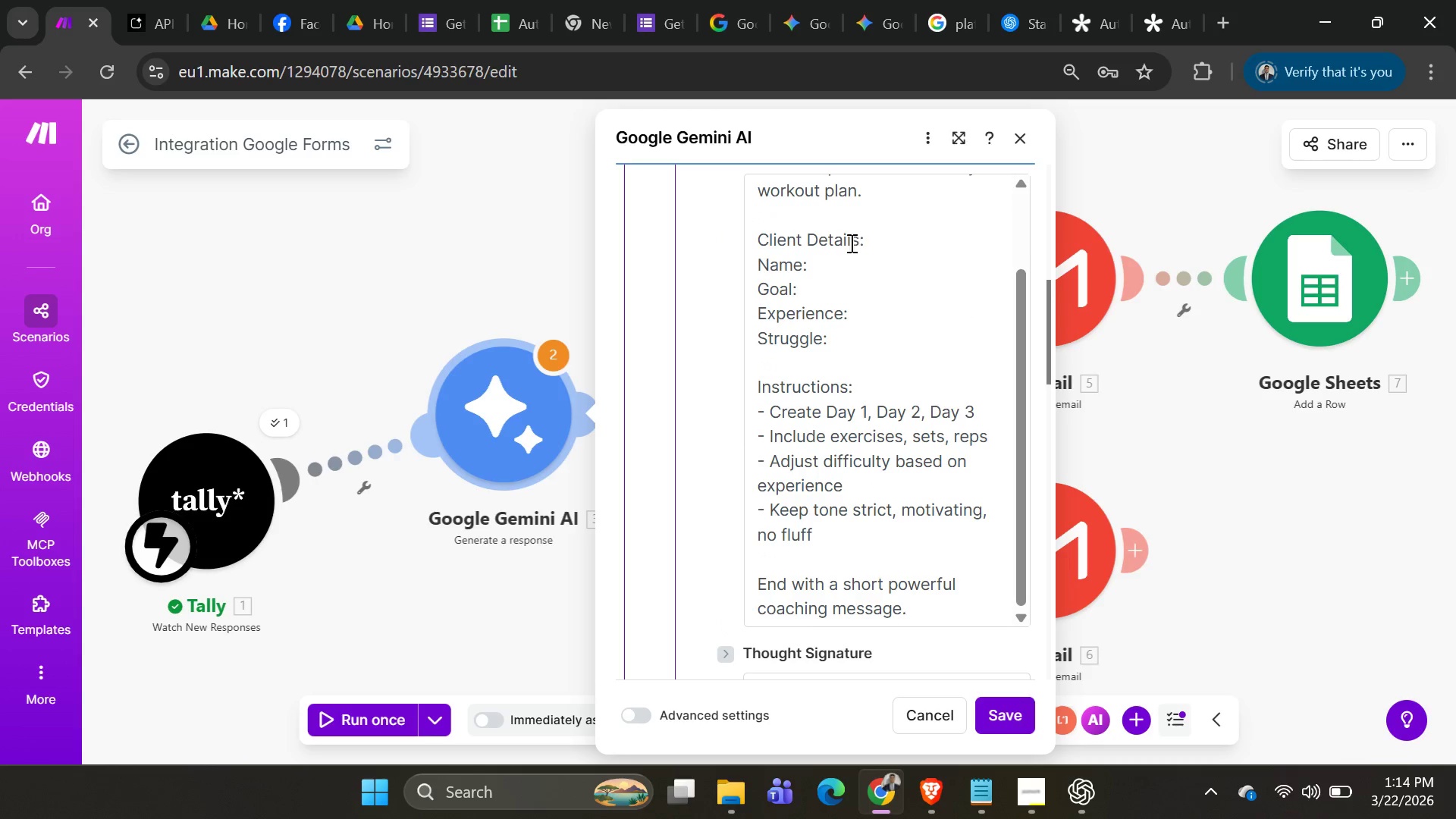 
left_click([837, 264])
 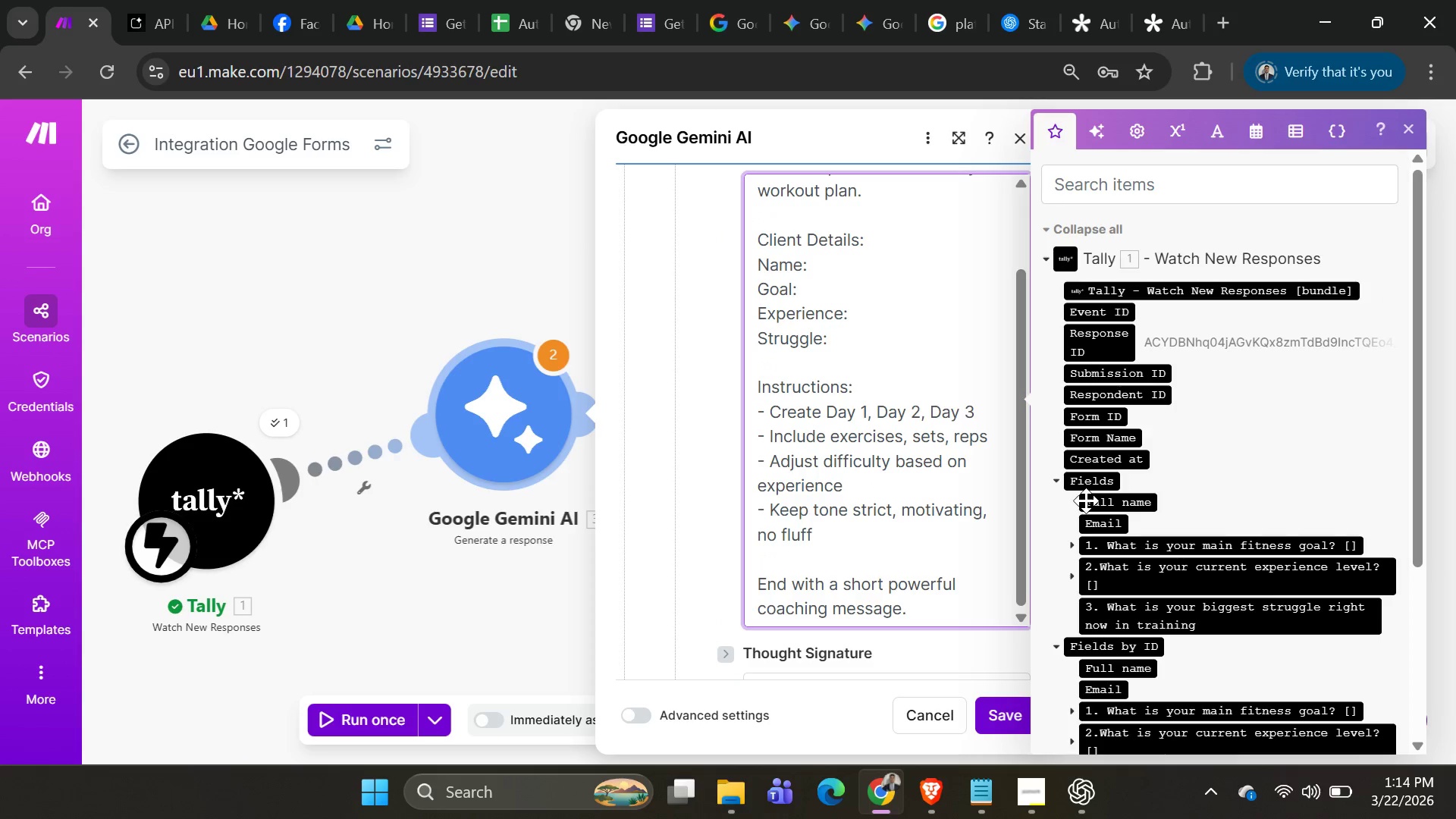 
scroll: coordinate [1138, 495], scroll_direction: down, amount: 3.0
 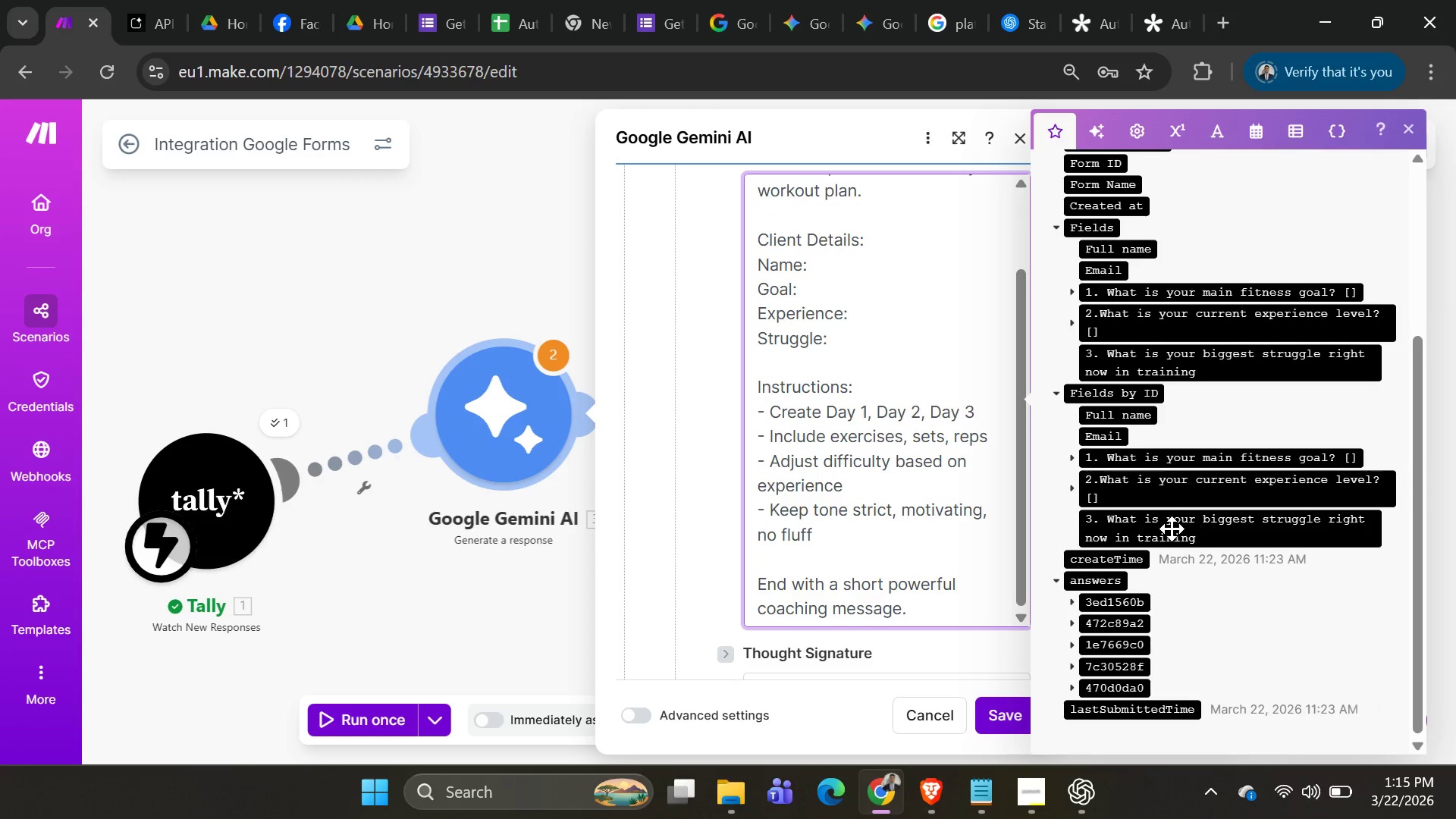 
scroll: coordinate [1166, 532], scroll_direction: up, amount: 2.0
 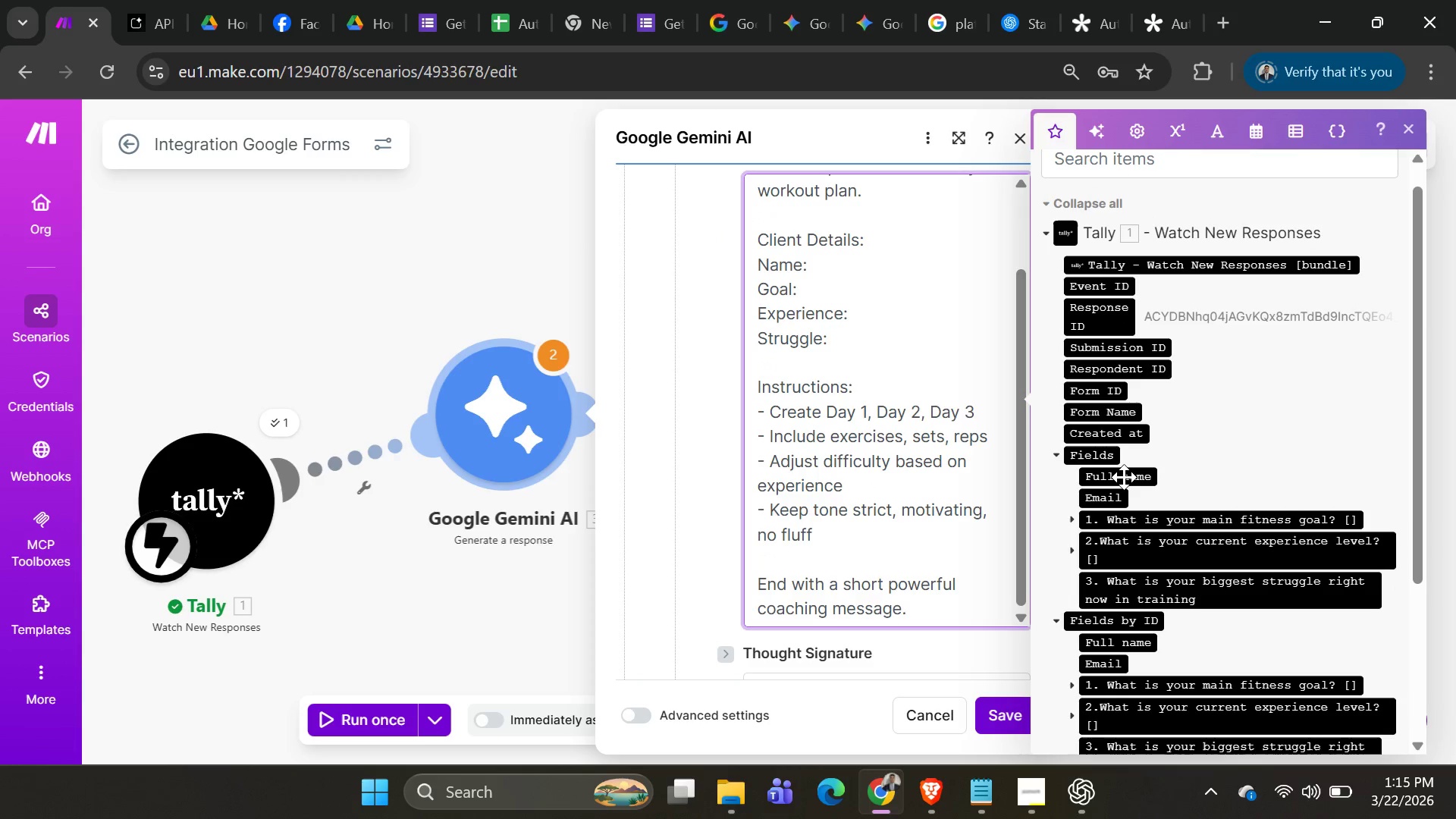 
left_click([1124, 477])
 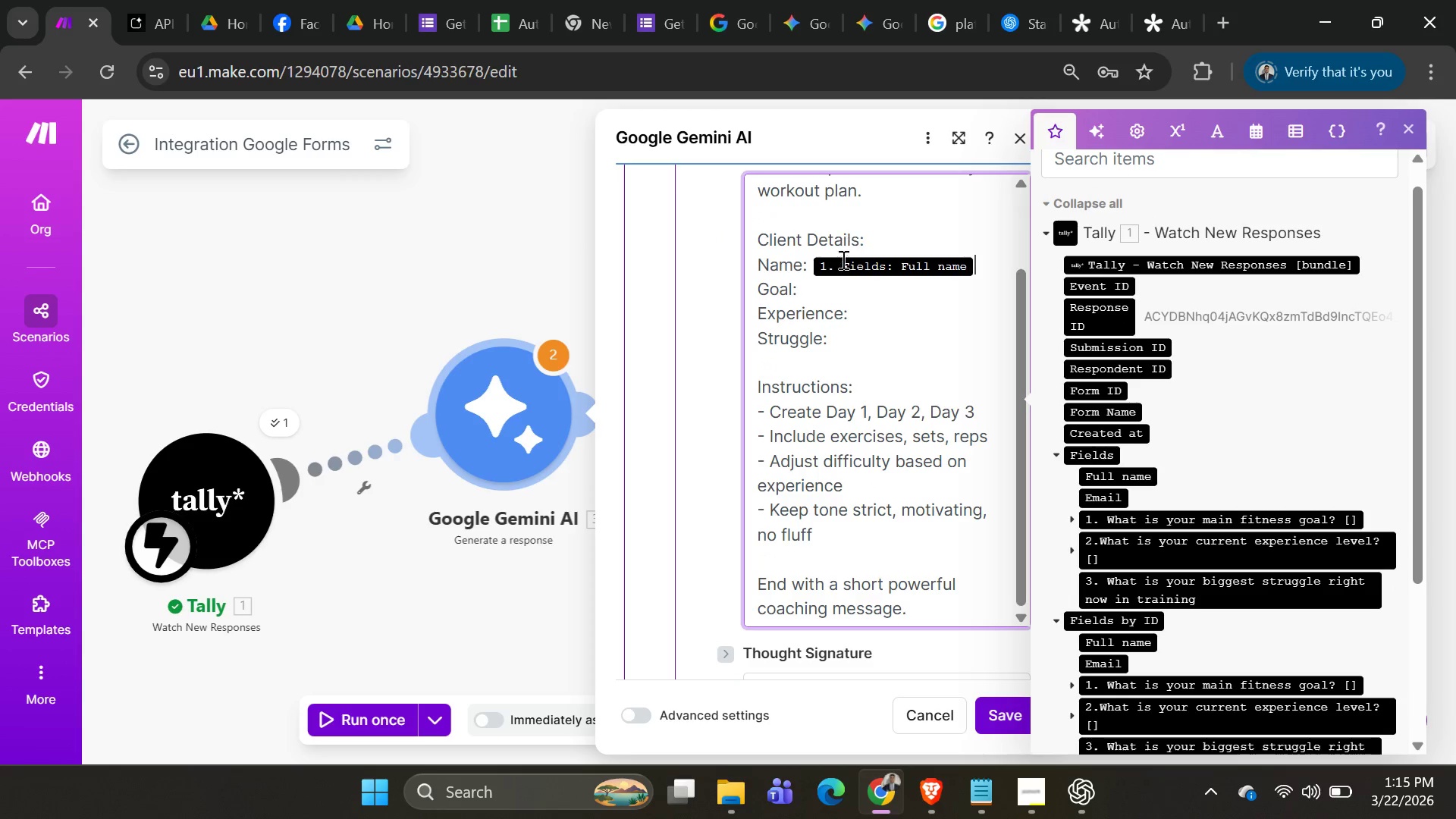 
left_click([833, 295])
 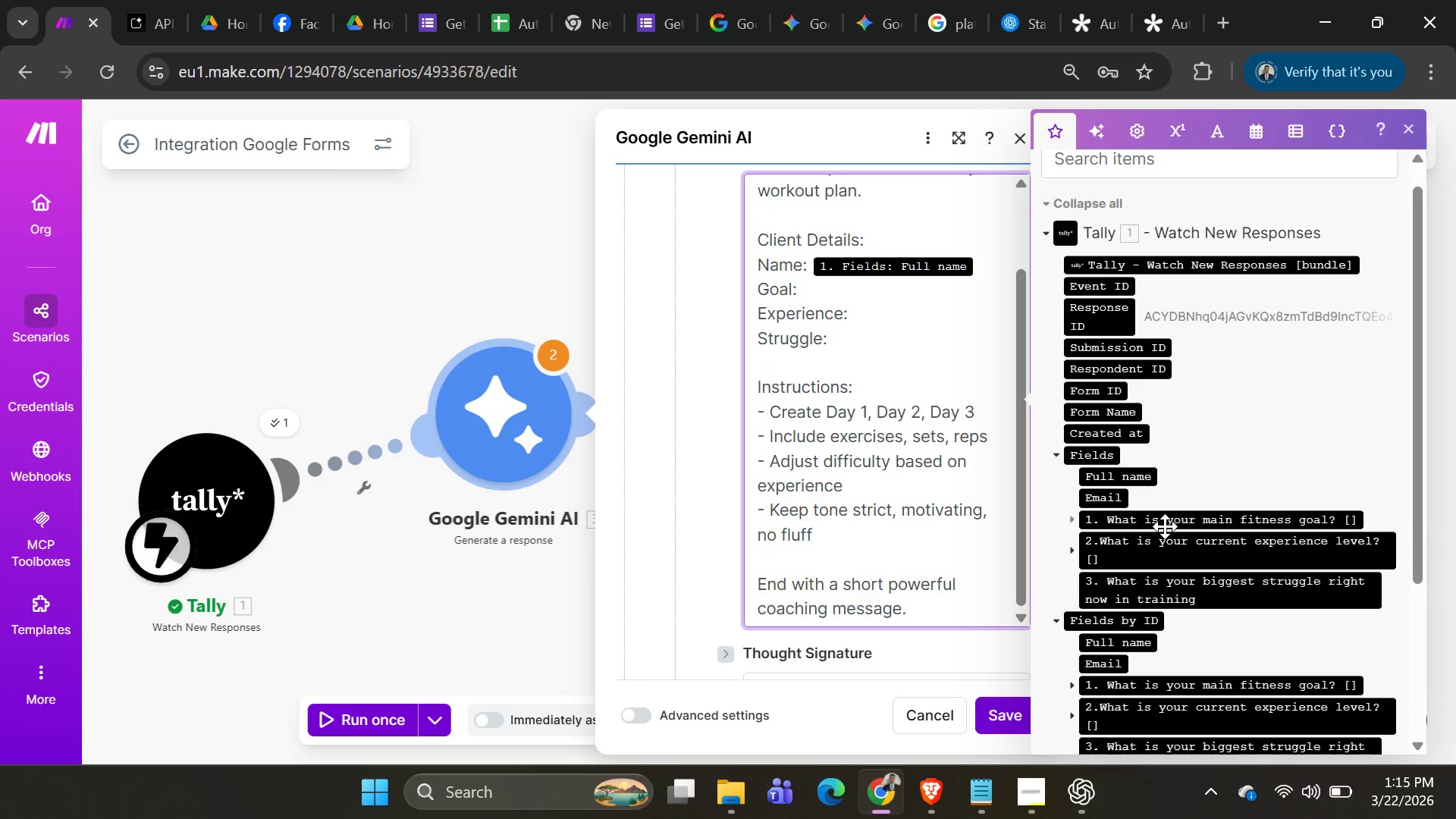 
left_click([1165, 520])
 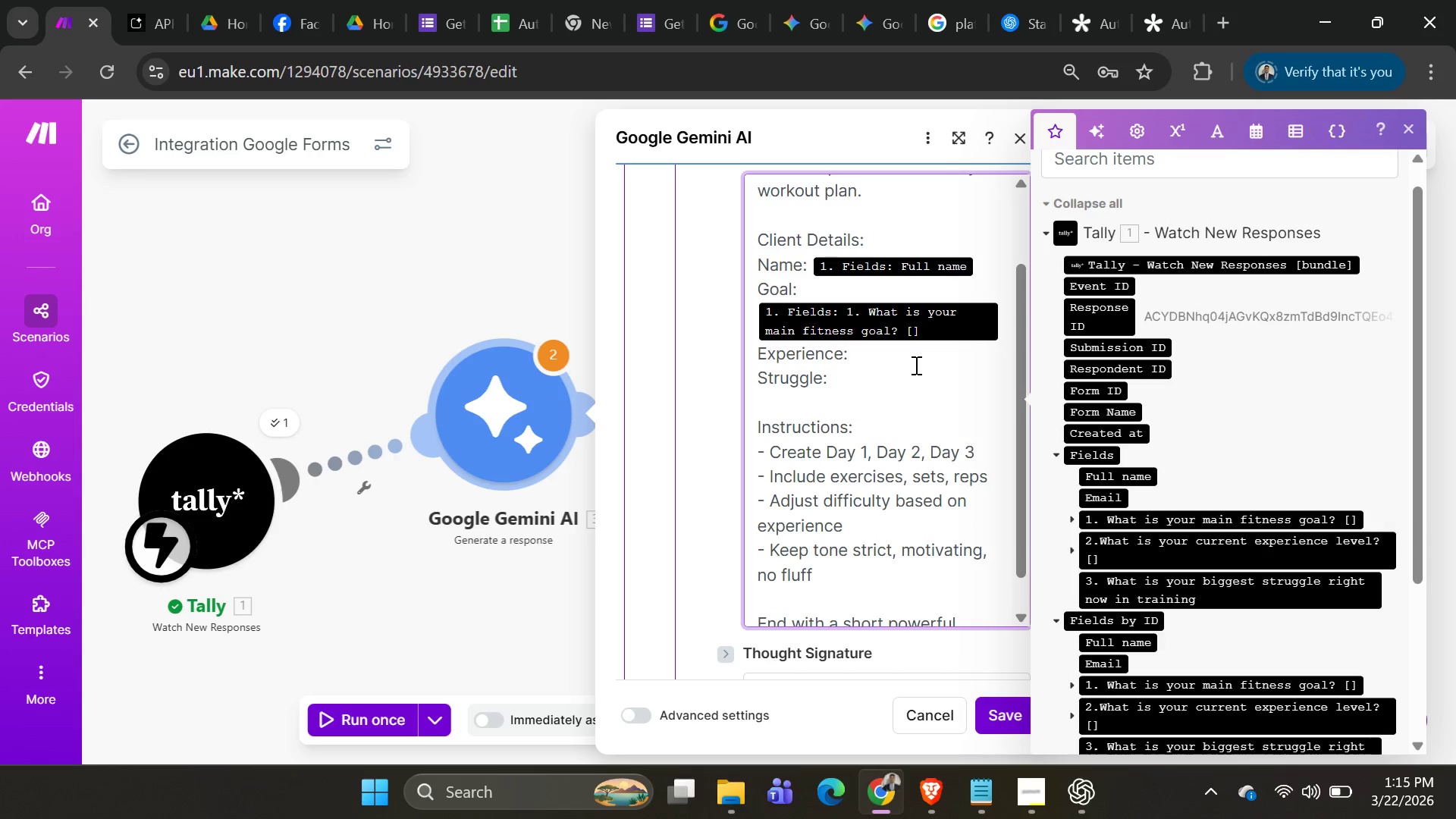 
left_click([881, 357])
 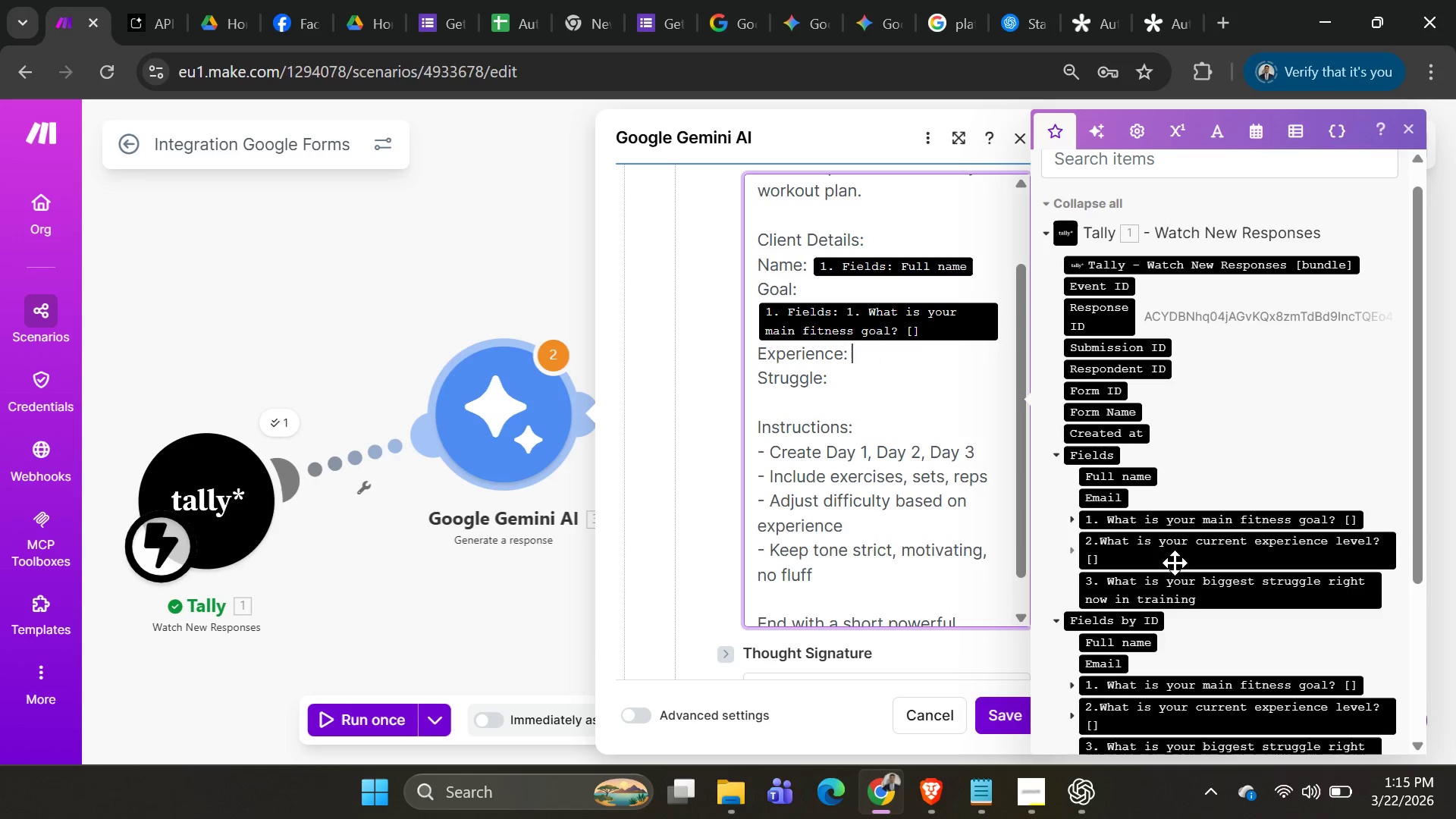 
left_click([1175, 556])
 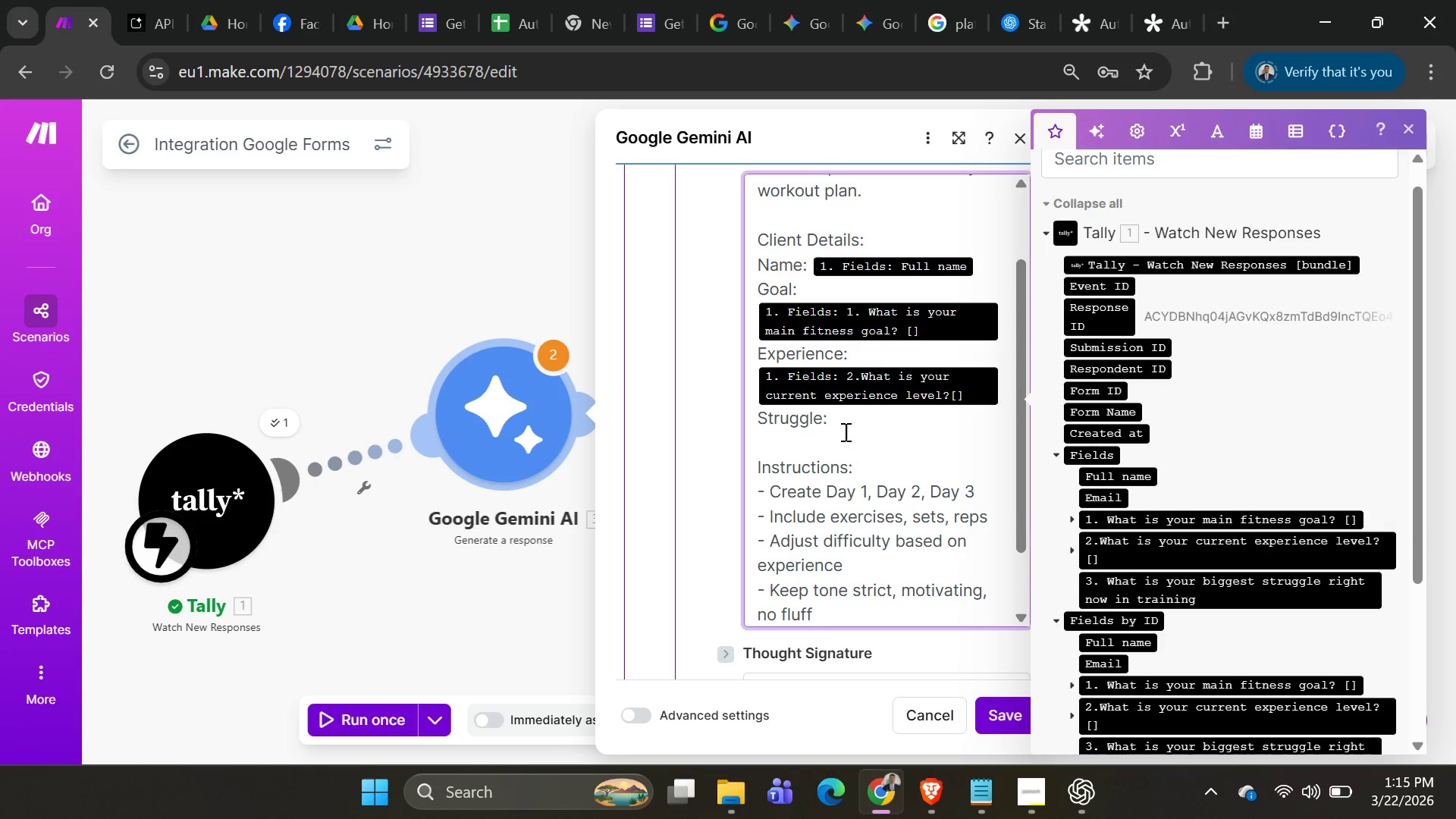 
left_click([841, 419])
 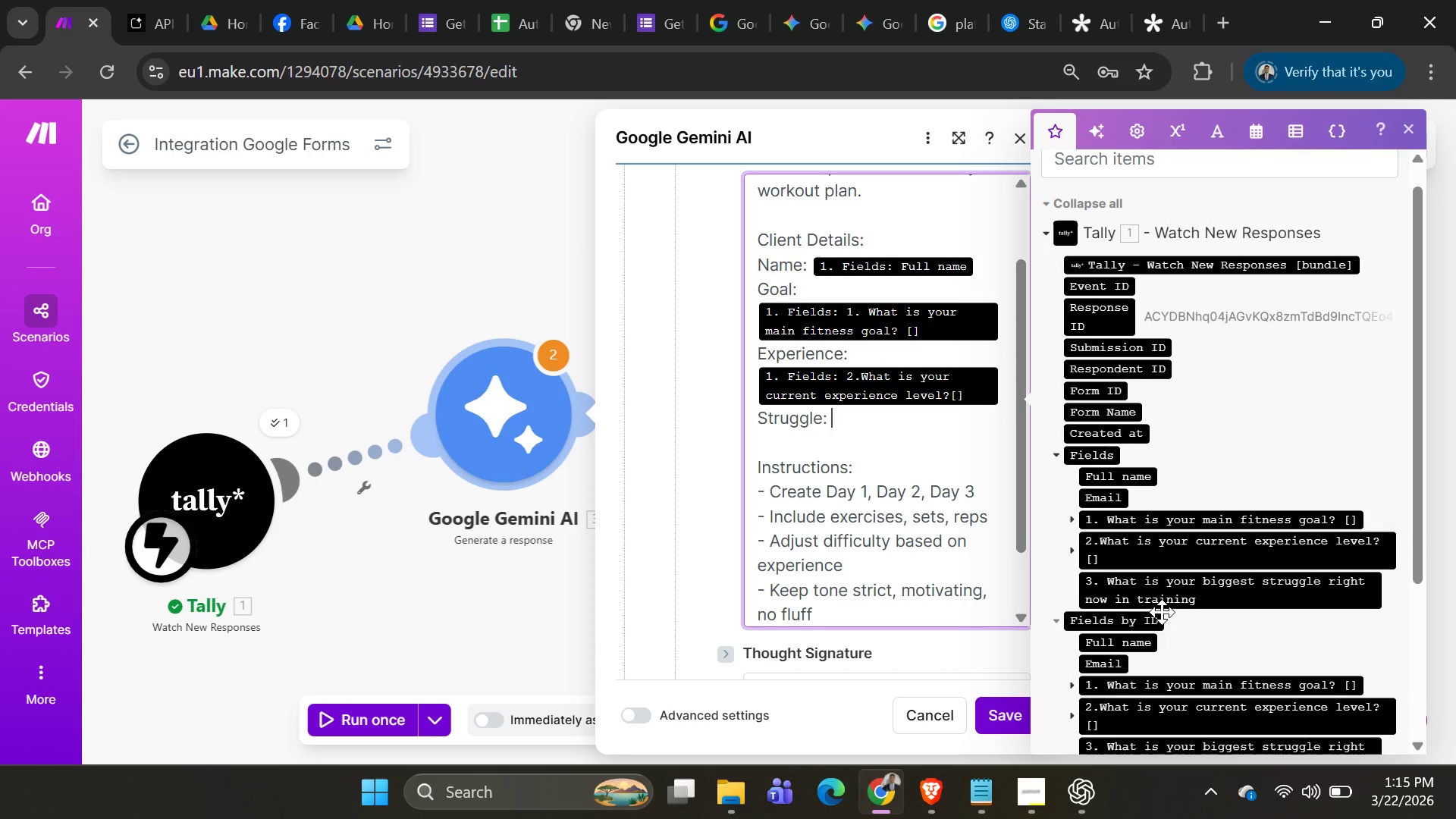 
left_click([1166, 594])
 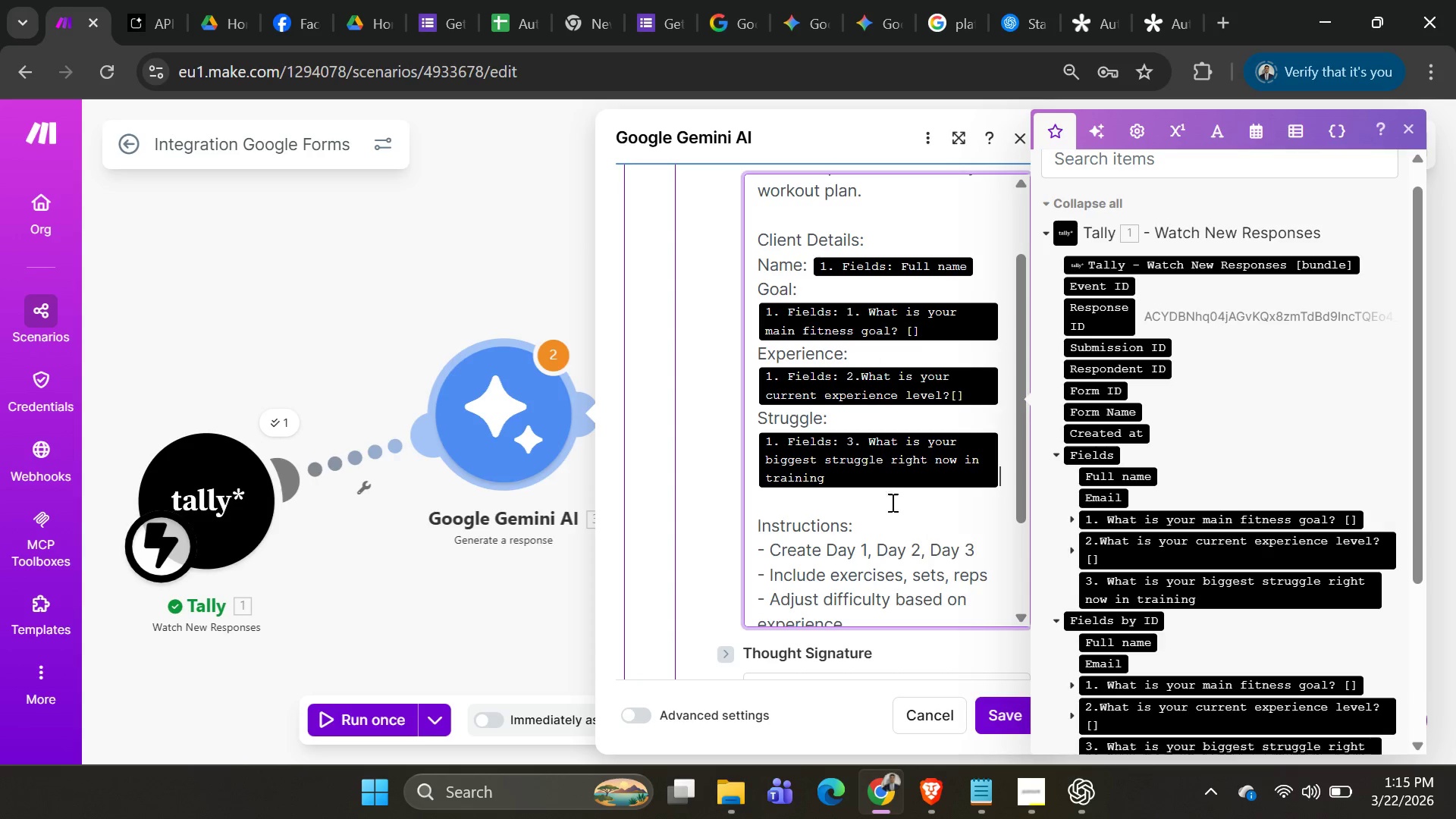 
scroll: coordinate [846, 573], scroll_direction: down, amount: 10.0
 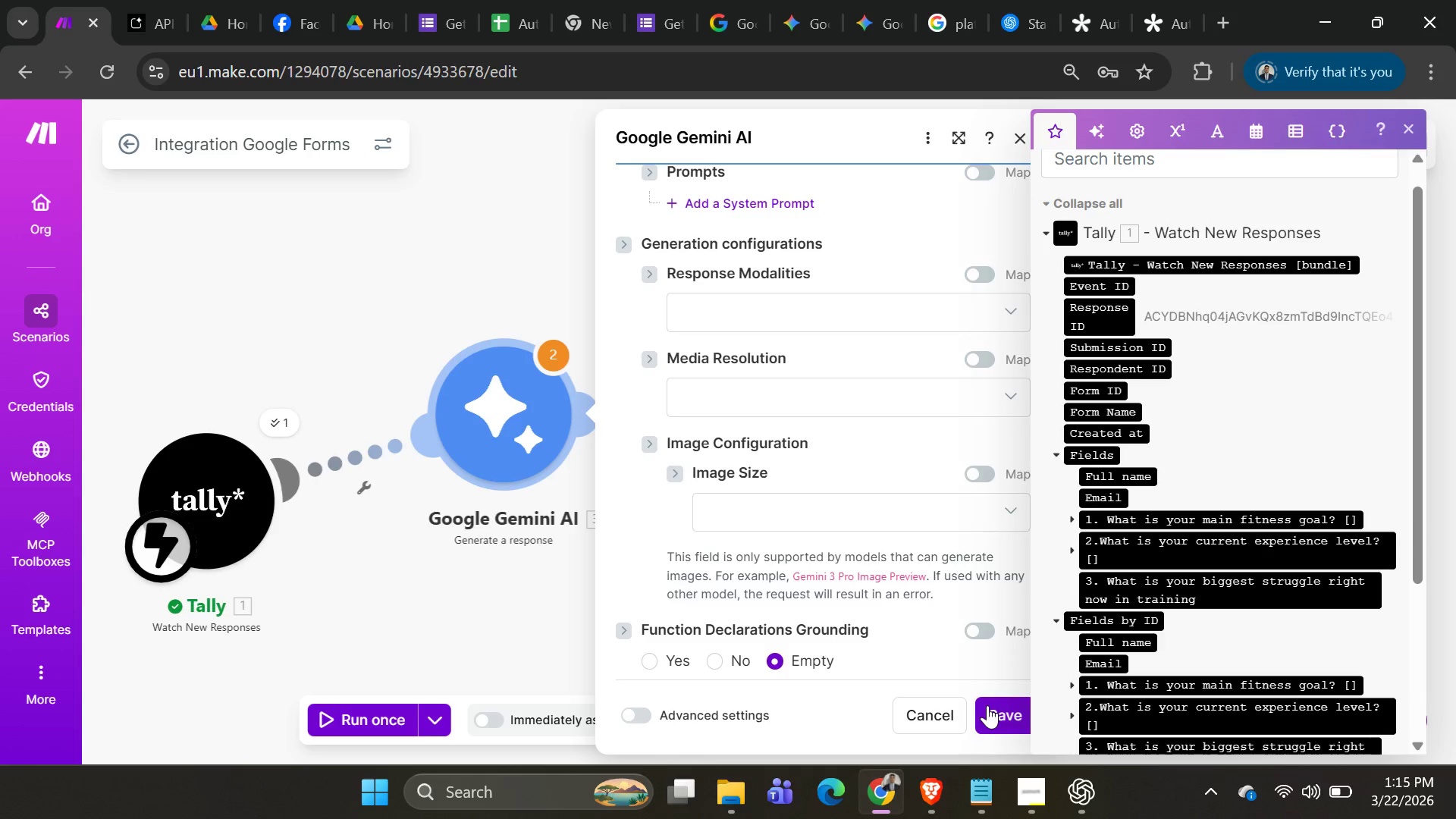 
left_click([987, 705])
 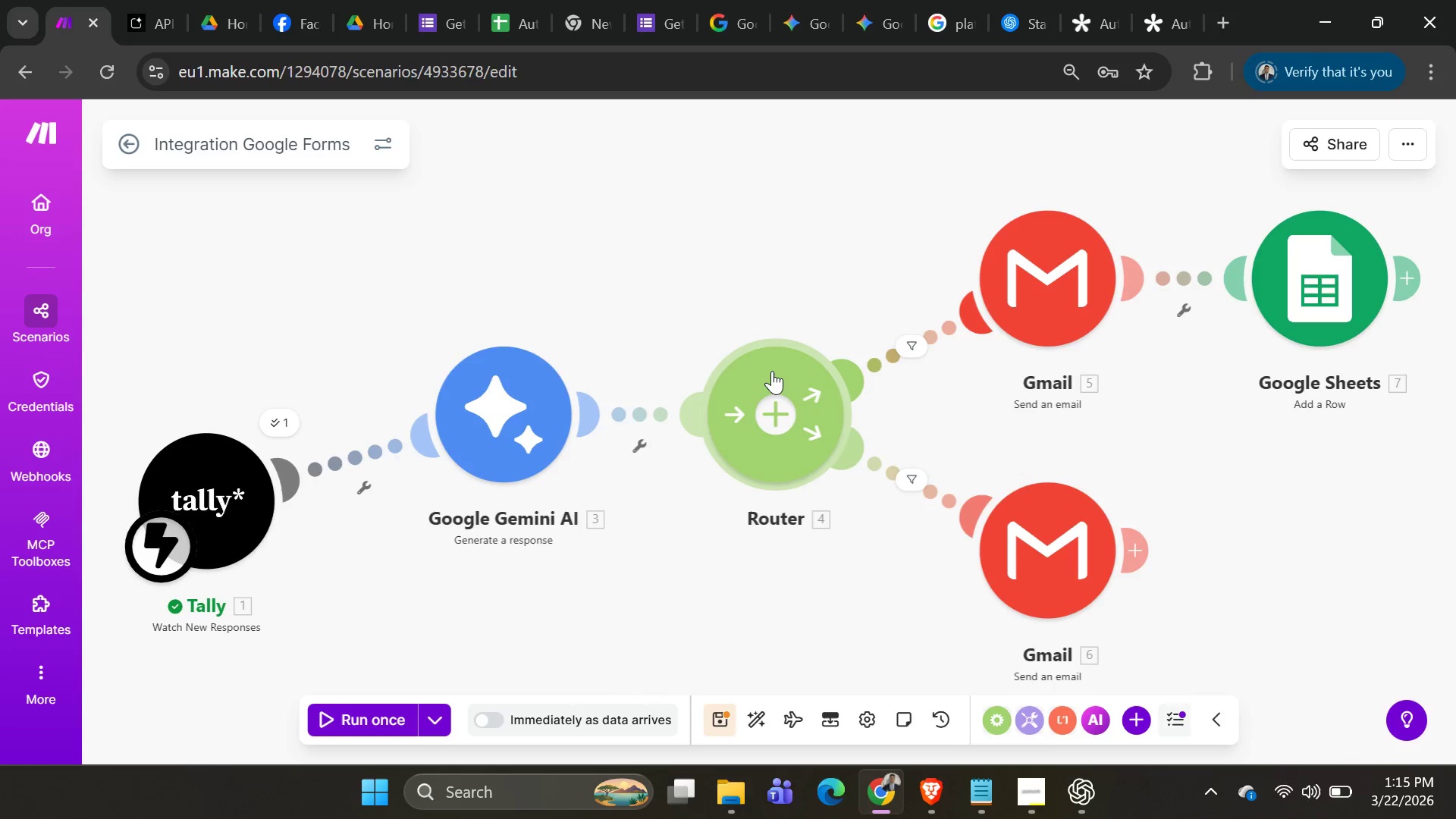 
left_click([772, 371])
 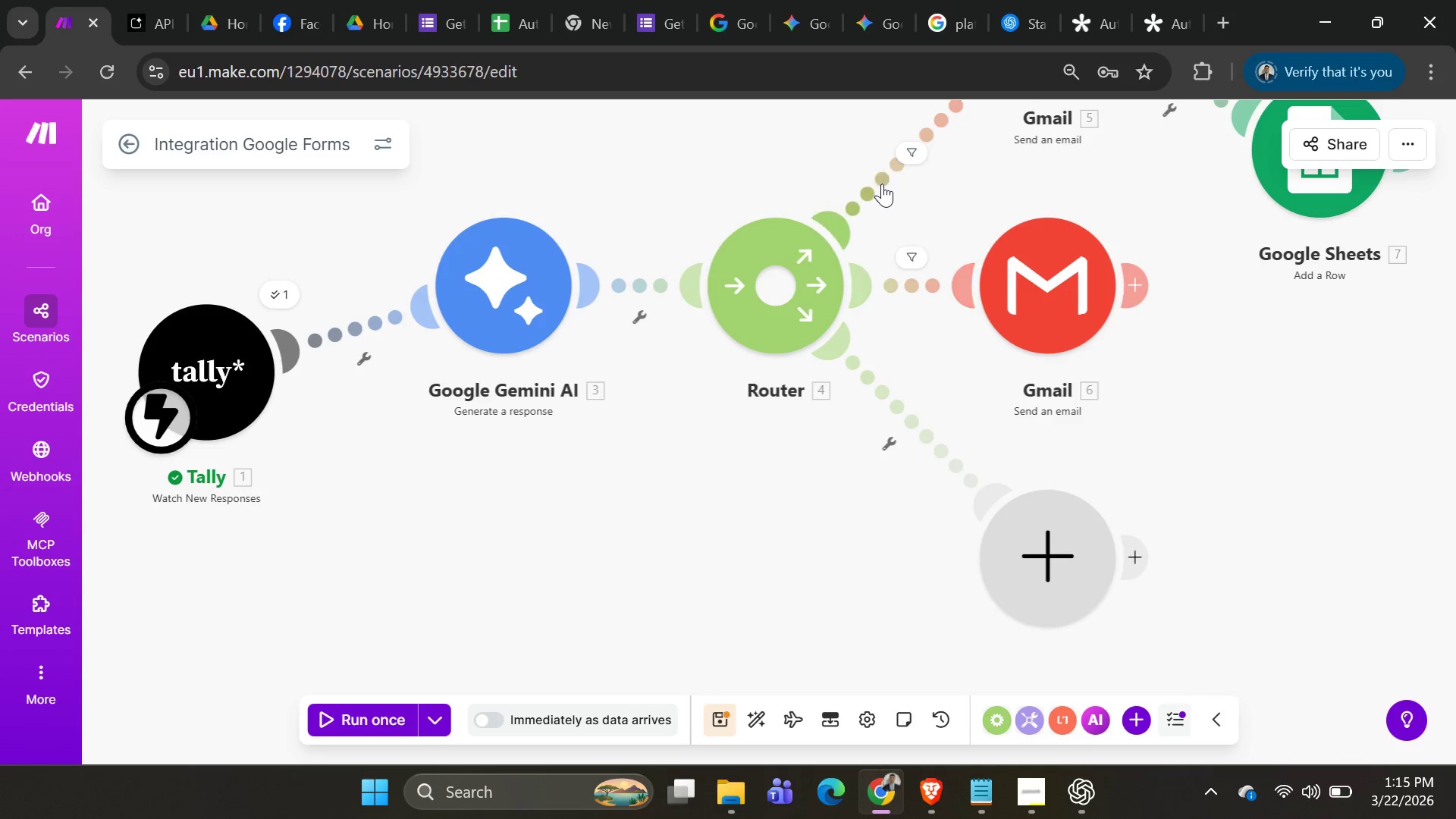 
left_click([905, 151])
 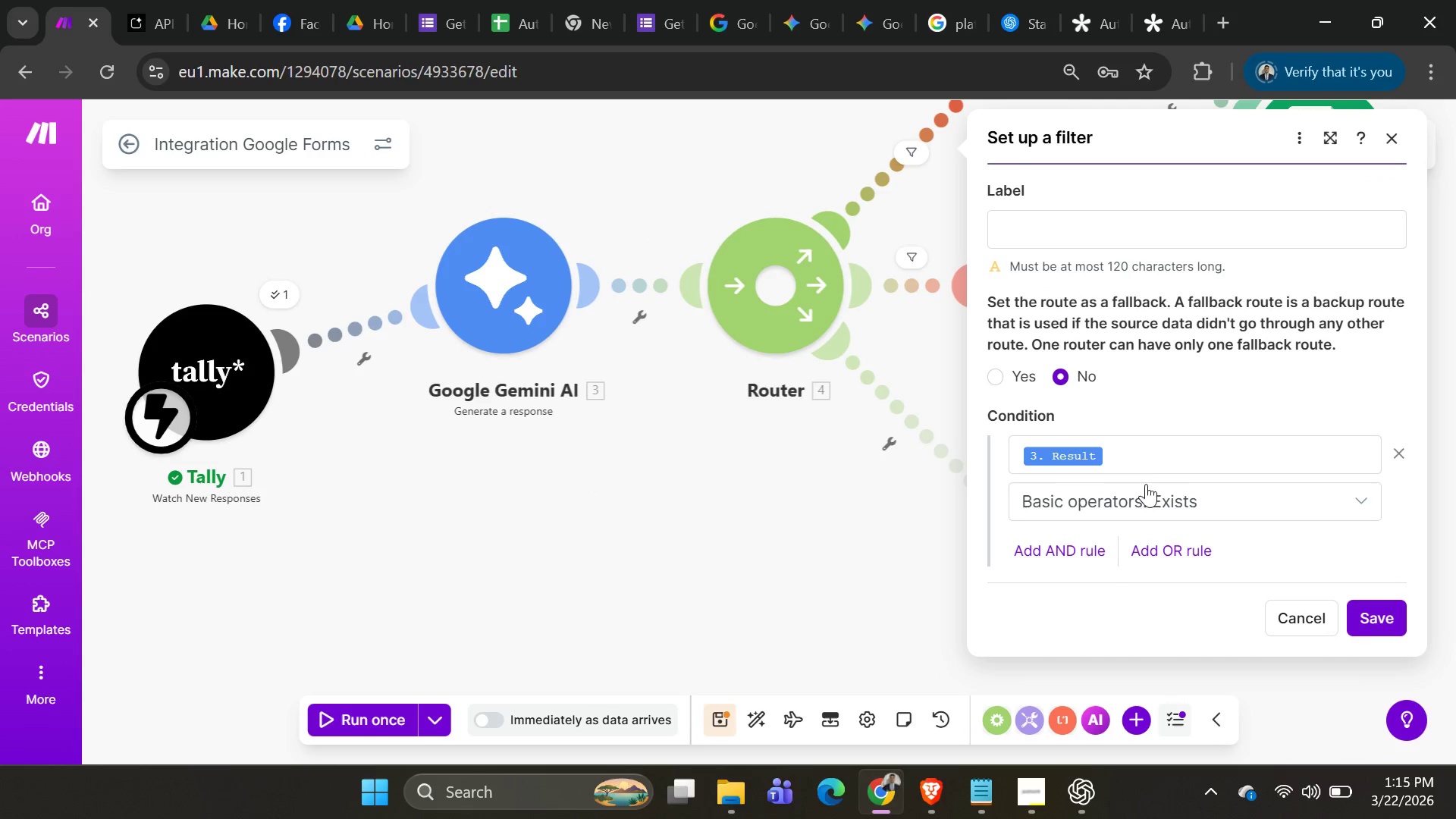 
left_click([1144, 448])
 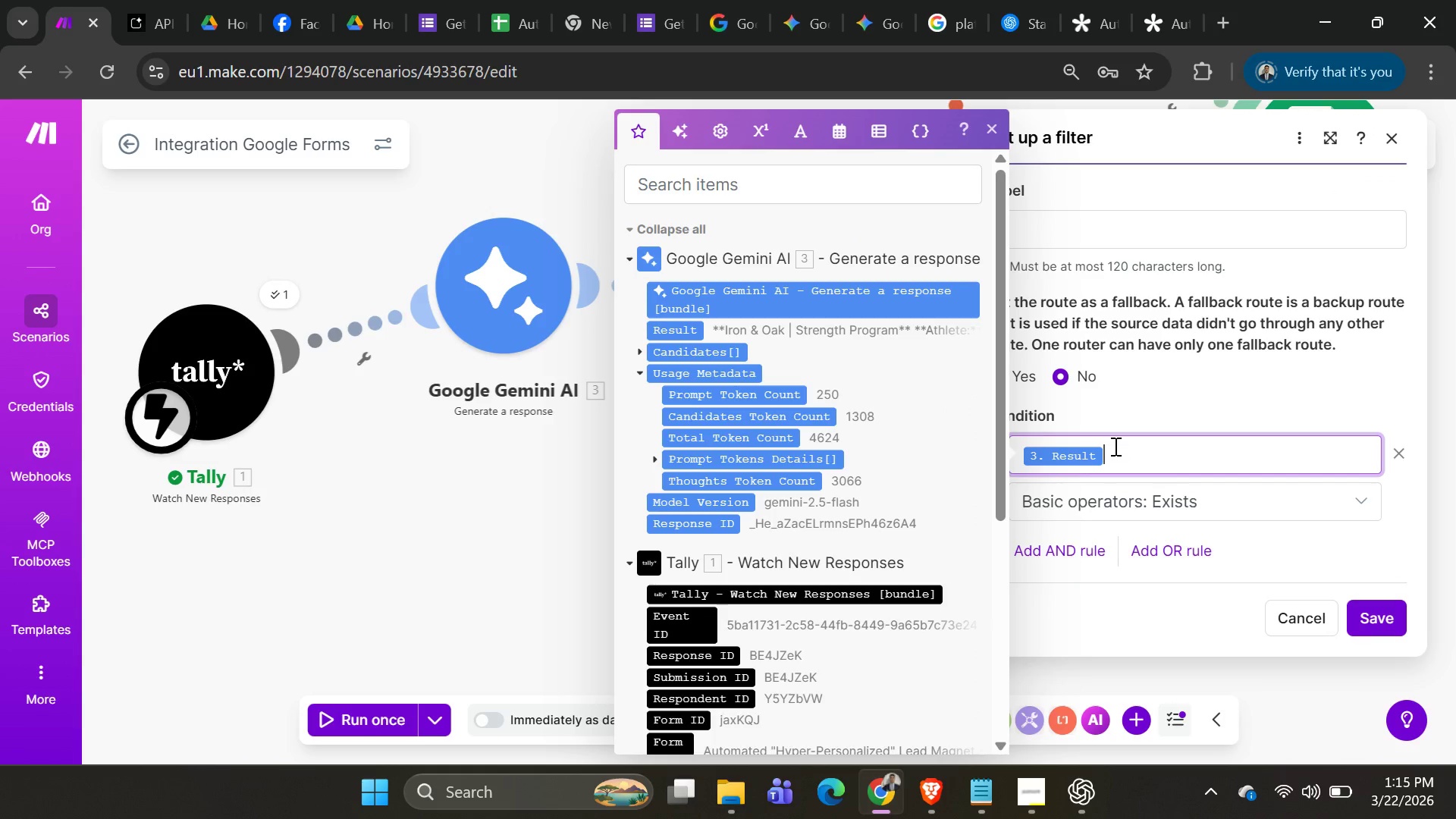 
scroll: coordinate [1151, 453], scroll_direction: down, amount: 2.0
 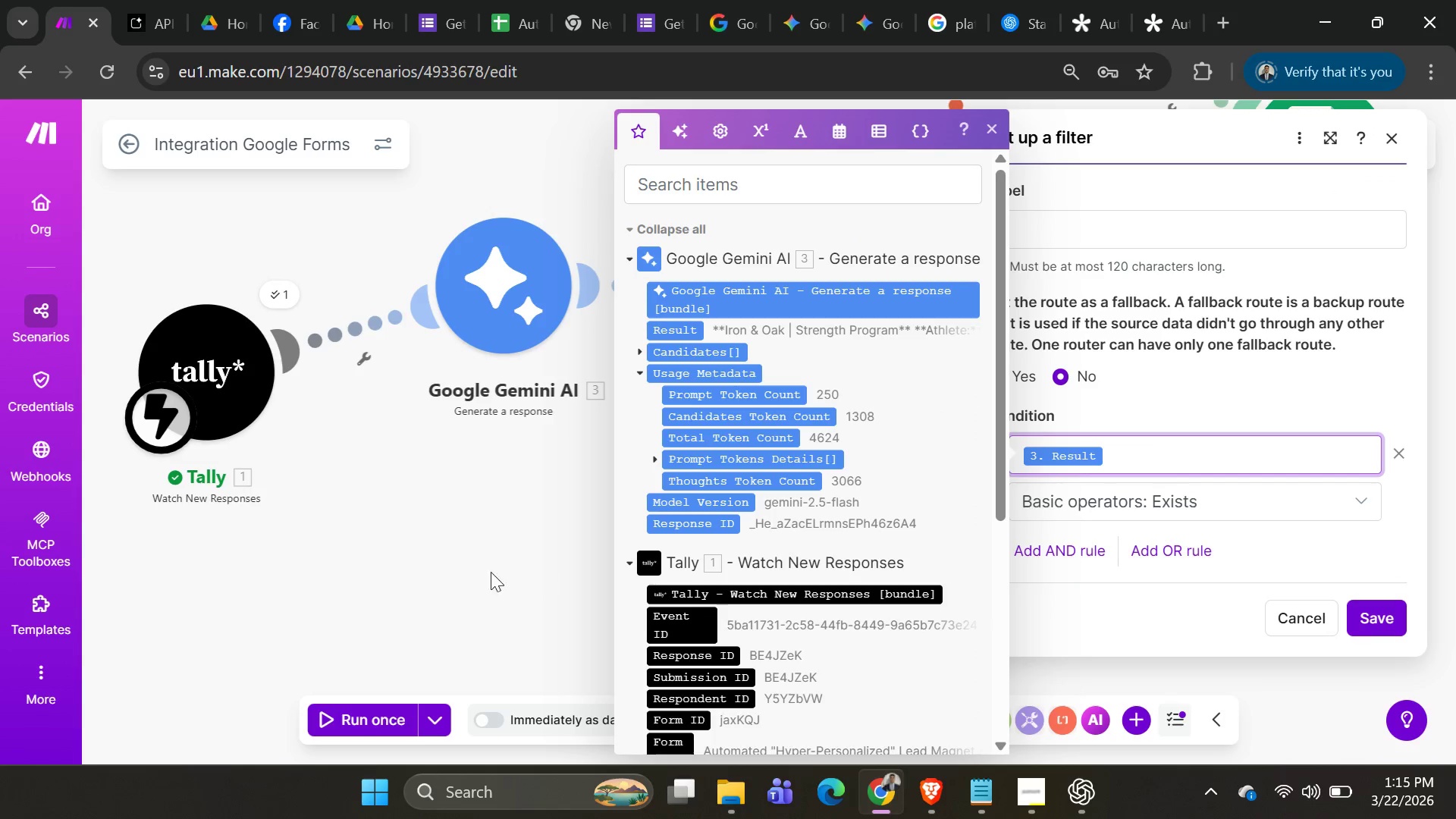 
left_click([299, 513])
 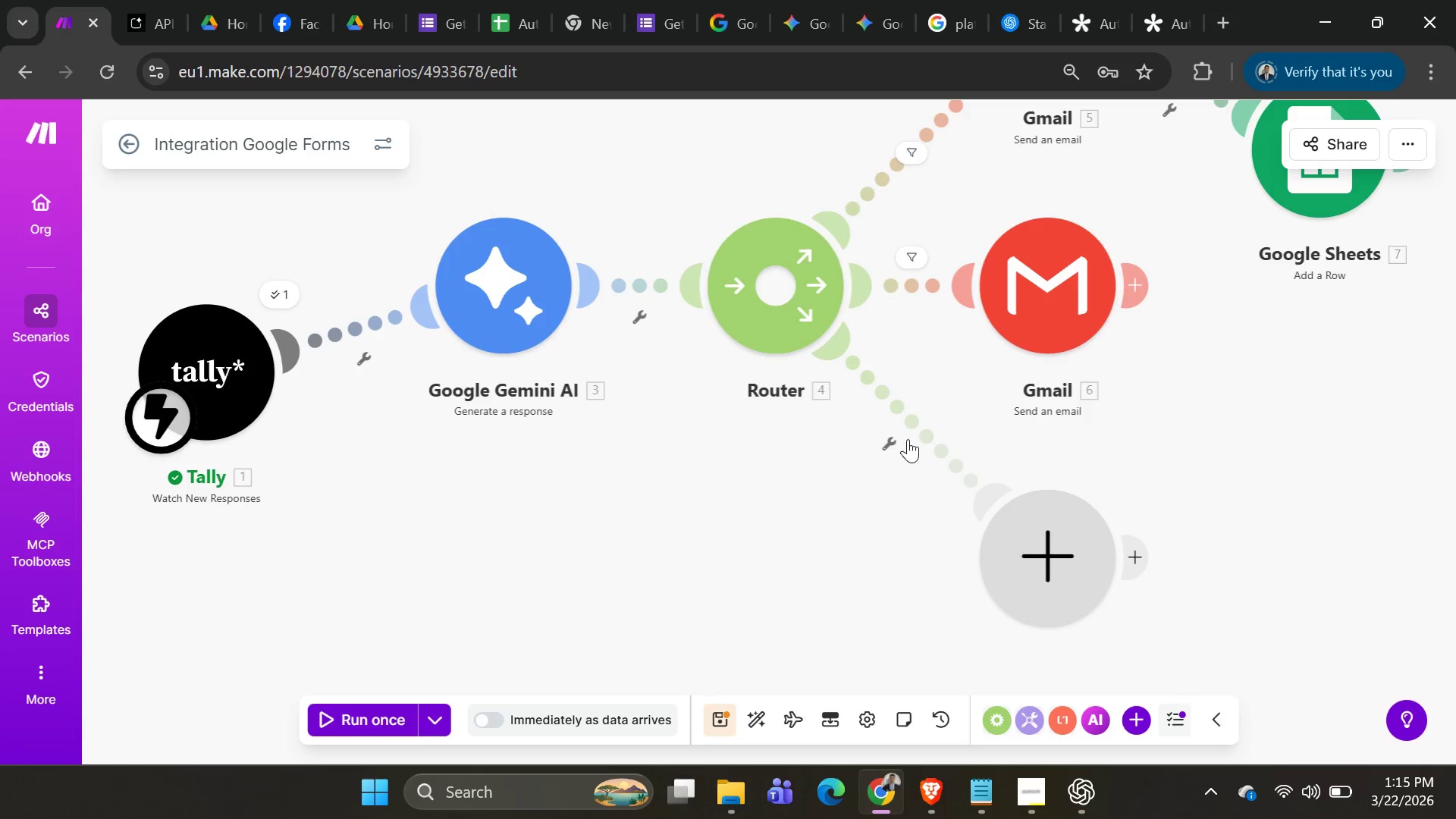 
left_click([917, 437])
 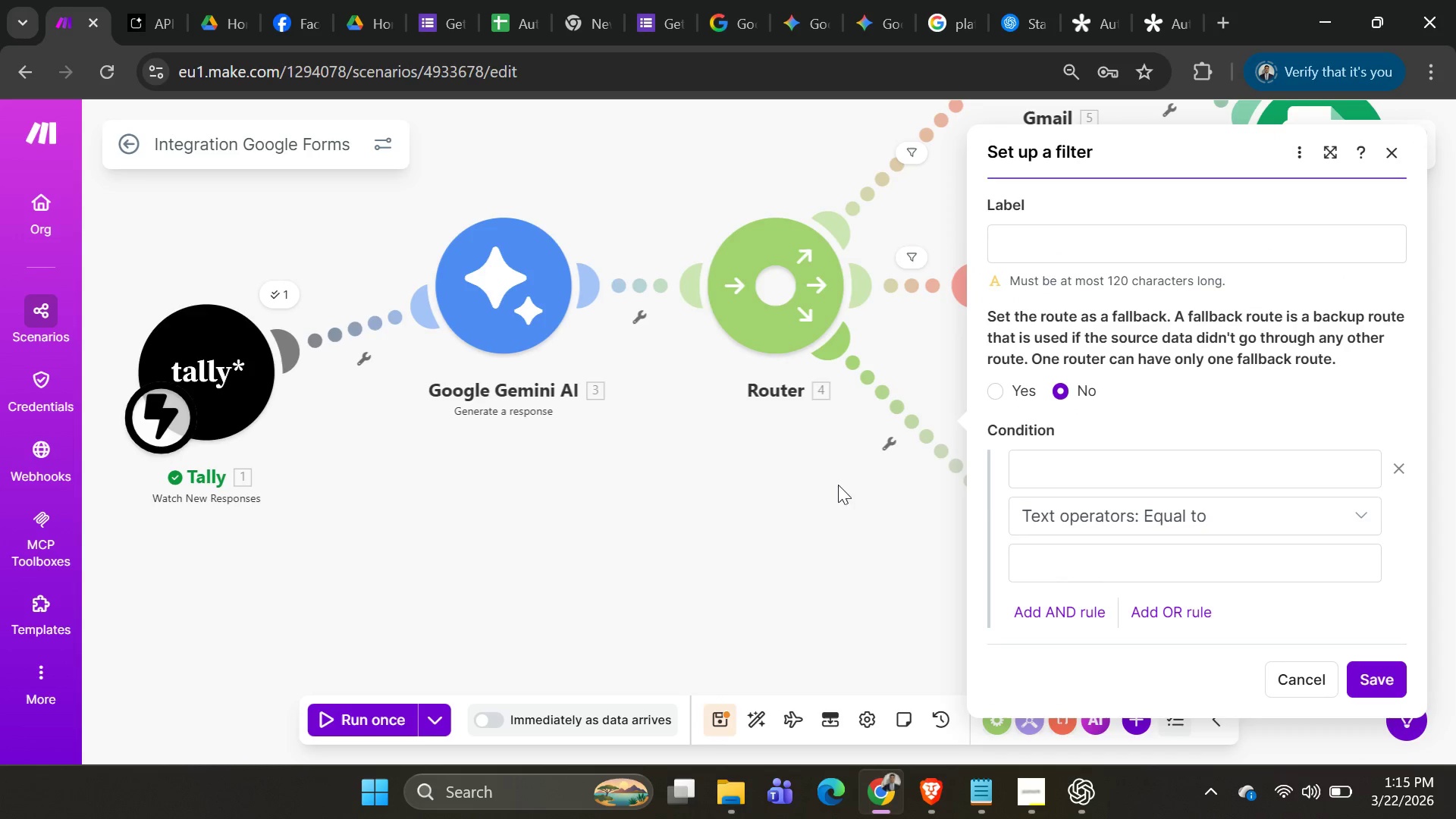 
left_click([849, 449])
 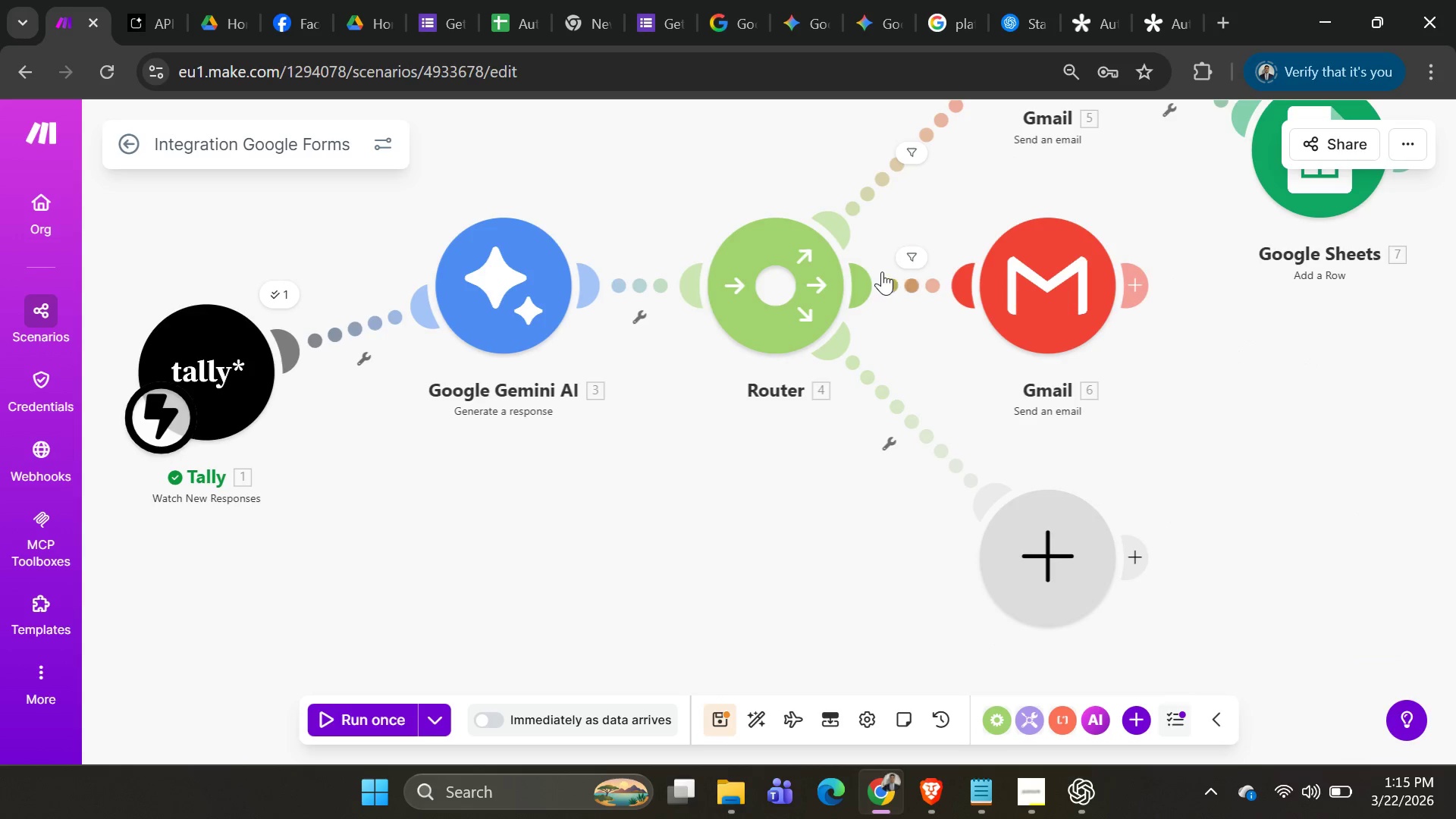 
left_click([910, 261])
 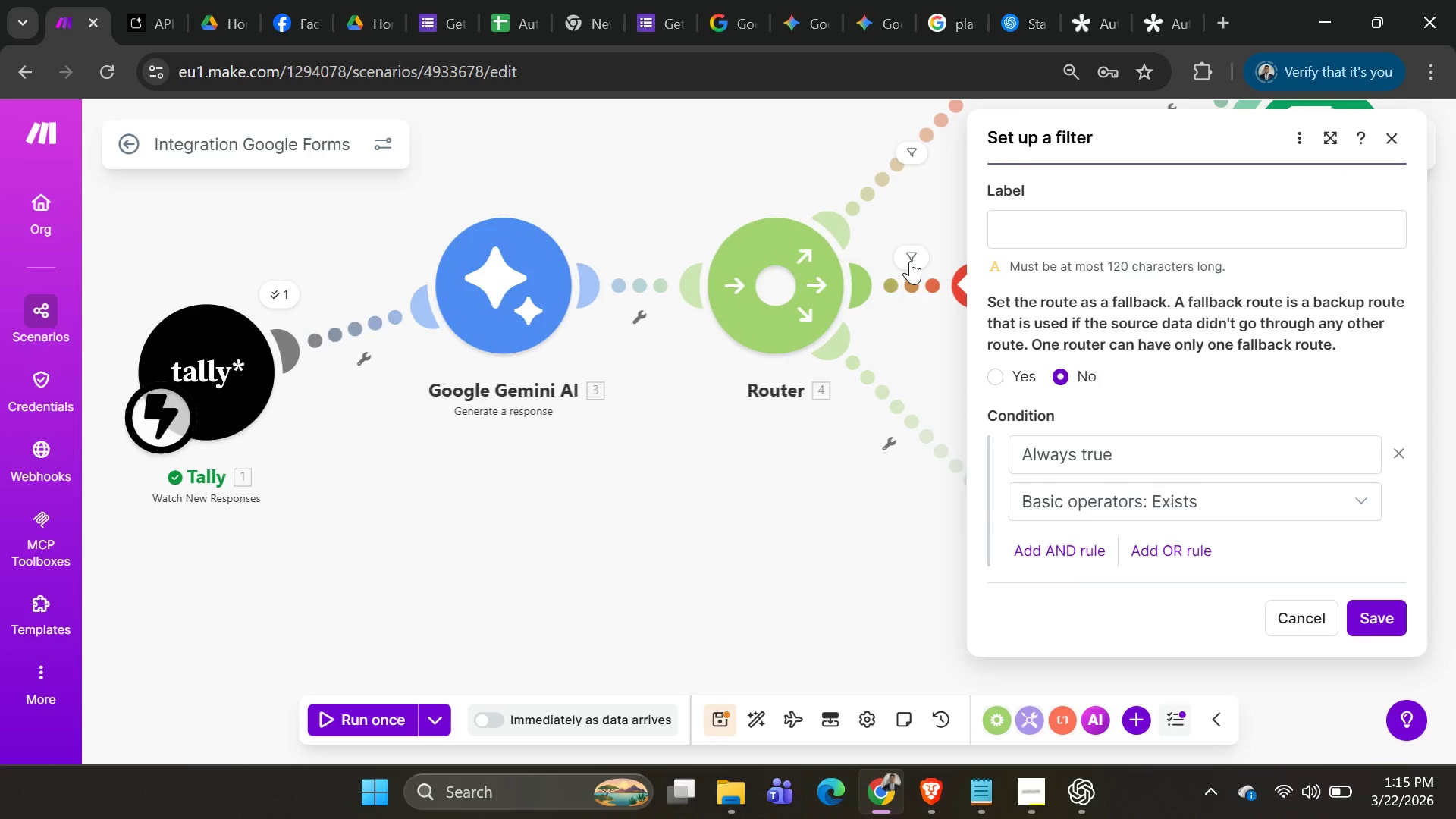 
left_click([910, 261])
 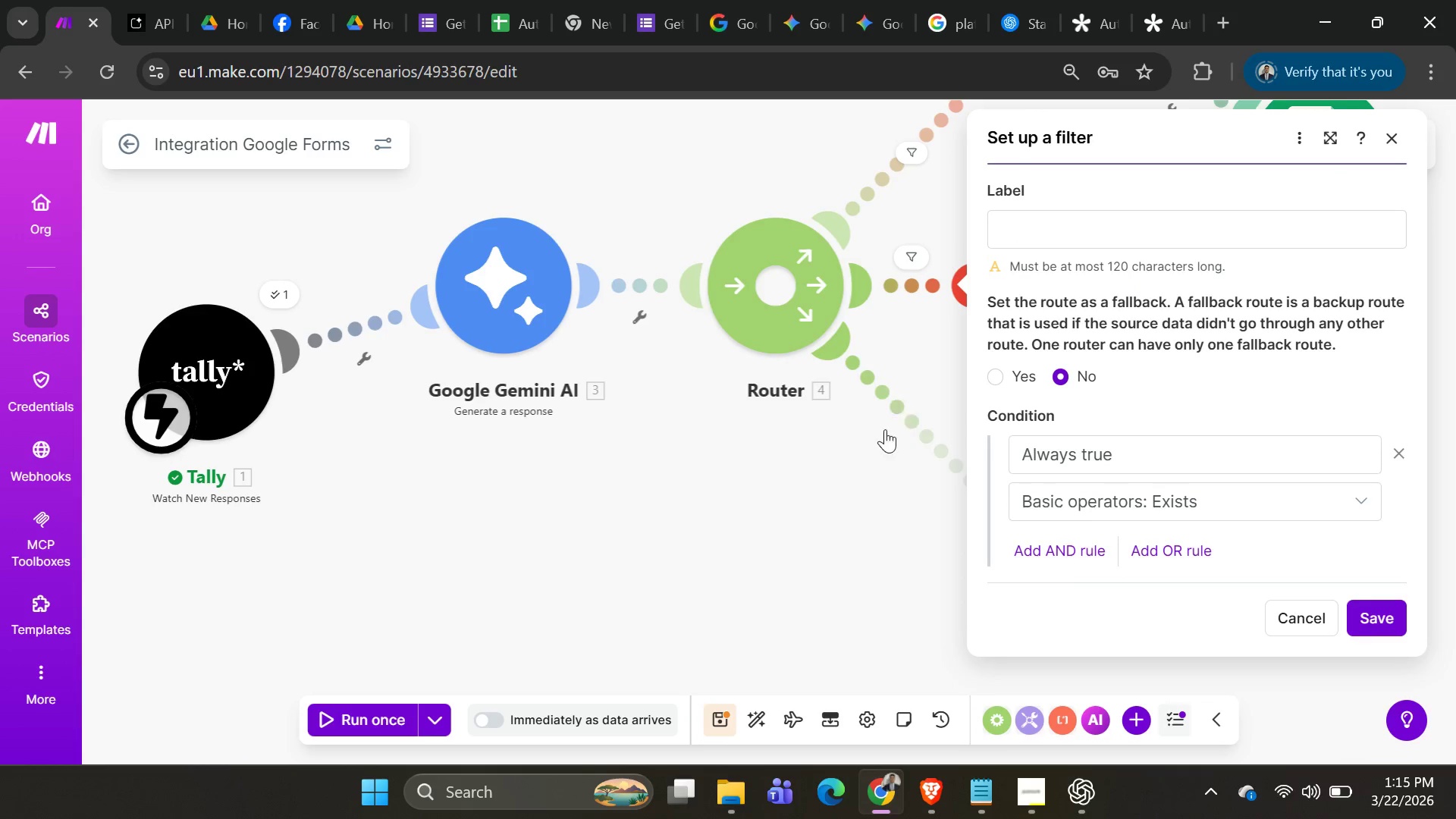 
left_click([834, 513])
 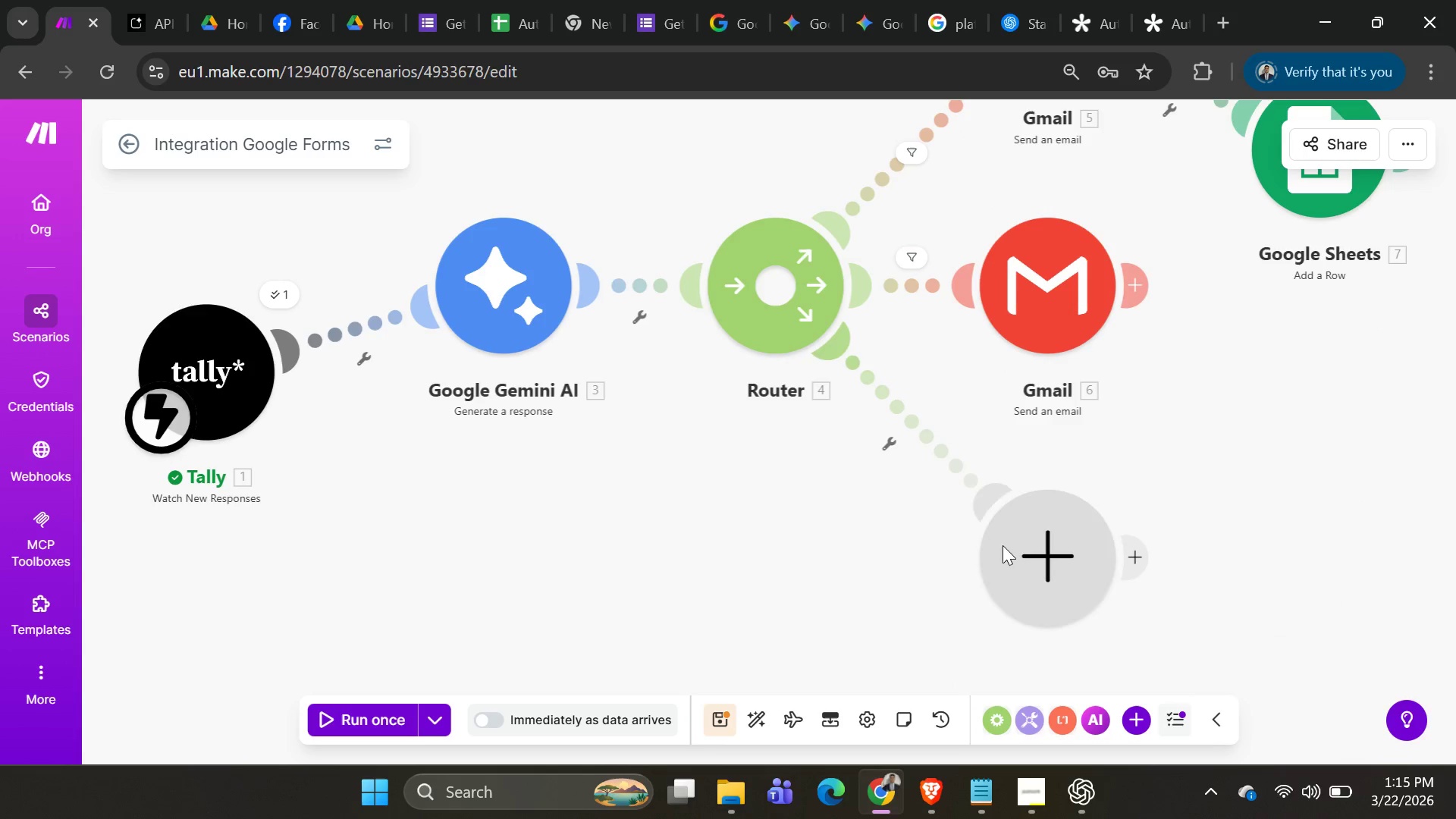 
right_click([1033, 559])
 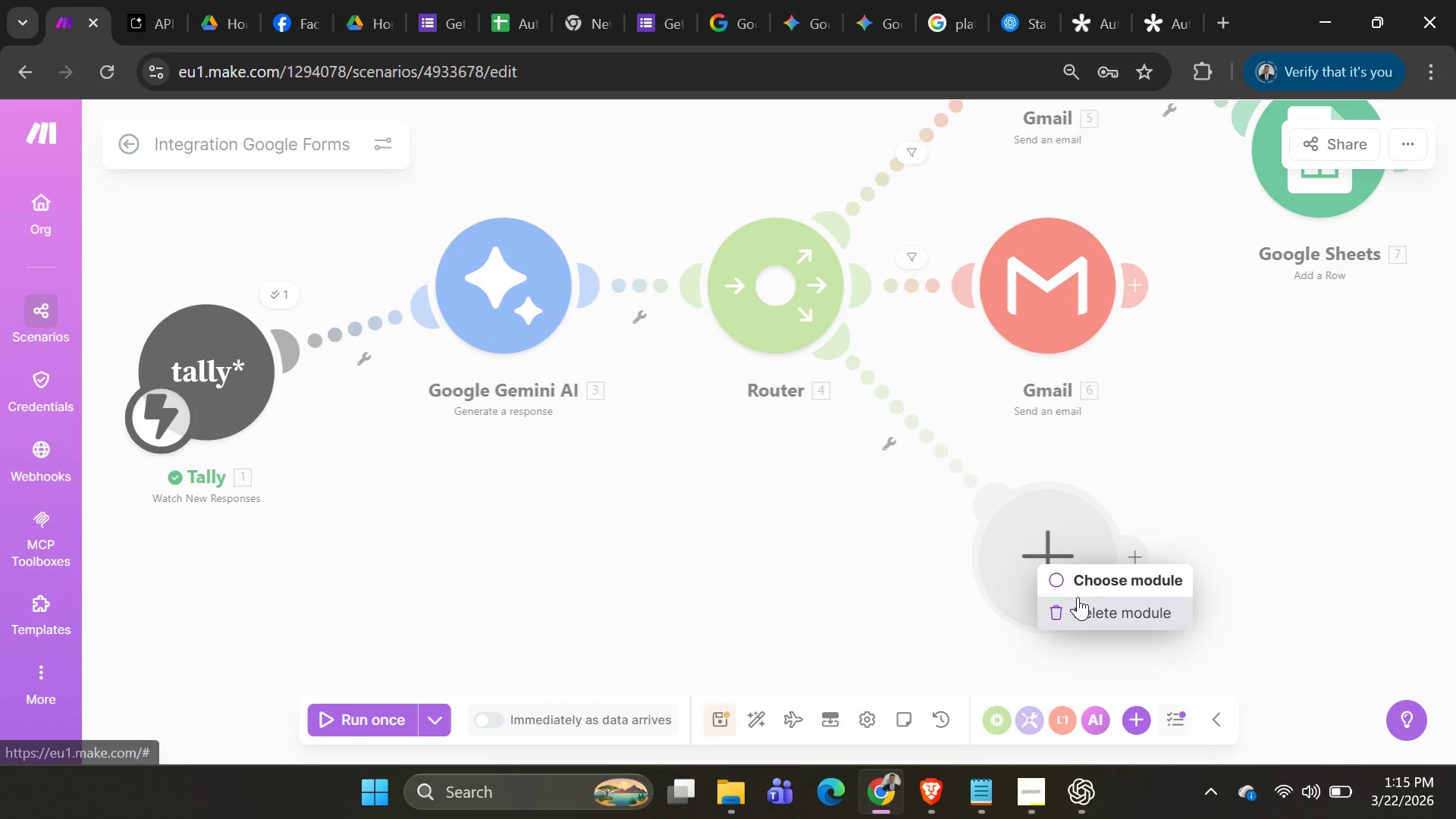 
left_click([1080, 610])
 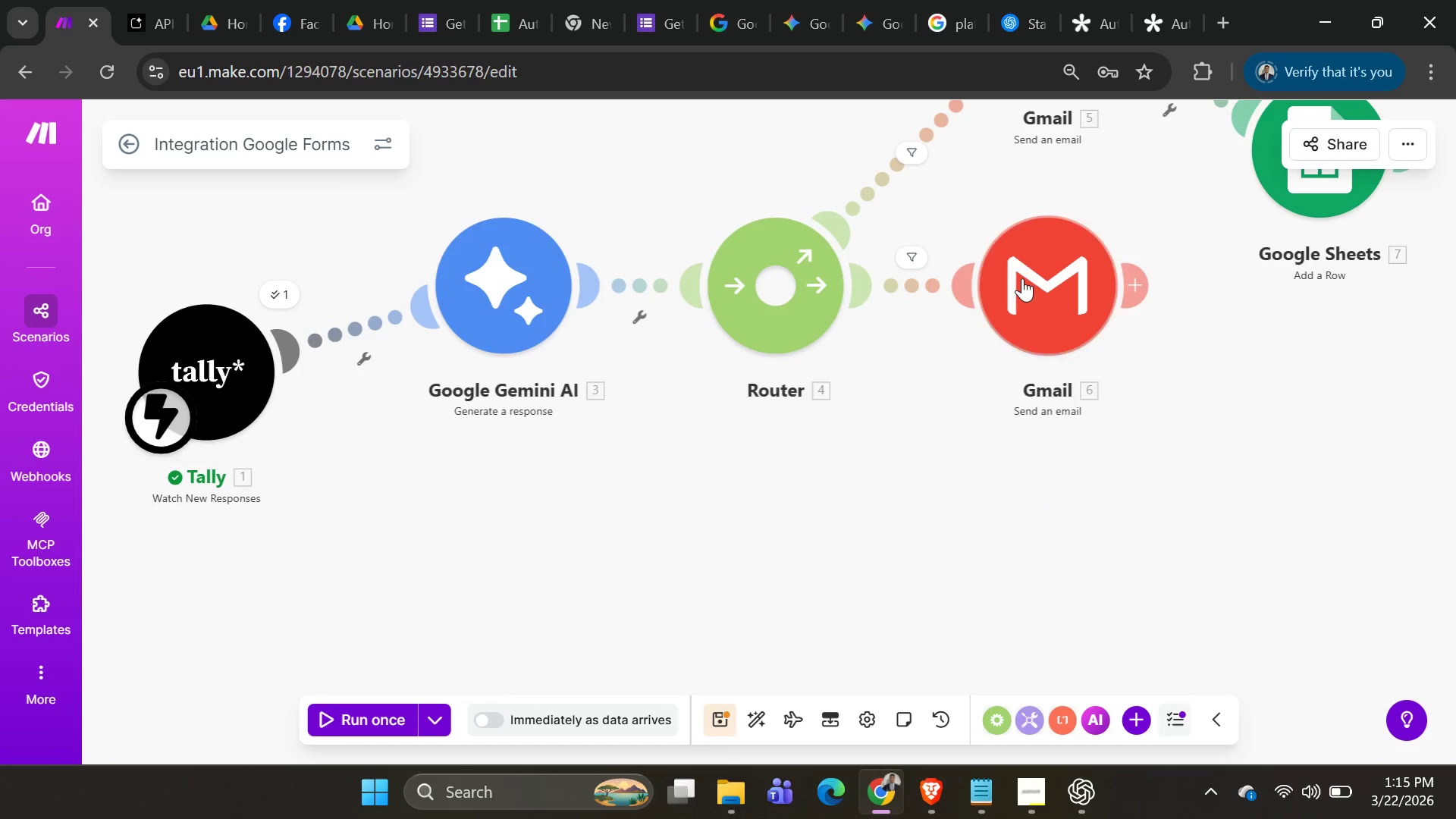 
left_click_drag(start_coordinate=[1026, 282], to_coordinate=[1039, 497])
 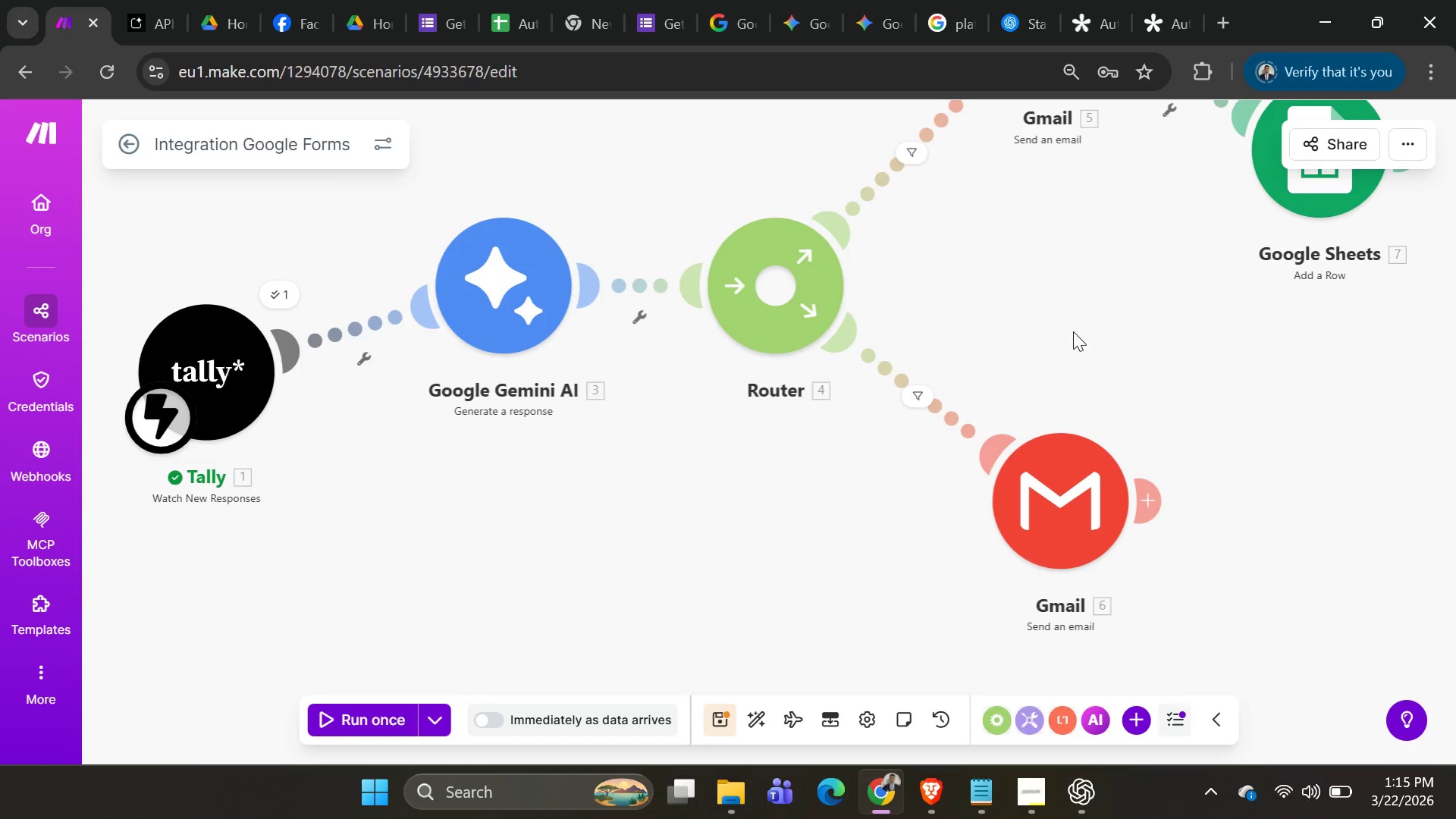 
scroll: coordinate [1053, 391], scroll_direction: none, amount: 0.0
 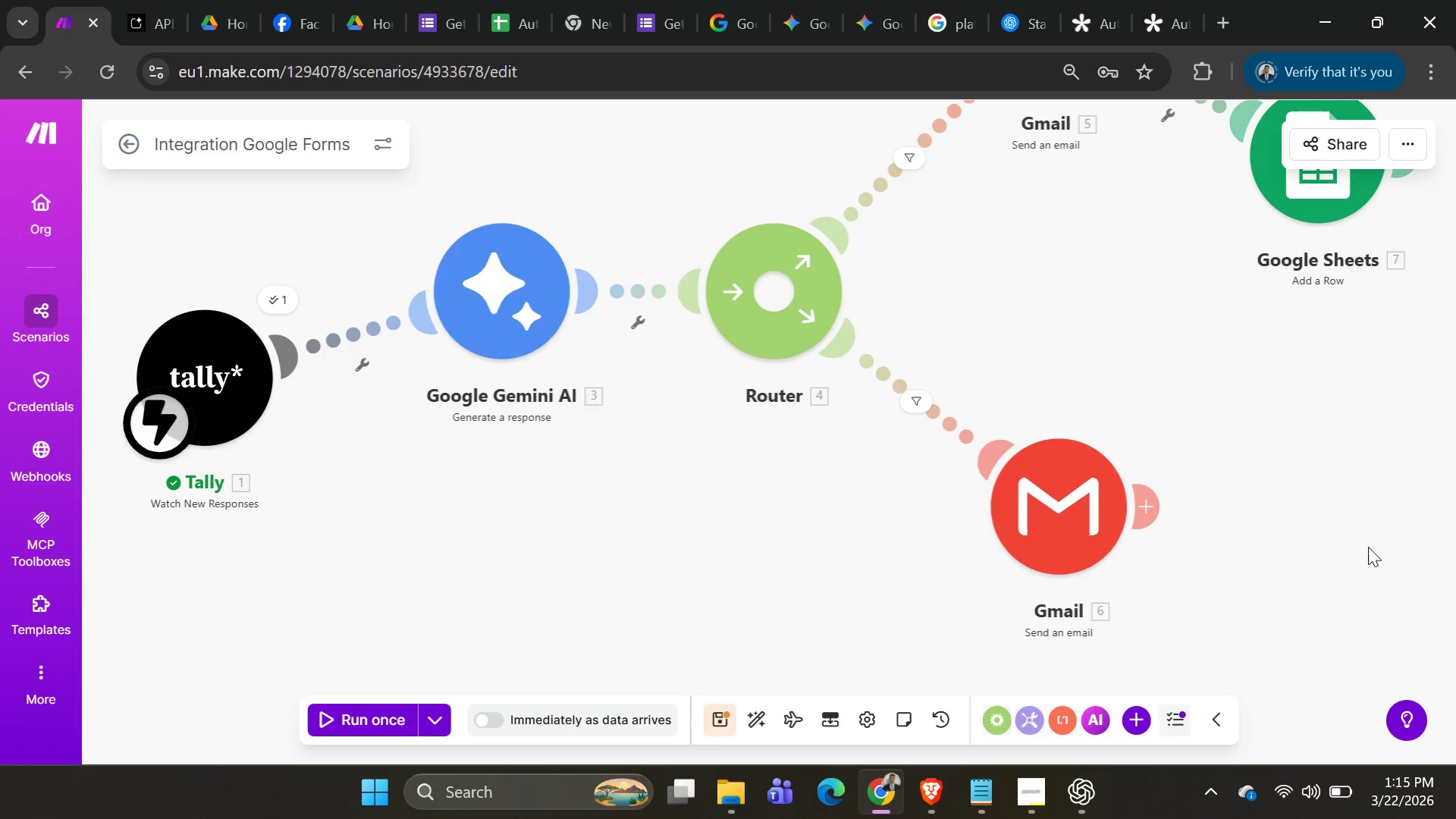 
scroll: coordinate [1338, 540], scroll_direction: down, amount: 2.0
 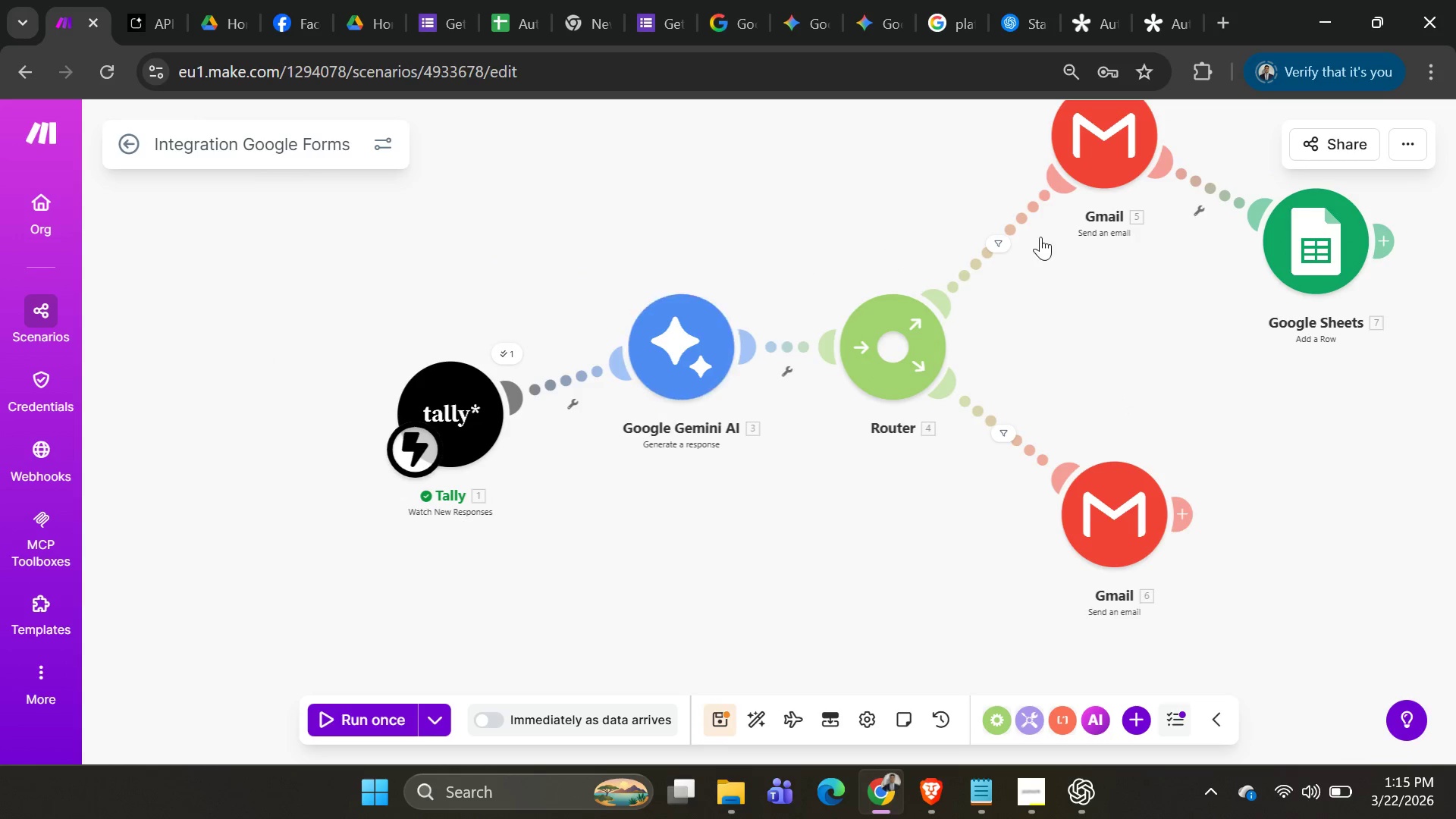 
left_click([1105, 143])
 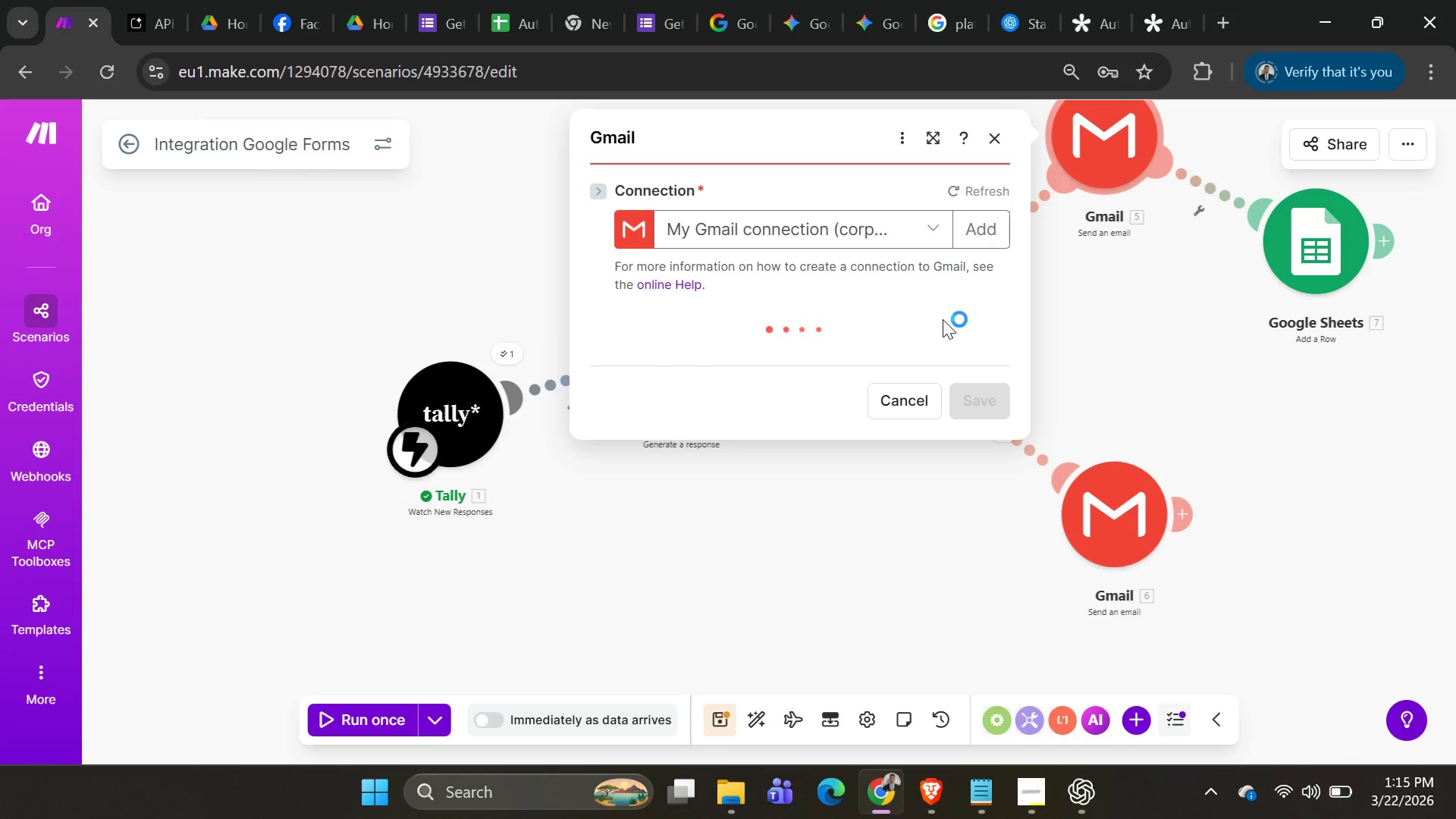 
scroll: coordinate [918, 446], scroll_direction: down, amount: 5.0
 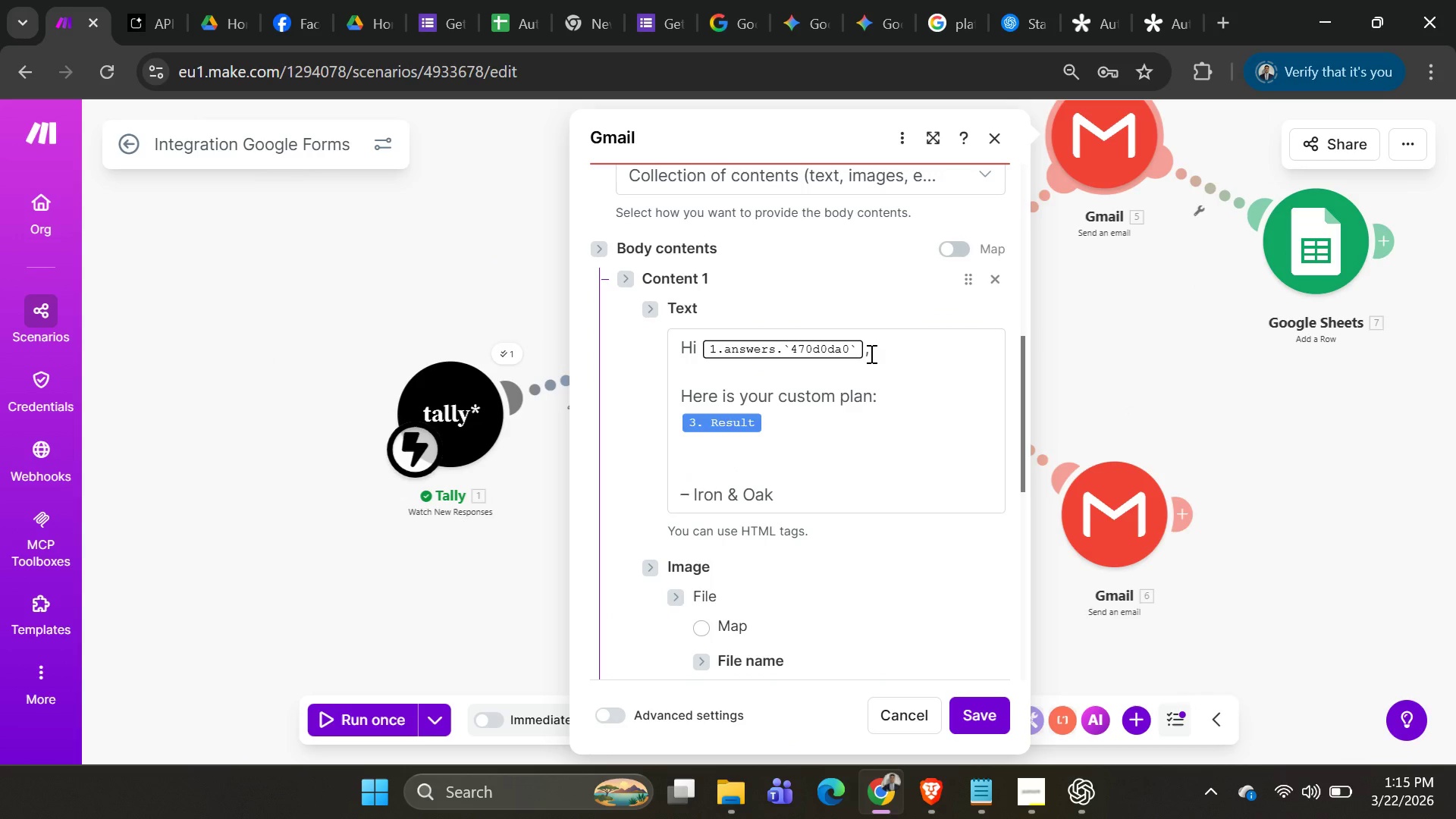 
left_click([864, 350])
 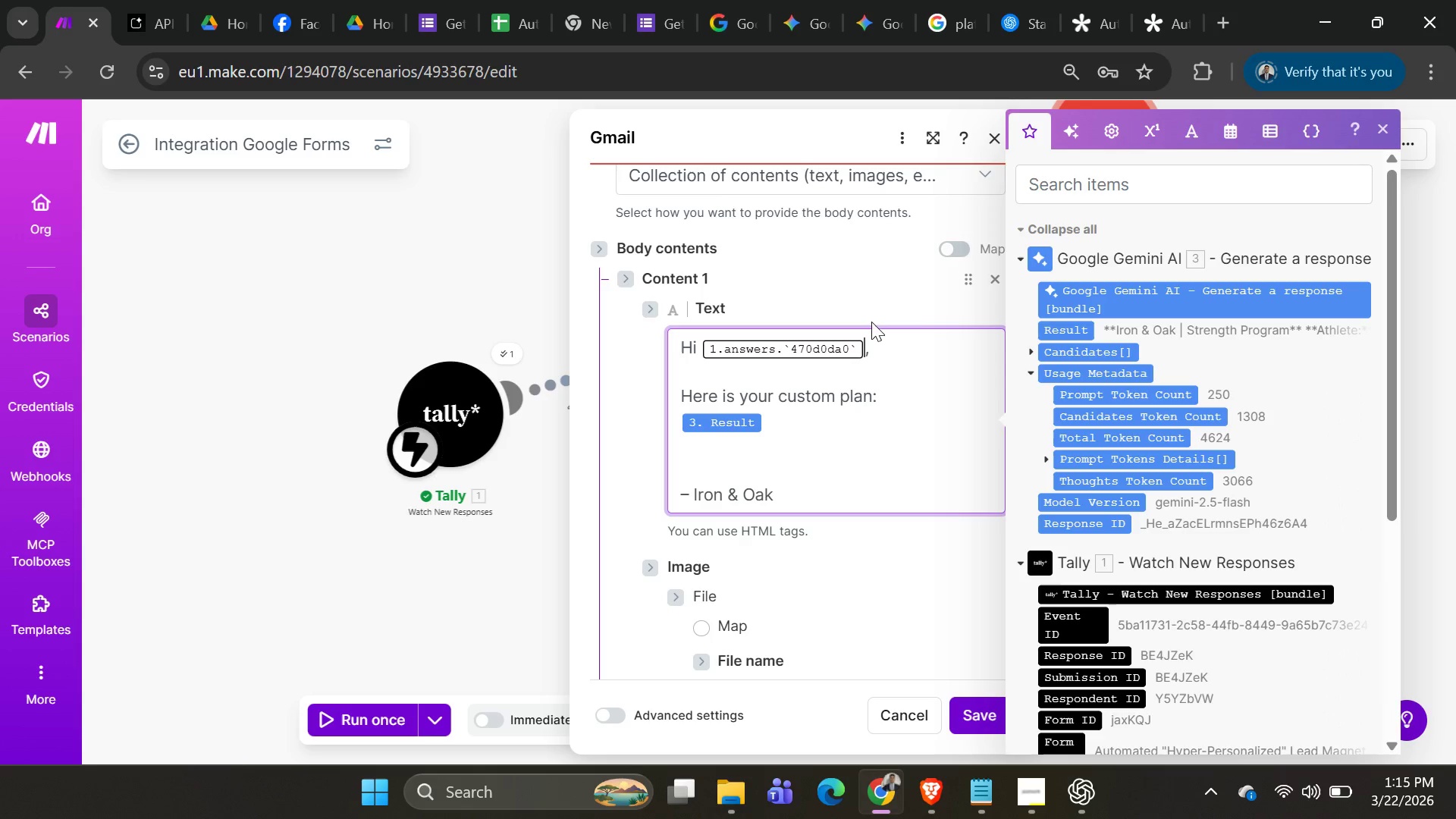 
key(Backspace)
 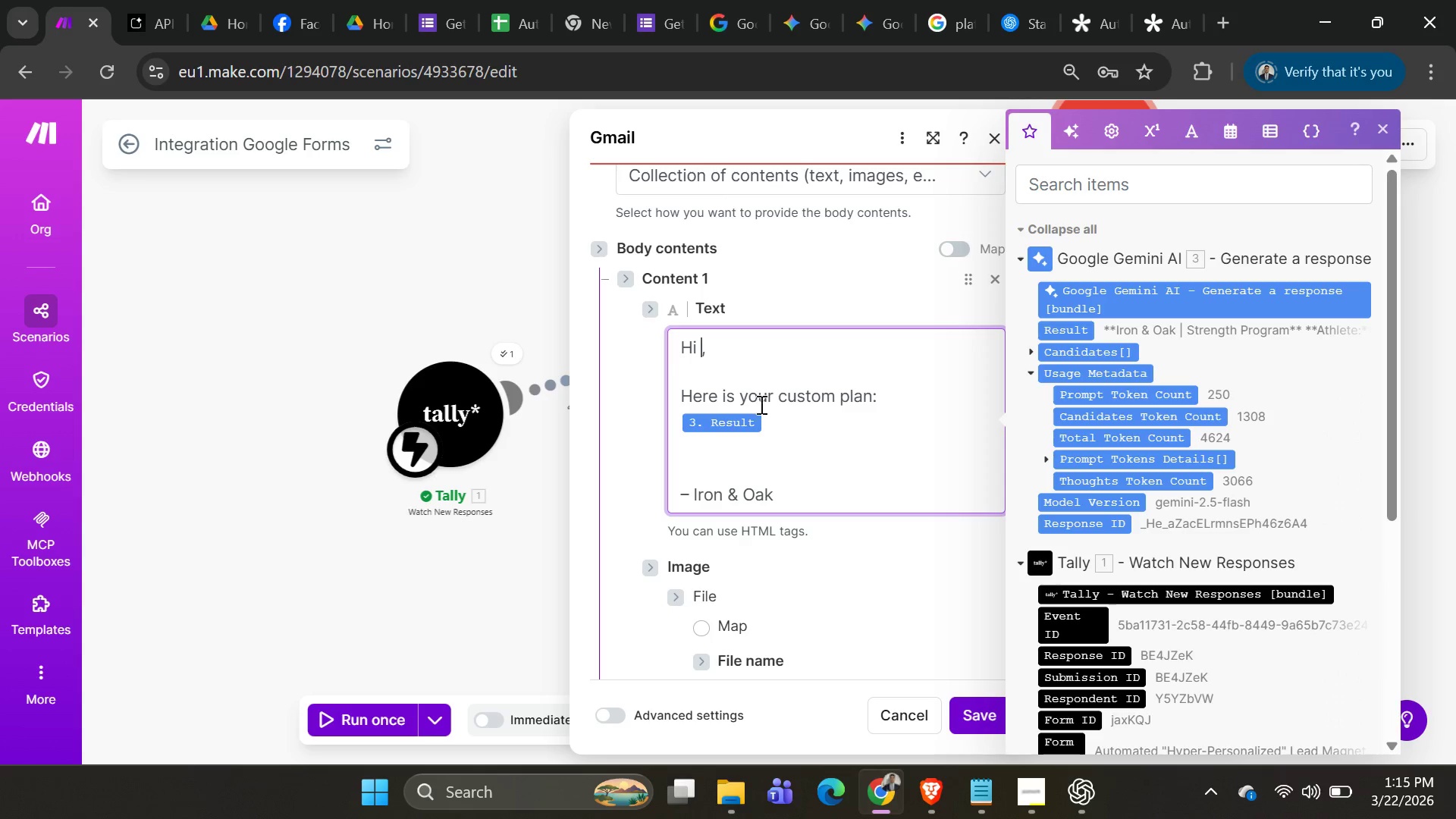 
scroll: coordinate [1143, 496], scroll_direction: down, amount: 10.0
 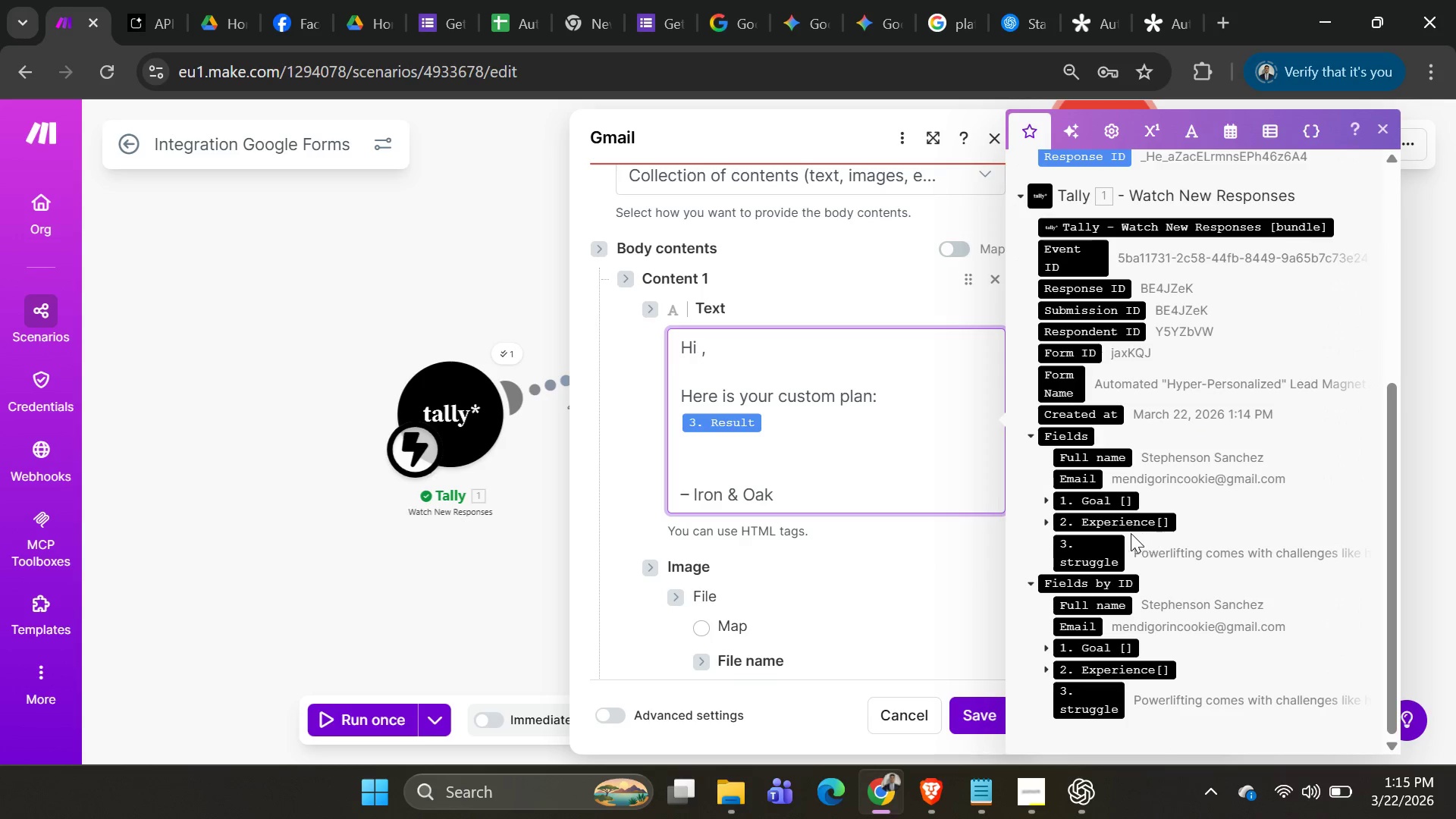 
wait(8.16)
 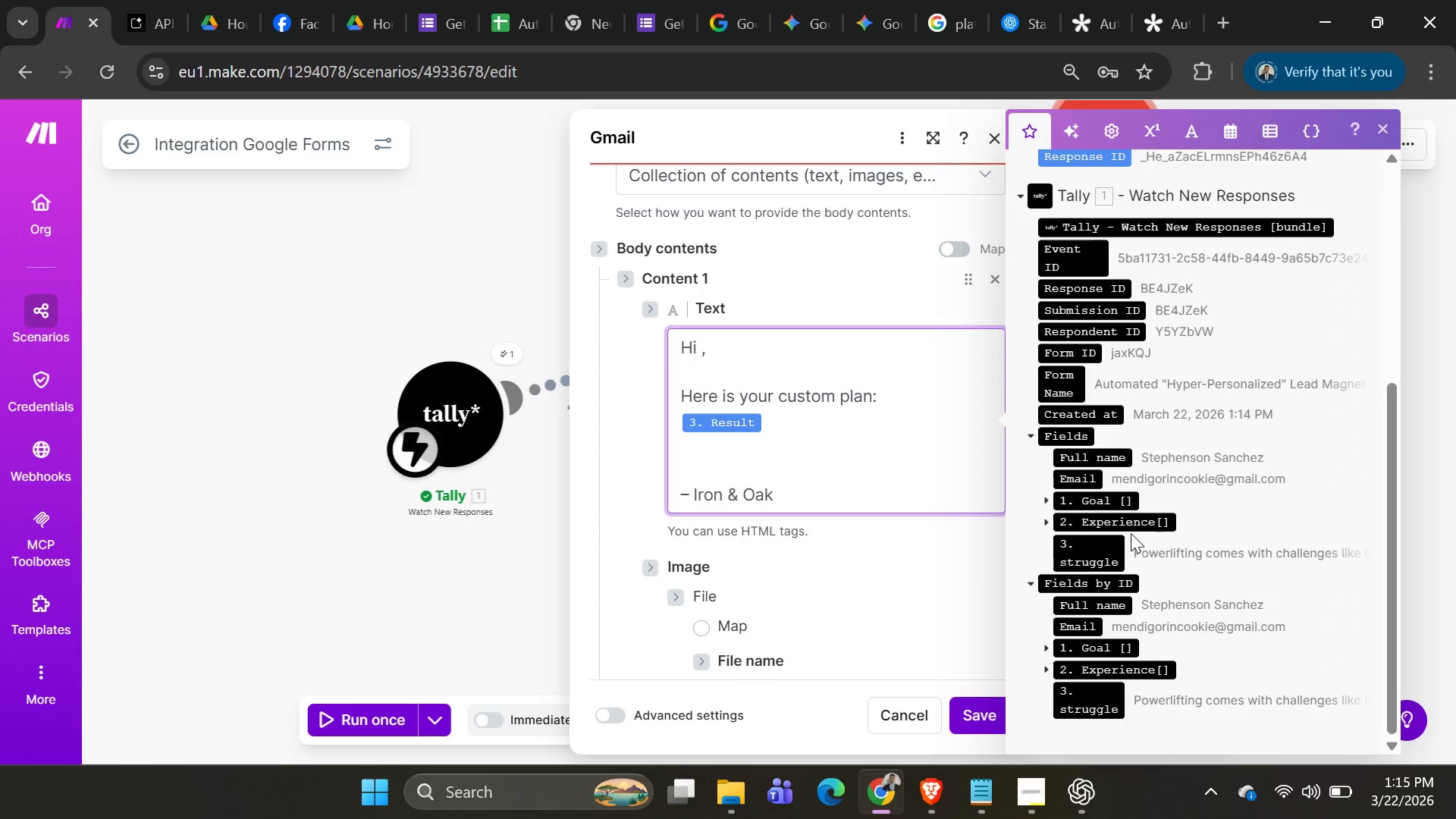 
left_click([1107, 457])
 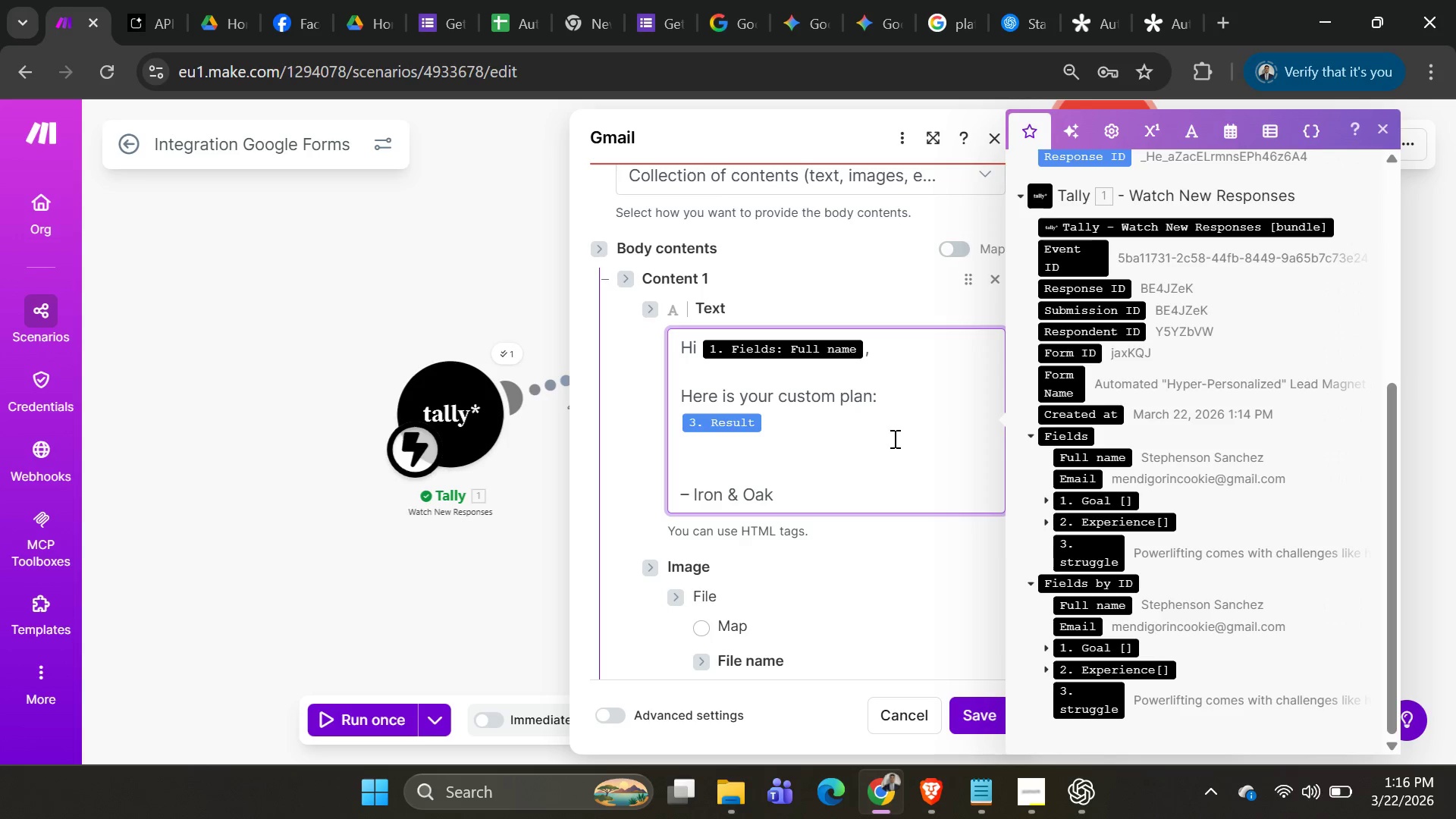 
left_click([777, 429])
 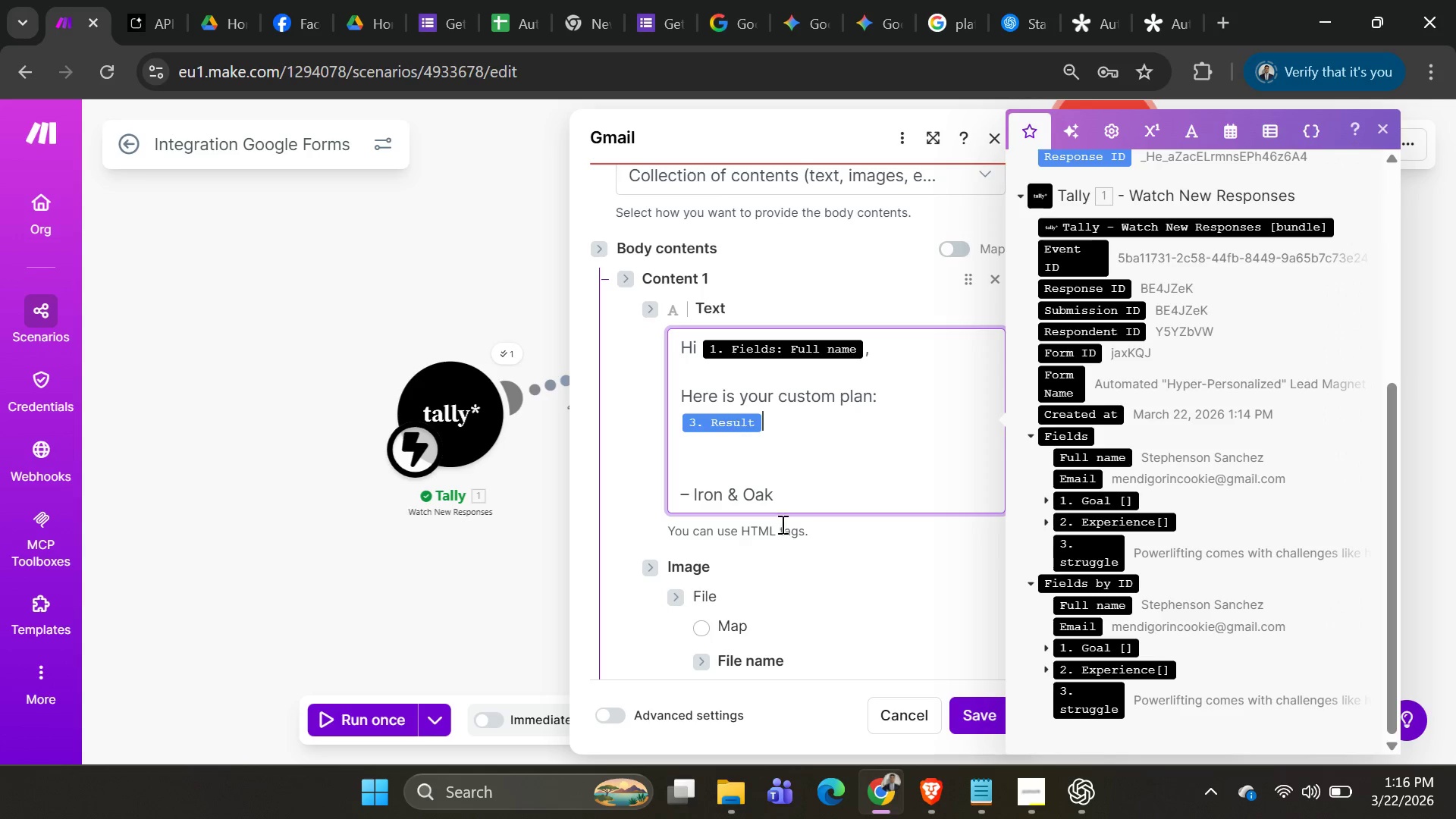 
left_click([981, 708])
 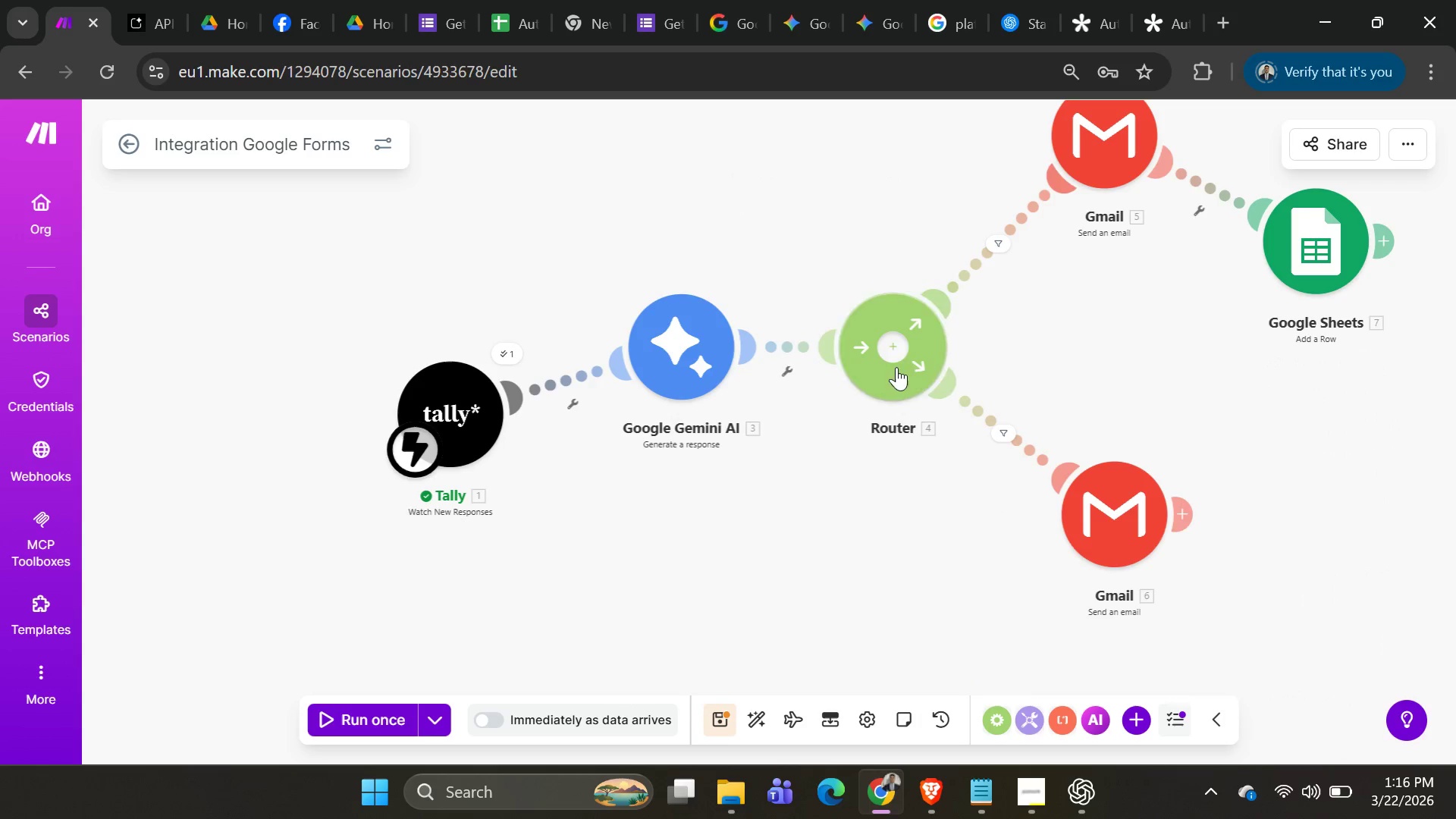 
scroll: coordinate [1047, 409], scroll_direction: up, amount: 1.0
 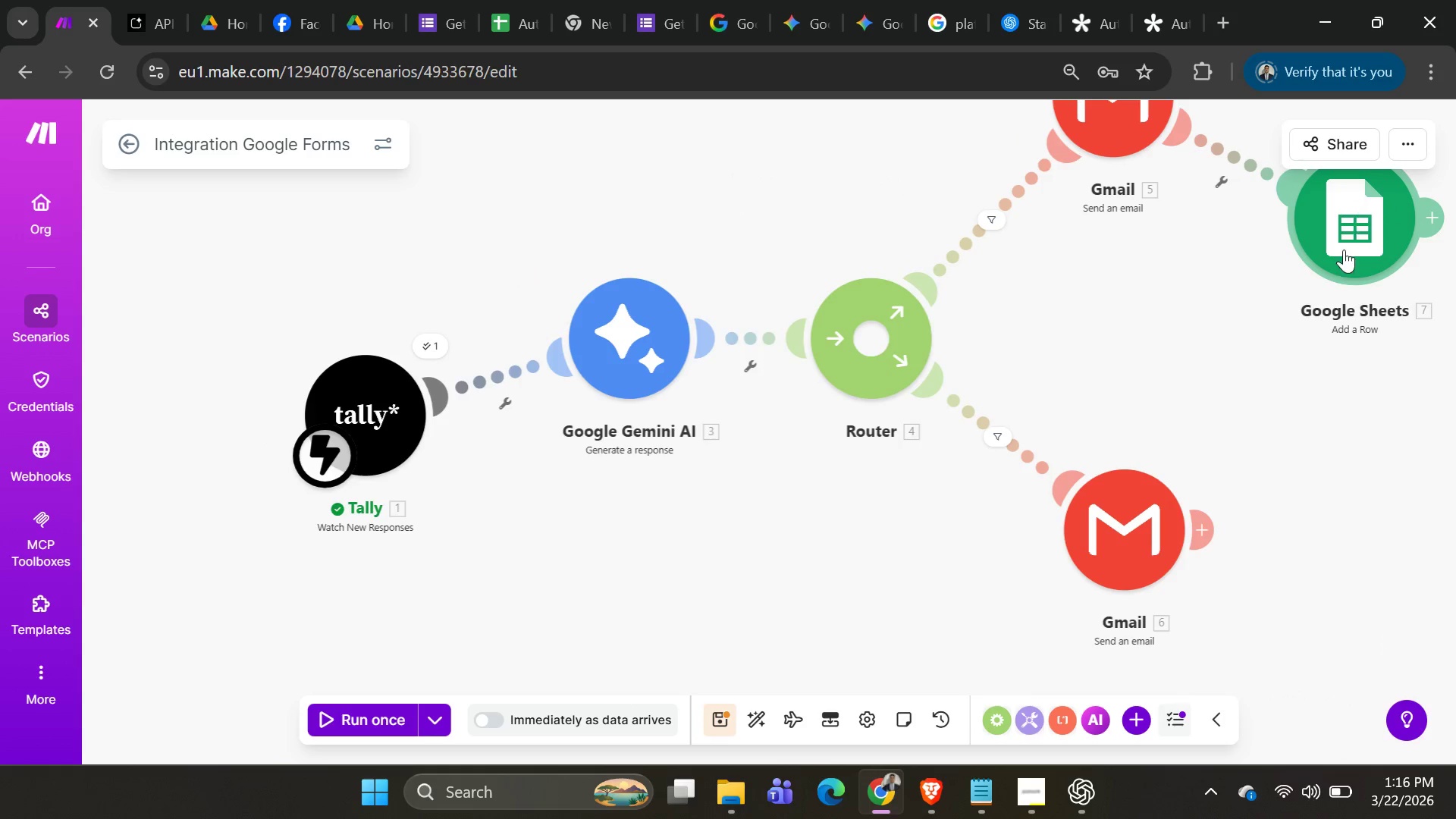 
left_click([1342, 253])
 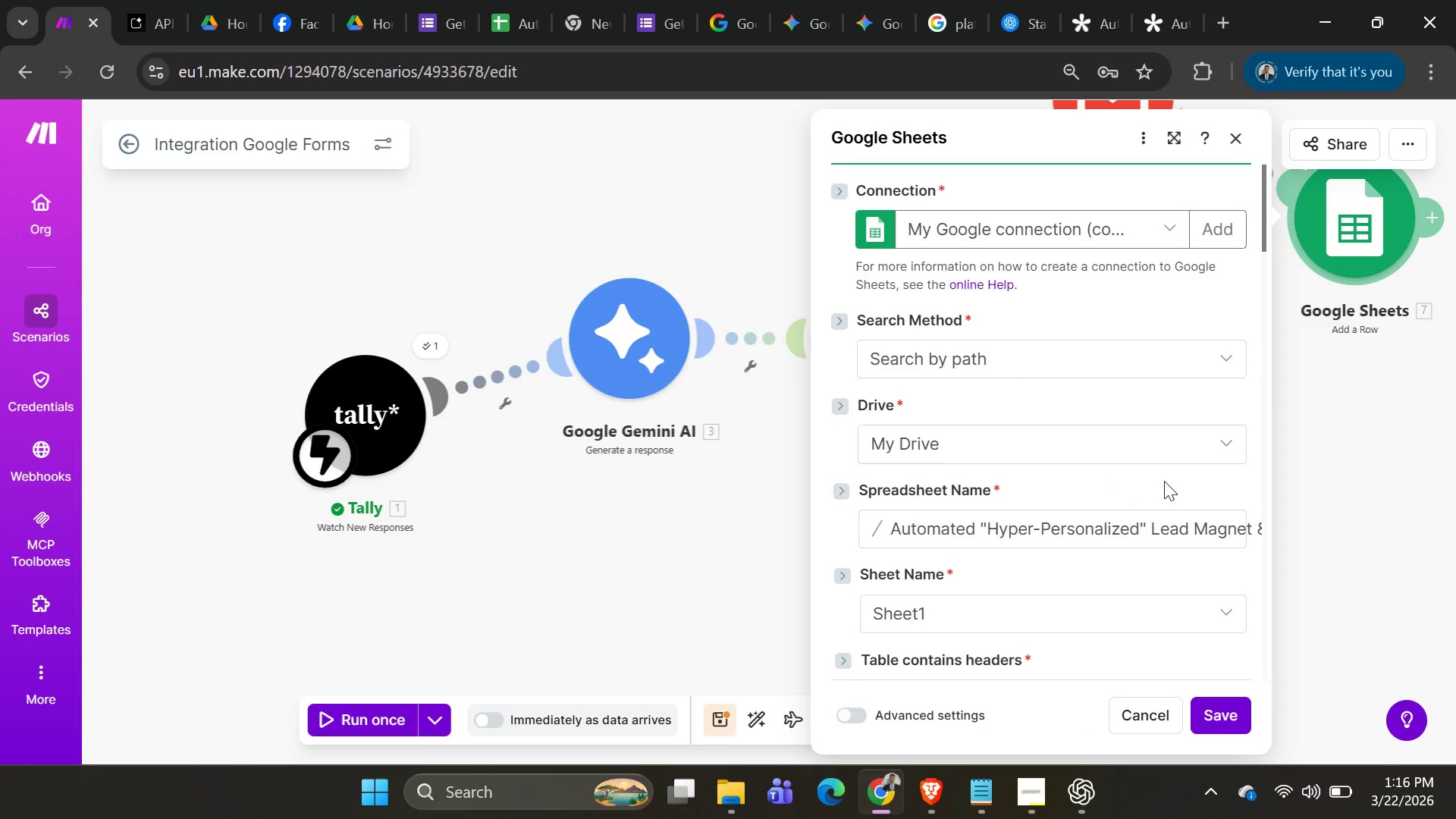 
scroll: coordinate [1062, 447], scroll_direction: down, amount: 6.0
 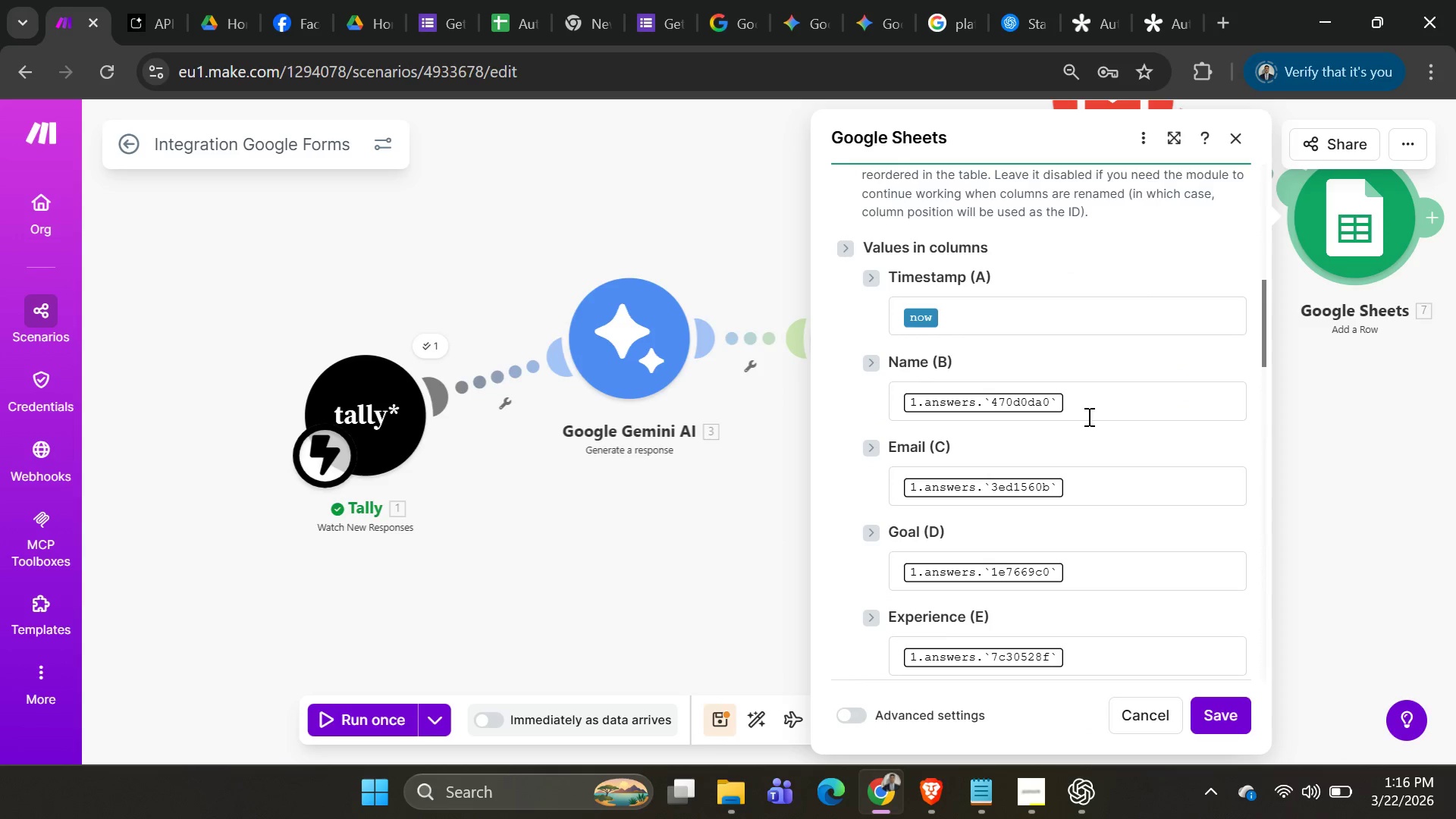 
left_click([1087, 408])
 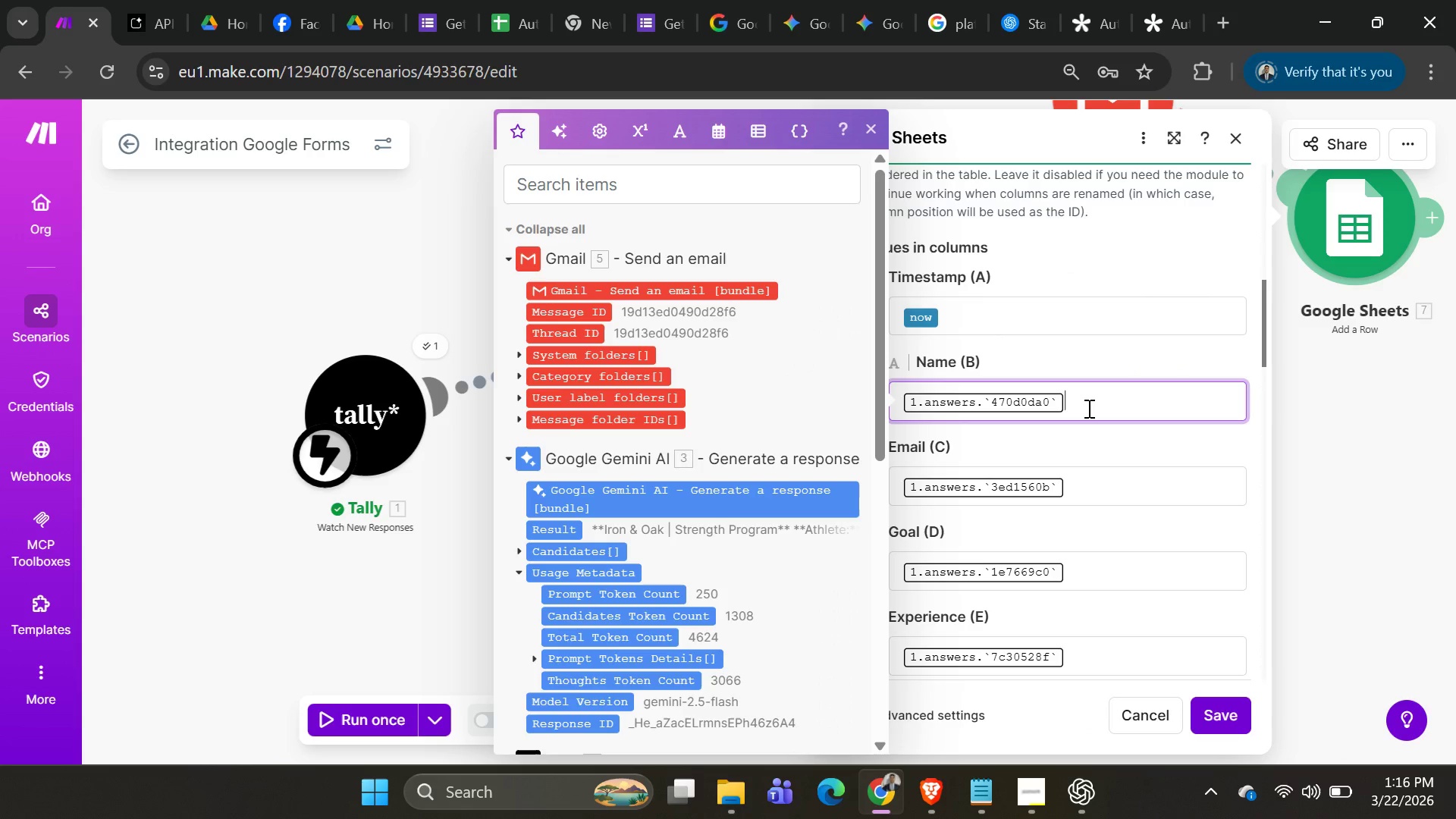 
key(Backspace)
 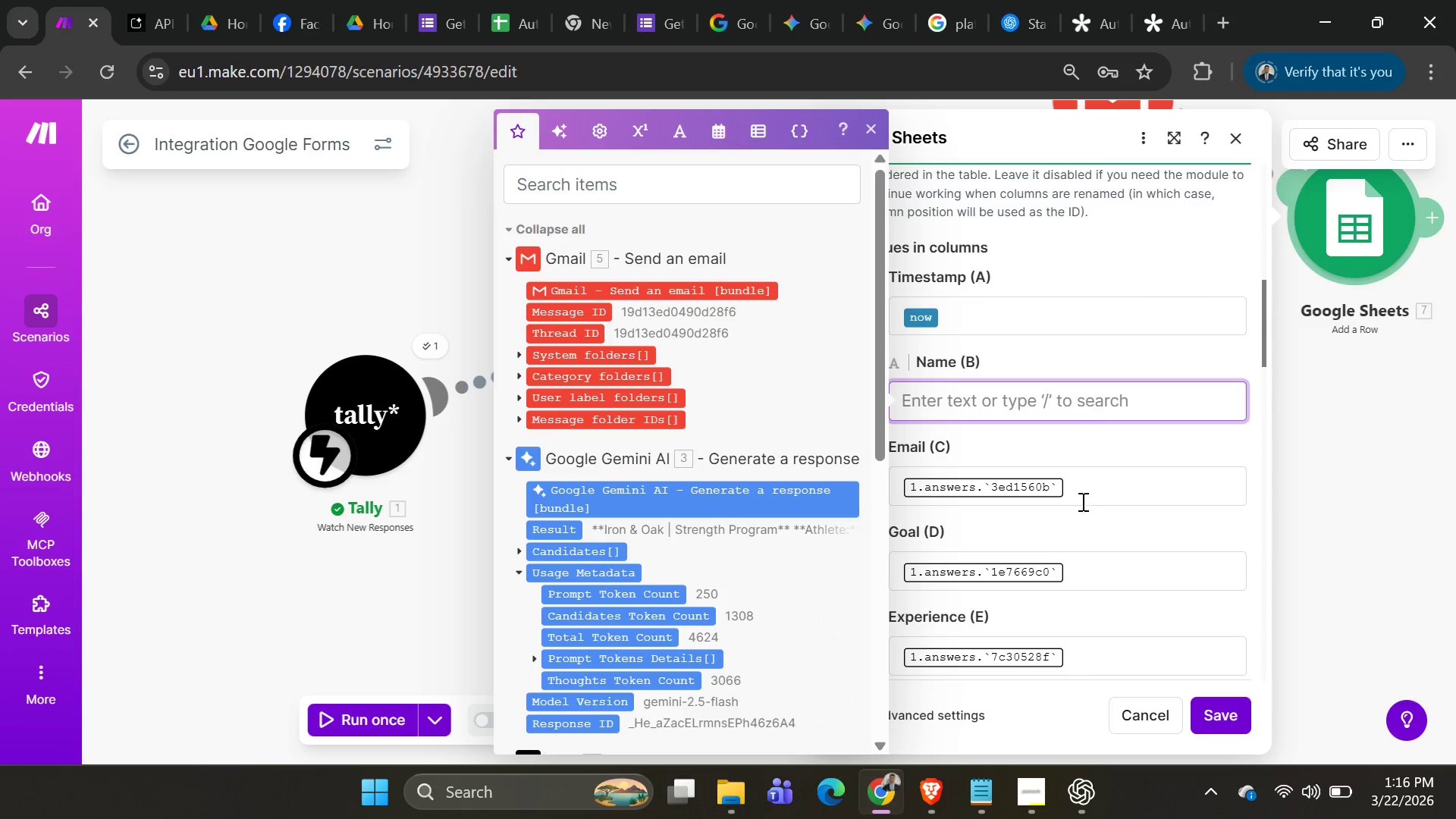 
left_click([1081, 500])
 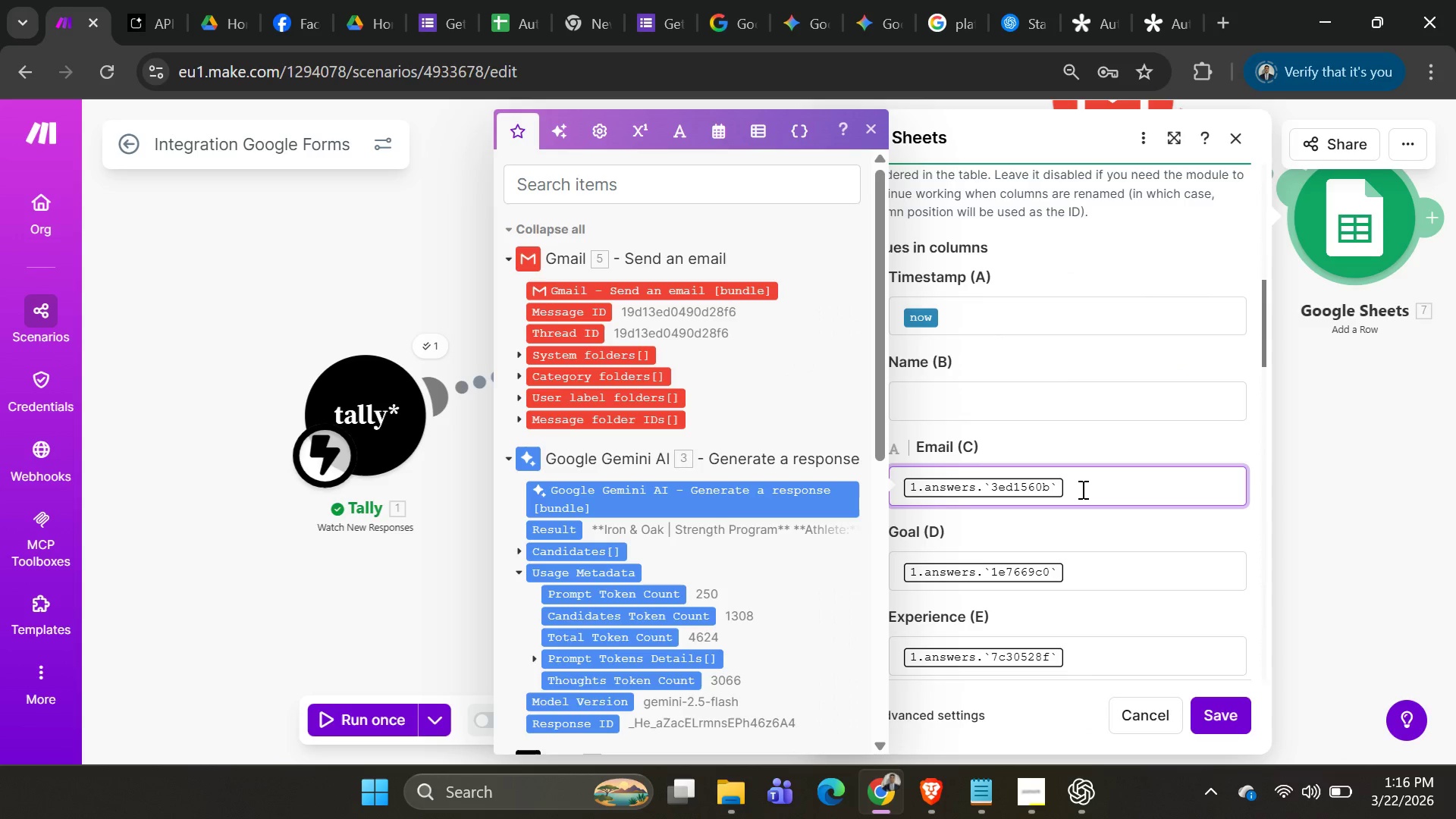 
key(Backspace)
 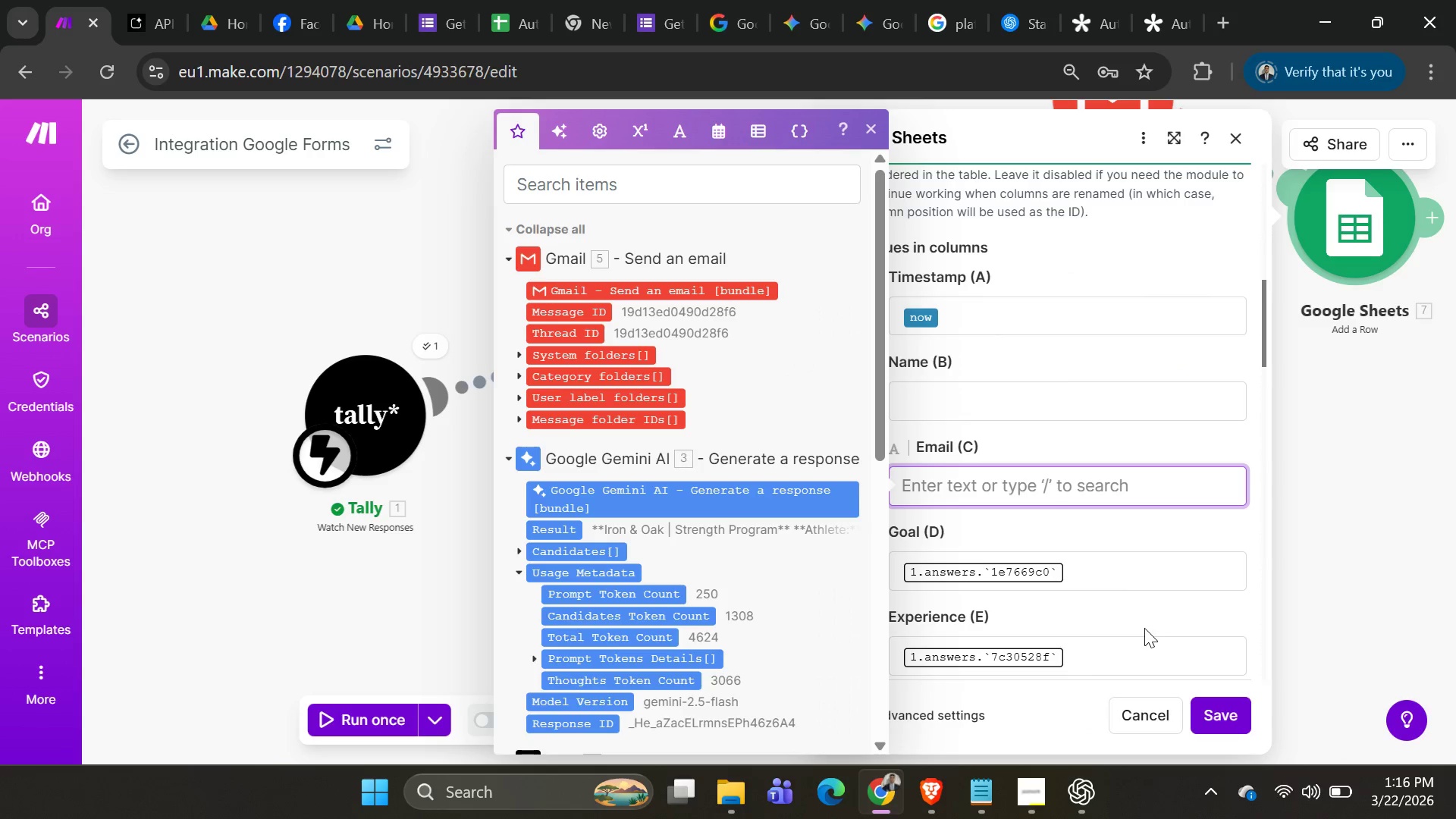 
left_click([1121, 584])
 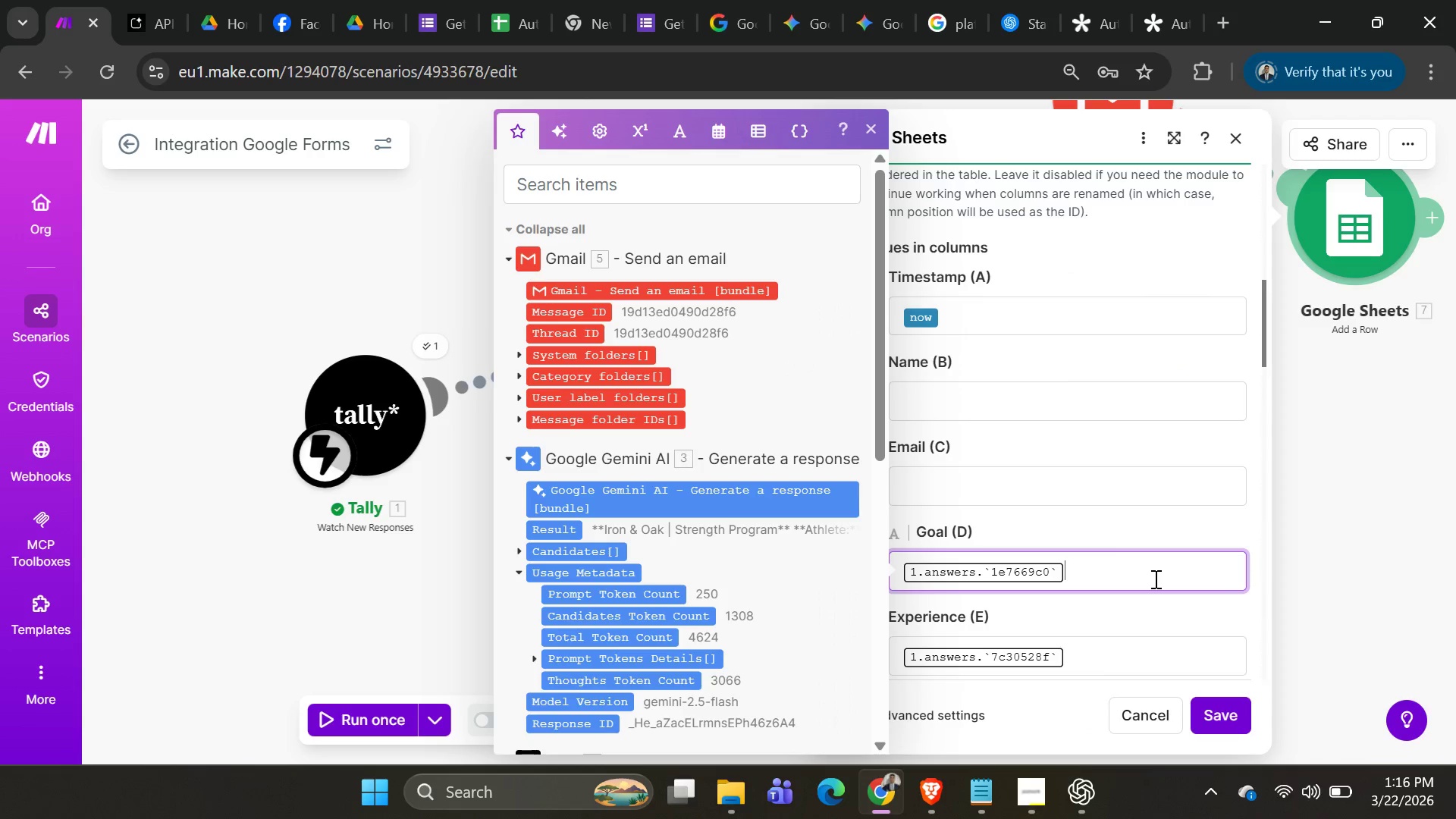 
key(Backspace)
 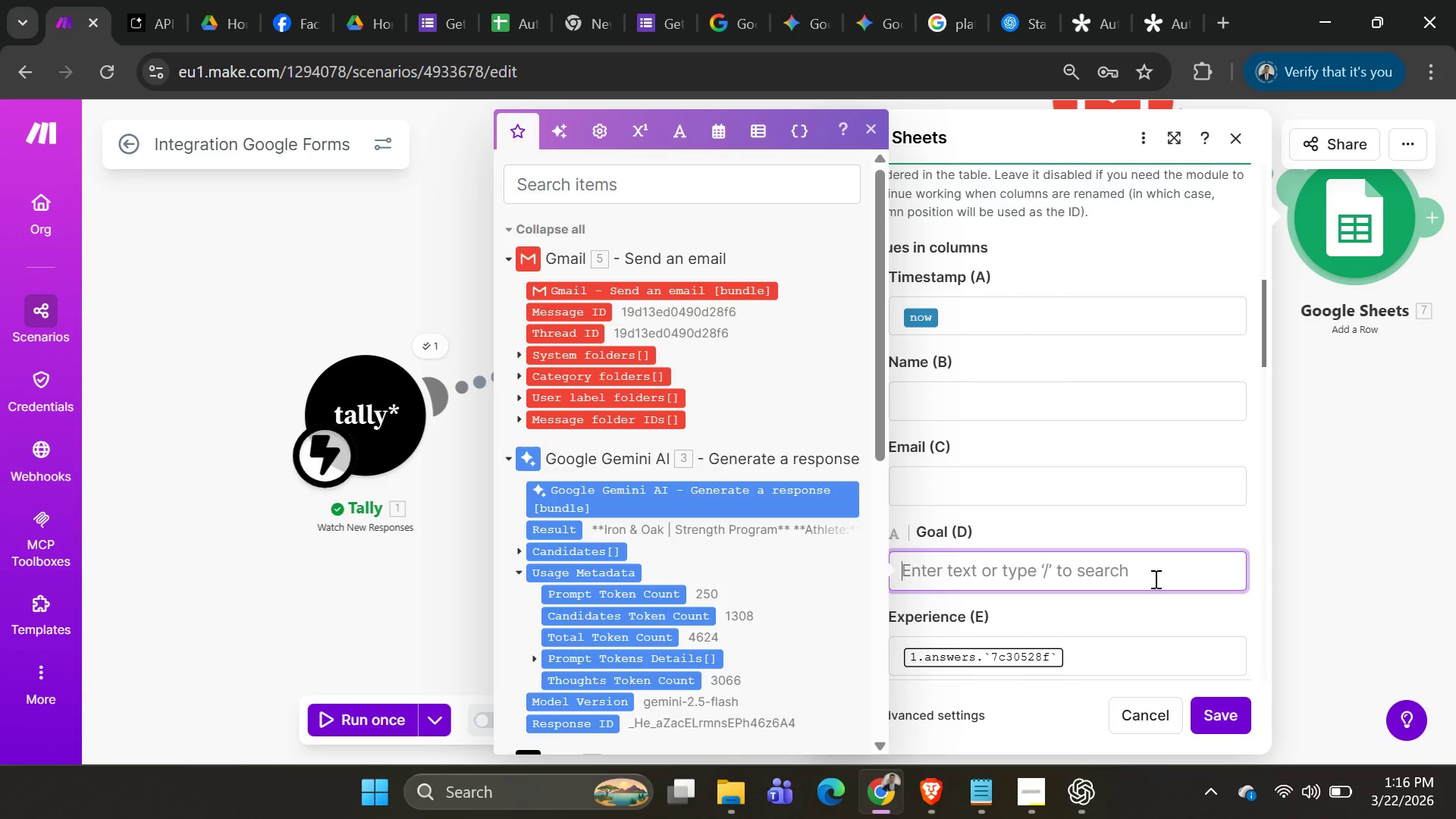 
key(Backspace)
 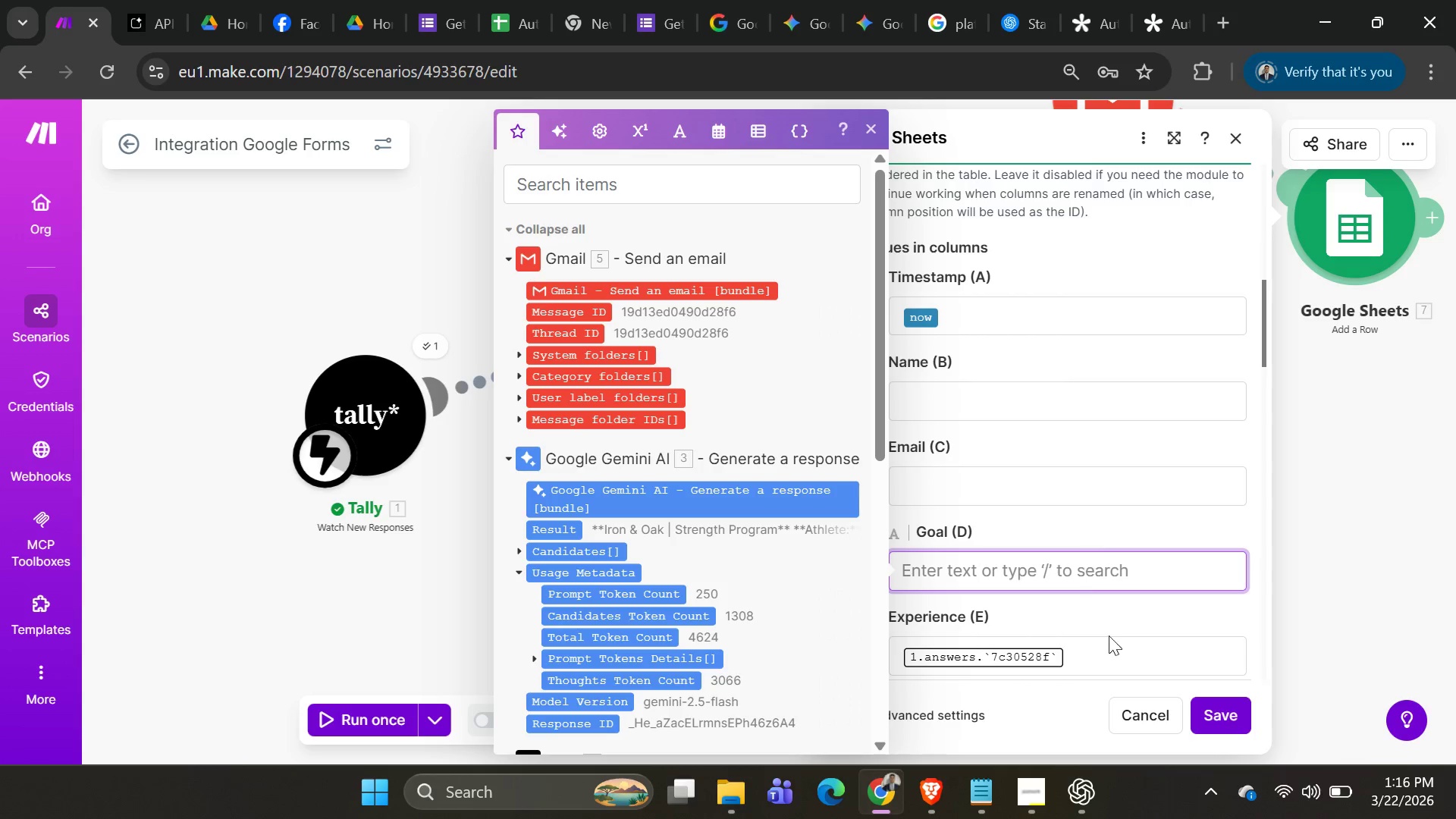 
left_click([1111, 669])
 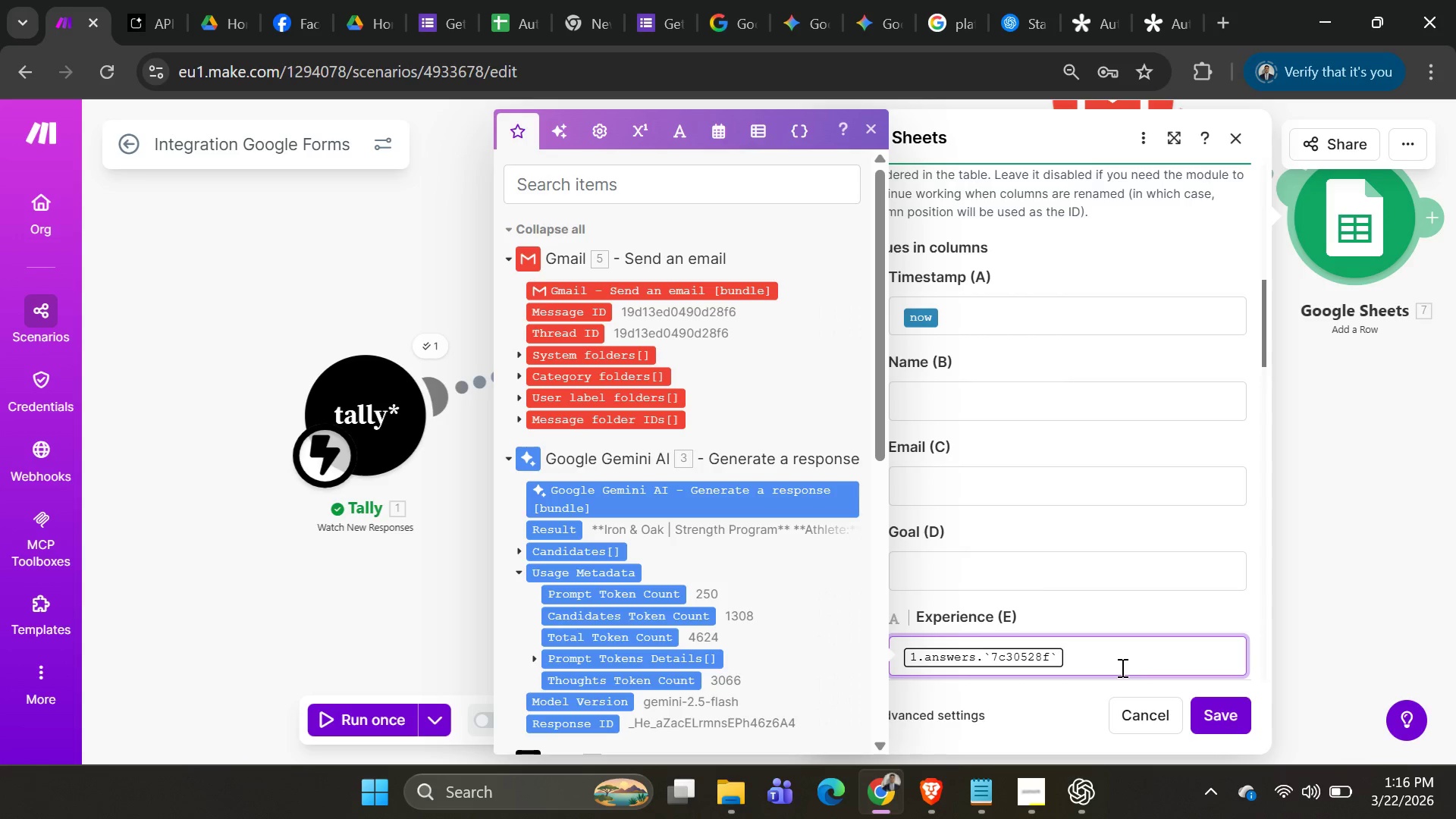 
key(Backspace)
 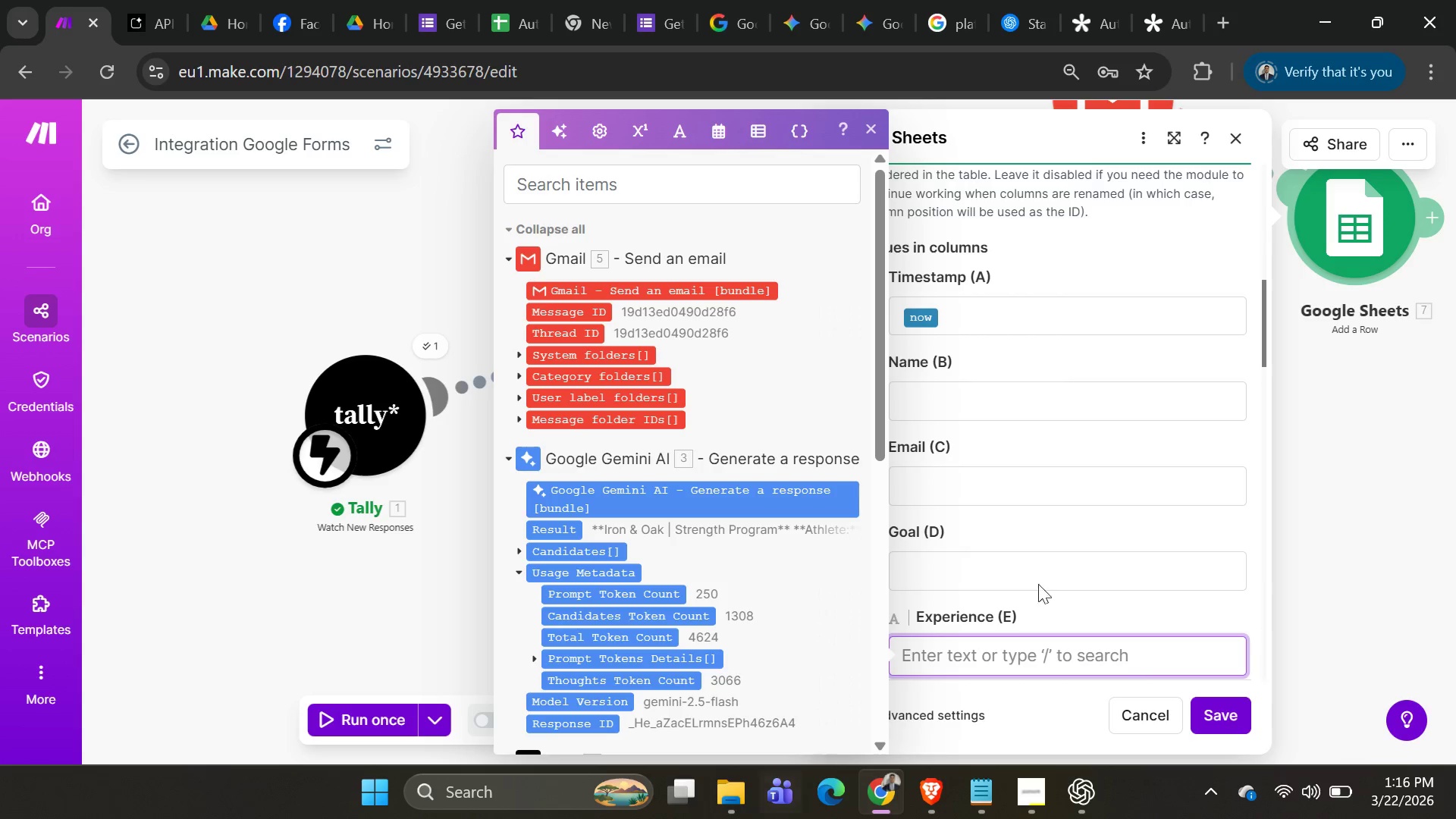 
scroll: coordinate [1090, 512], scroll_direction: down, amount: 4.0
 